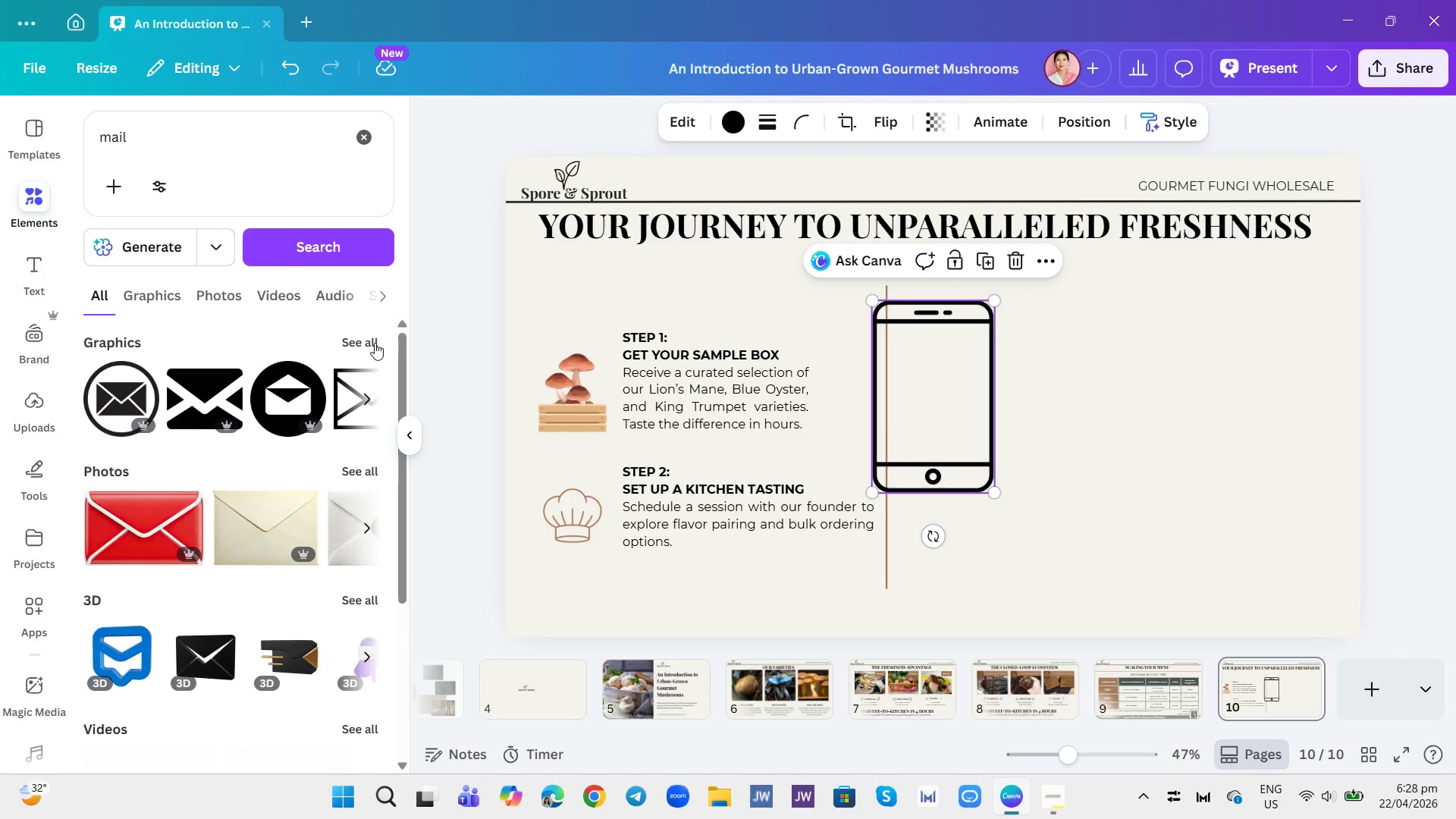 
left_click([376, 340])
 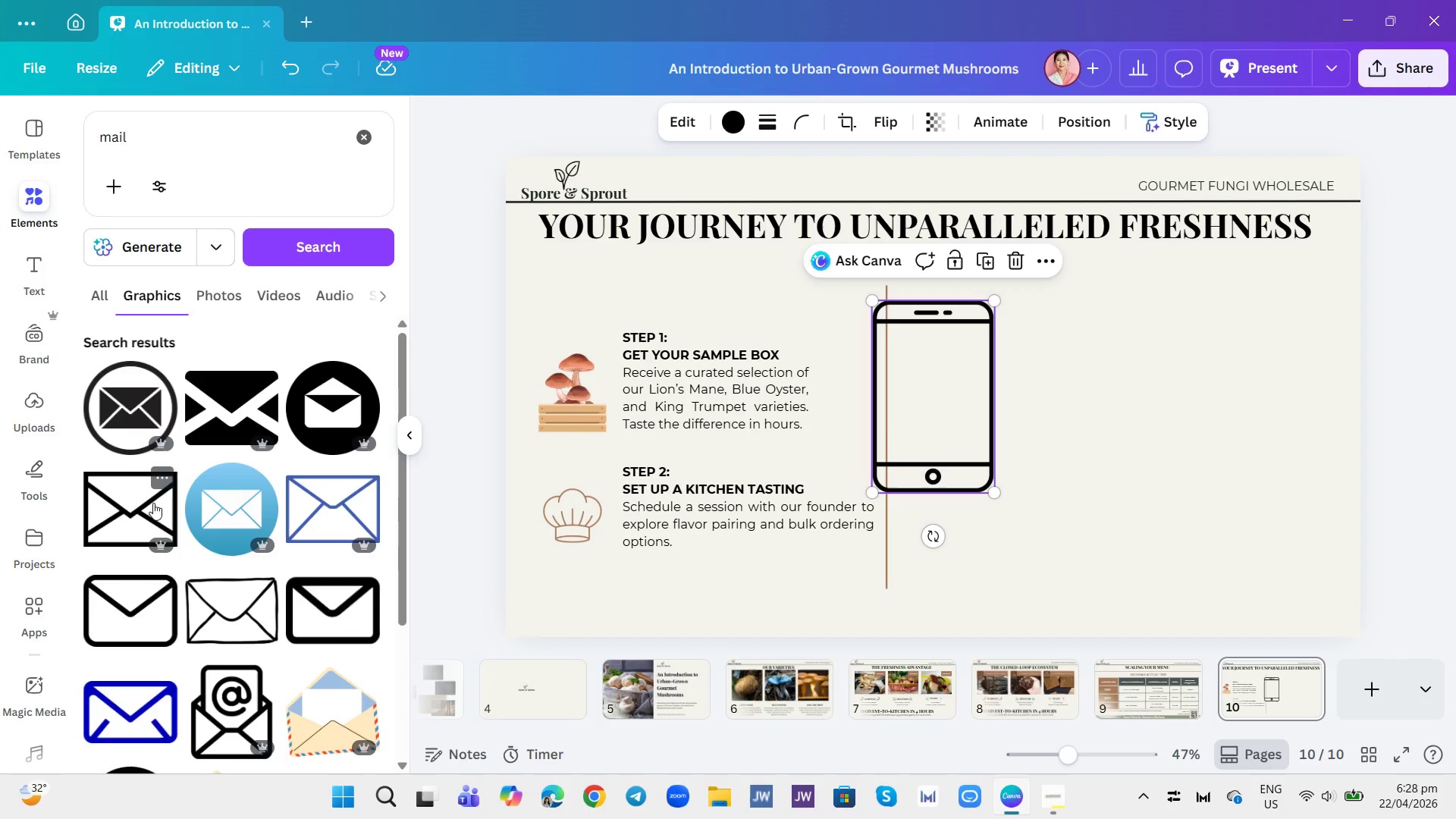 
left_click([149, 600])
 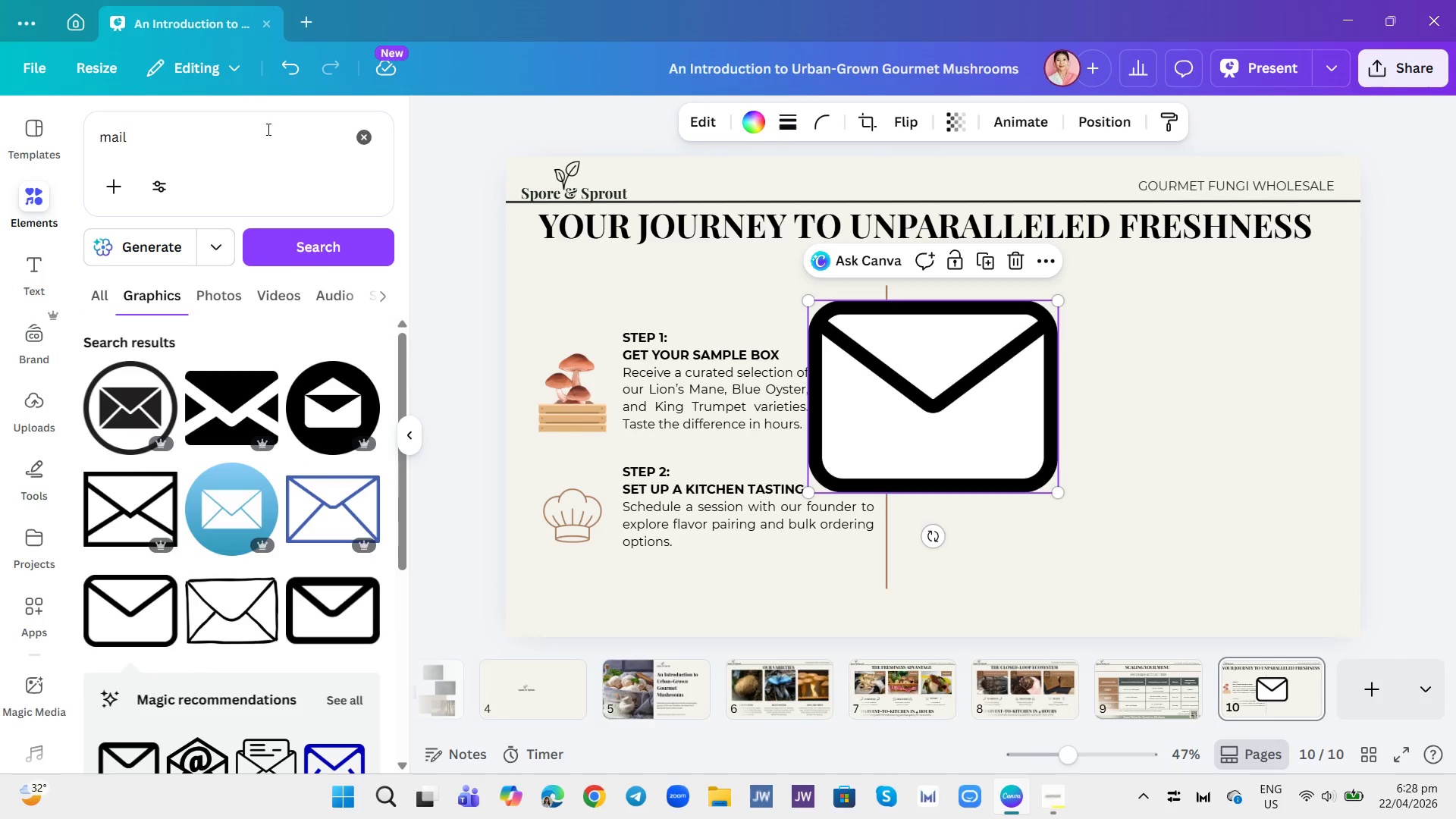 
left_click([267, 129])
 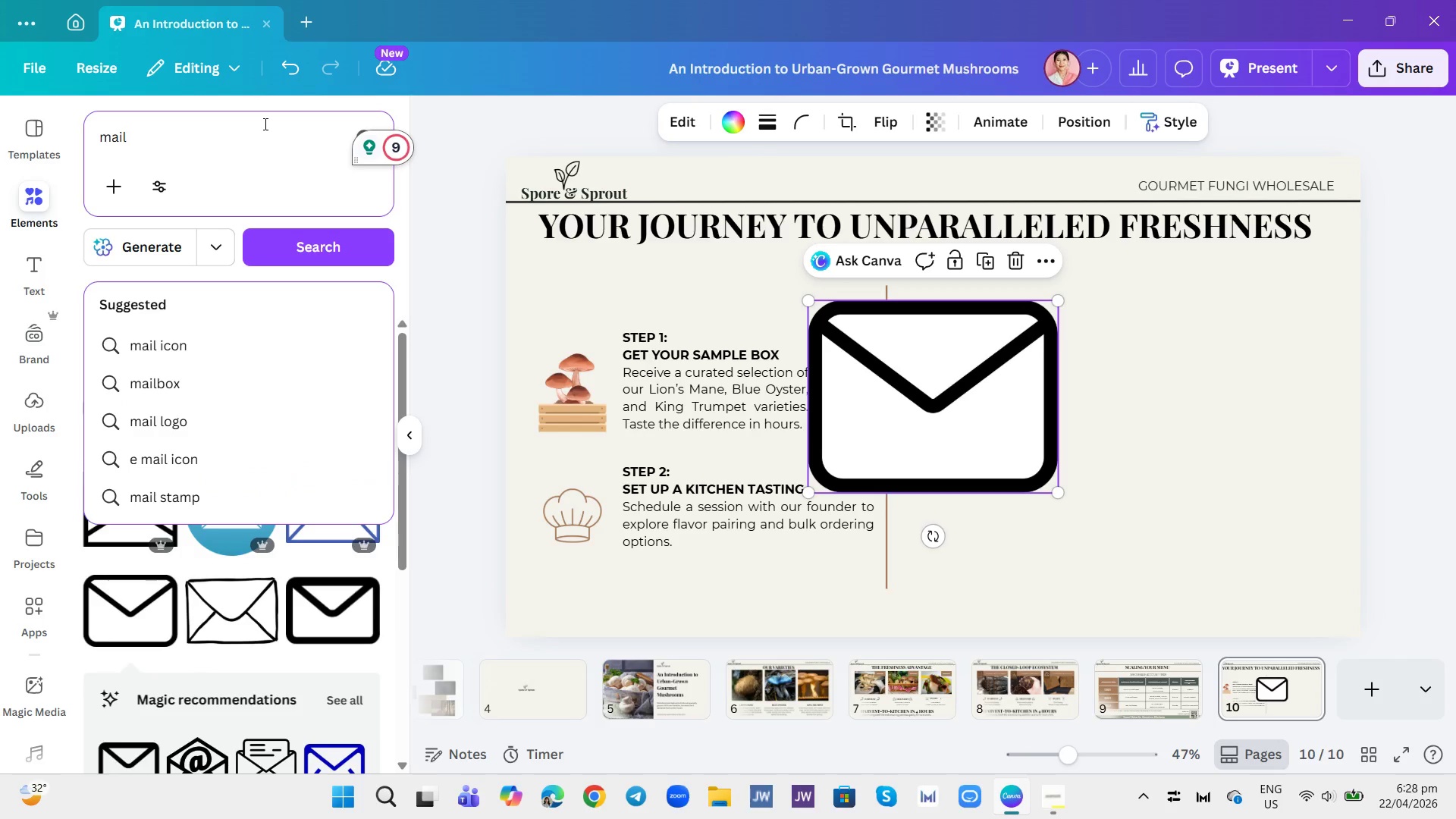 
hold_key(key=Backspace, duration=1.19)
 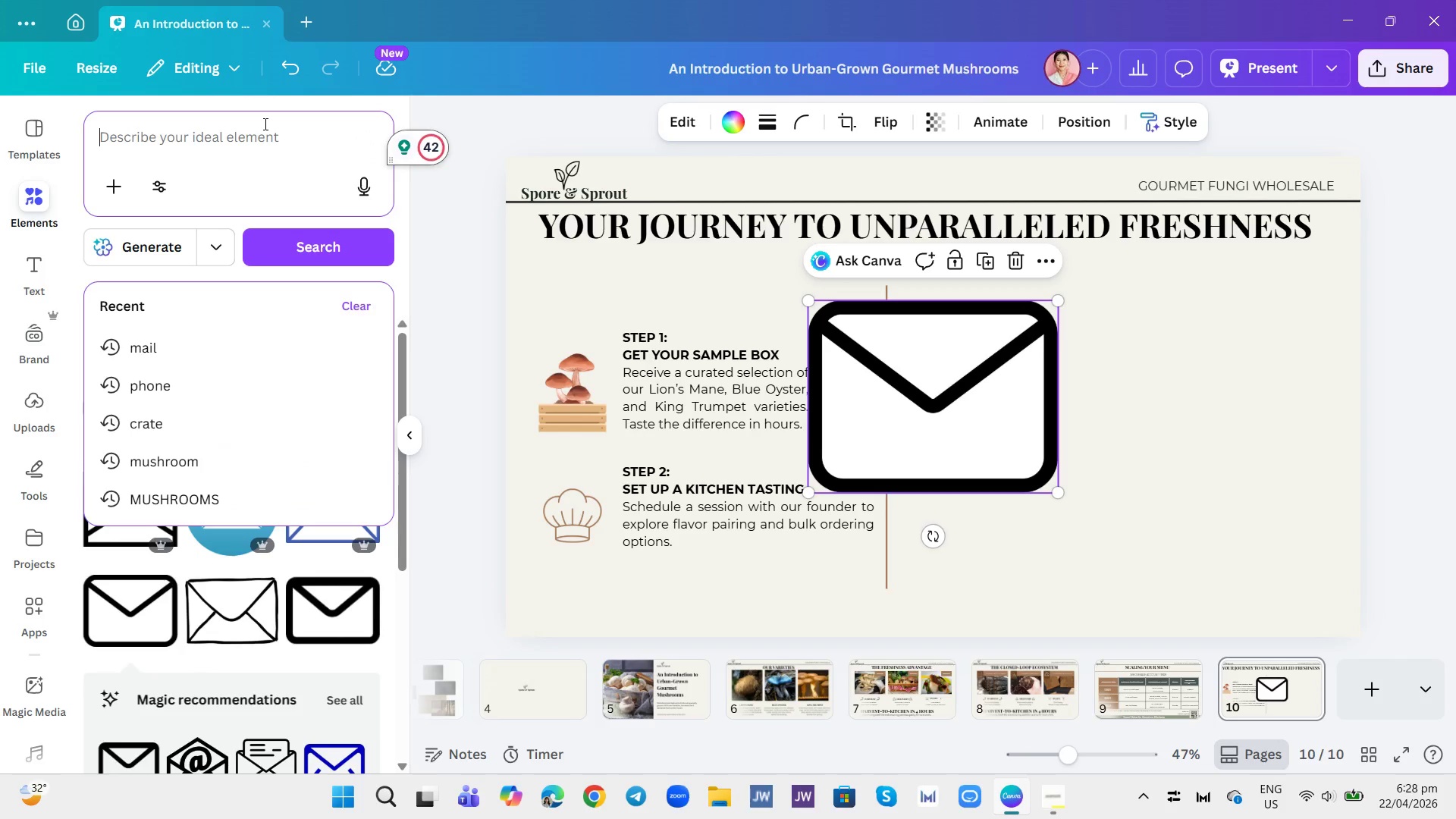 
type(map)
 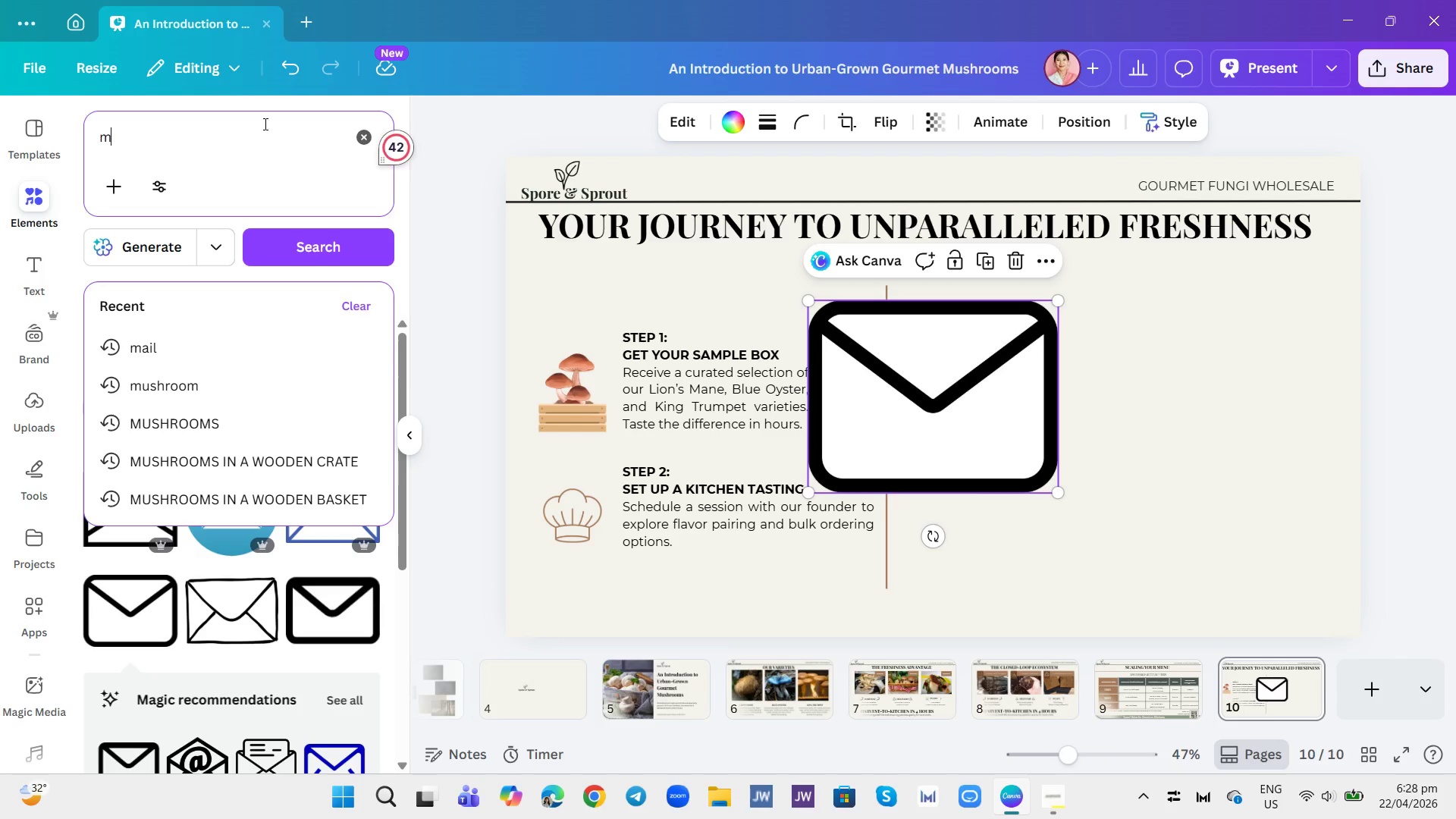 
key(Enter)
 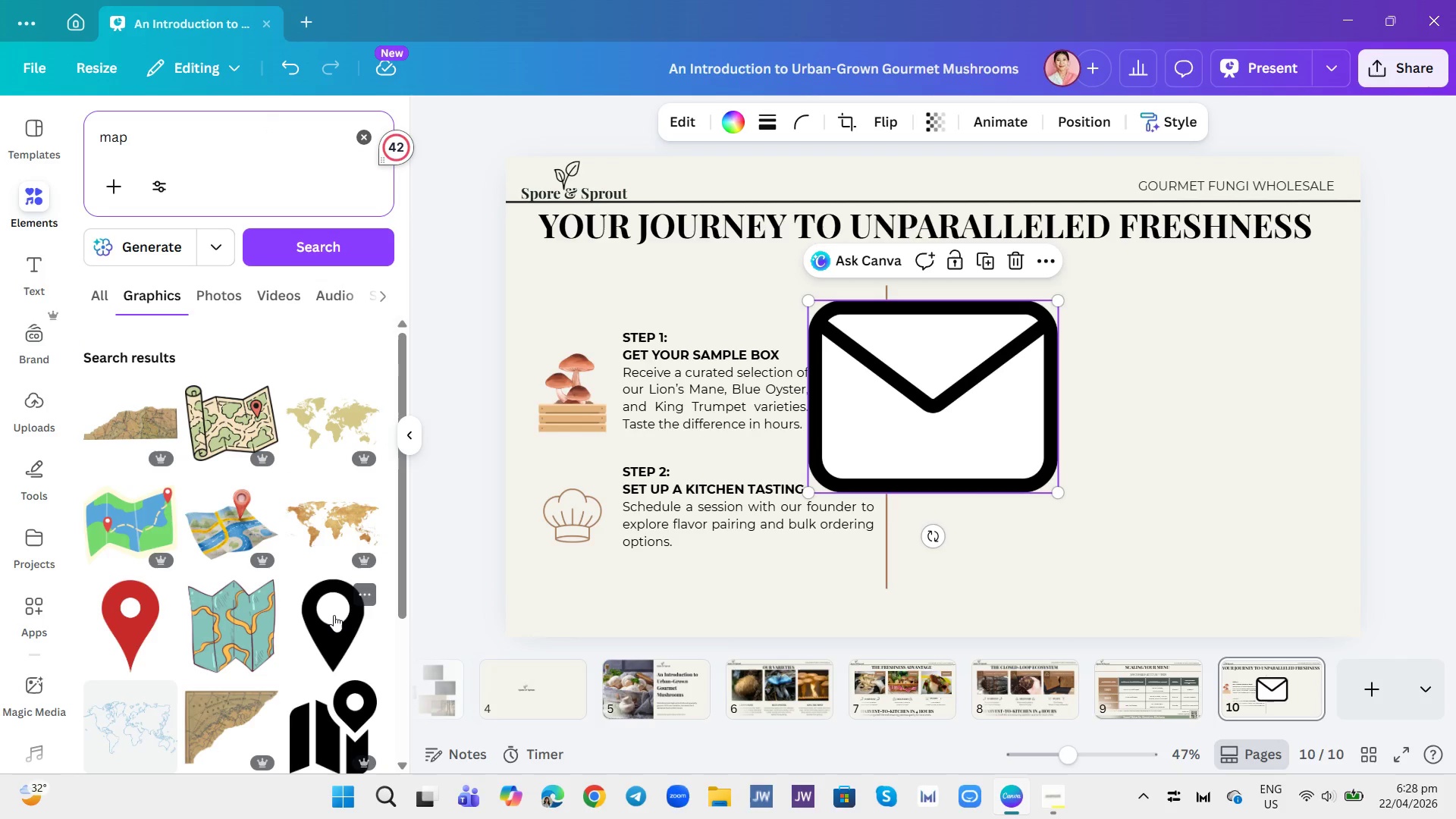 
left_click([334, 615])
 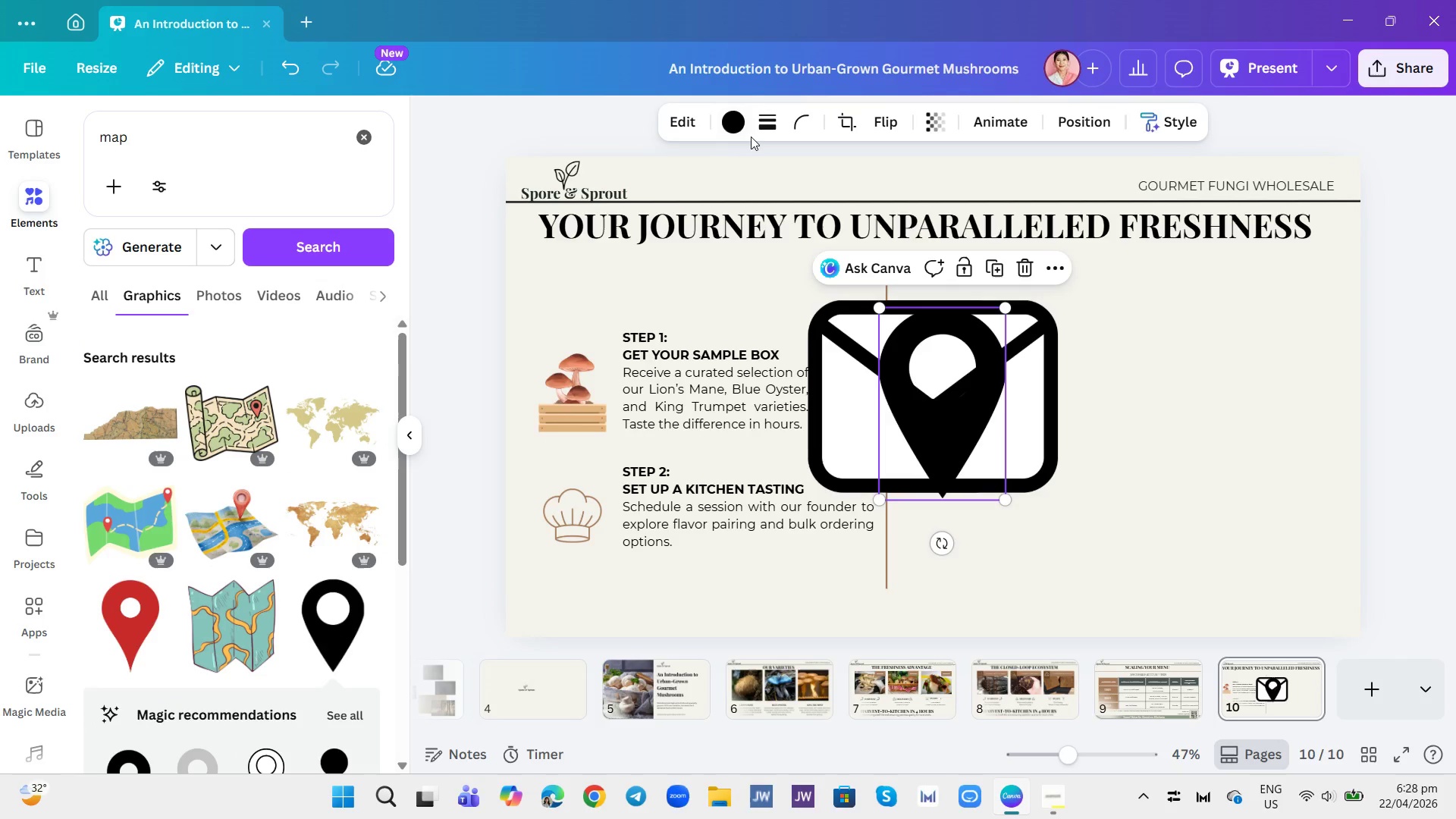 
left_click([736, 124])
 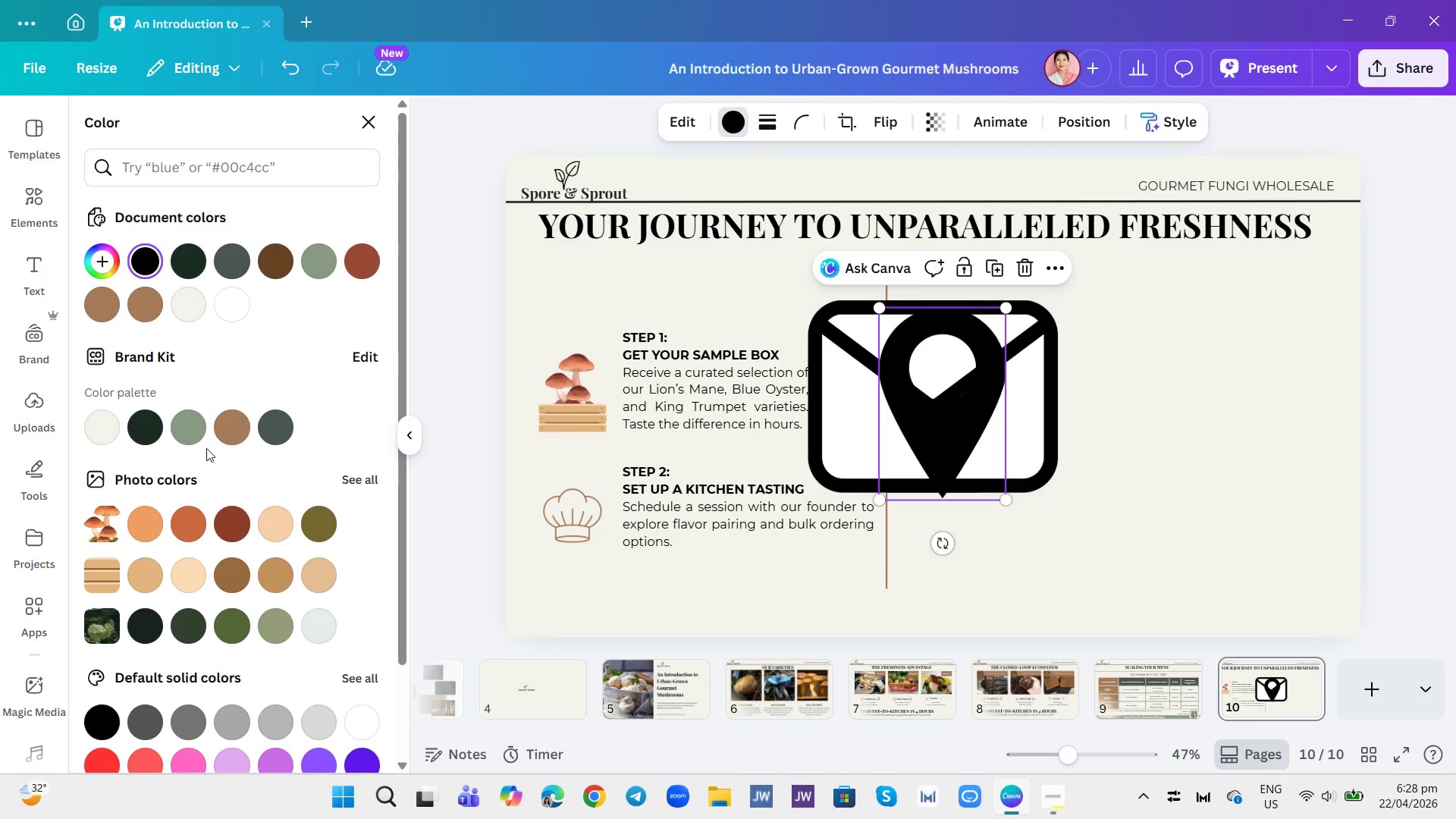 
left_click([227, 428])
 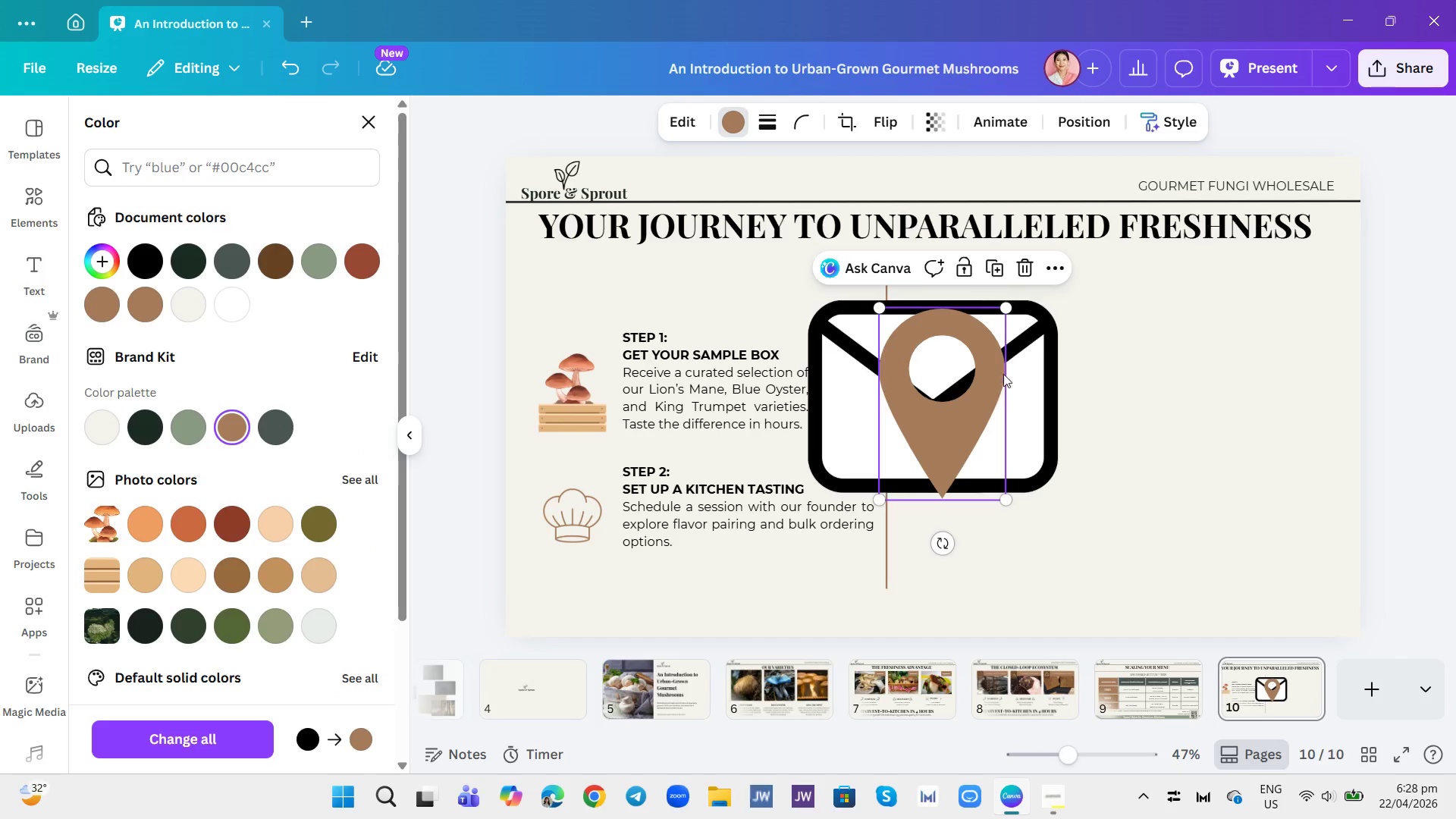 
left_click_drag(start_coordinate=[1003, 305], to_coordinate=[935, 430])
 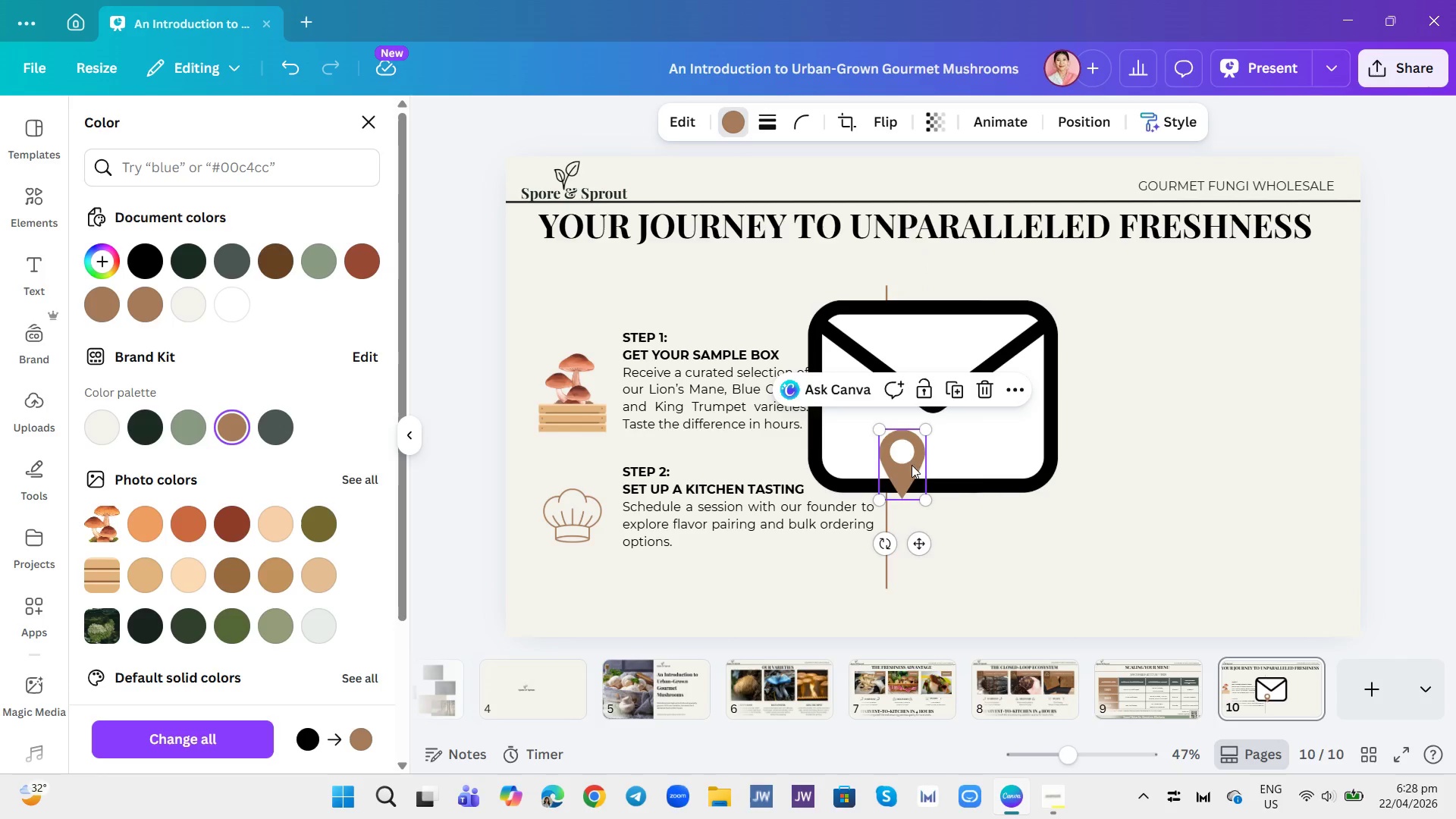 
left_click_drag(start_coordinate=[914, 469], to_coordinate=[1003, 526])
 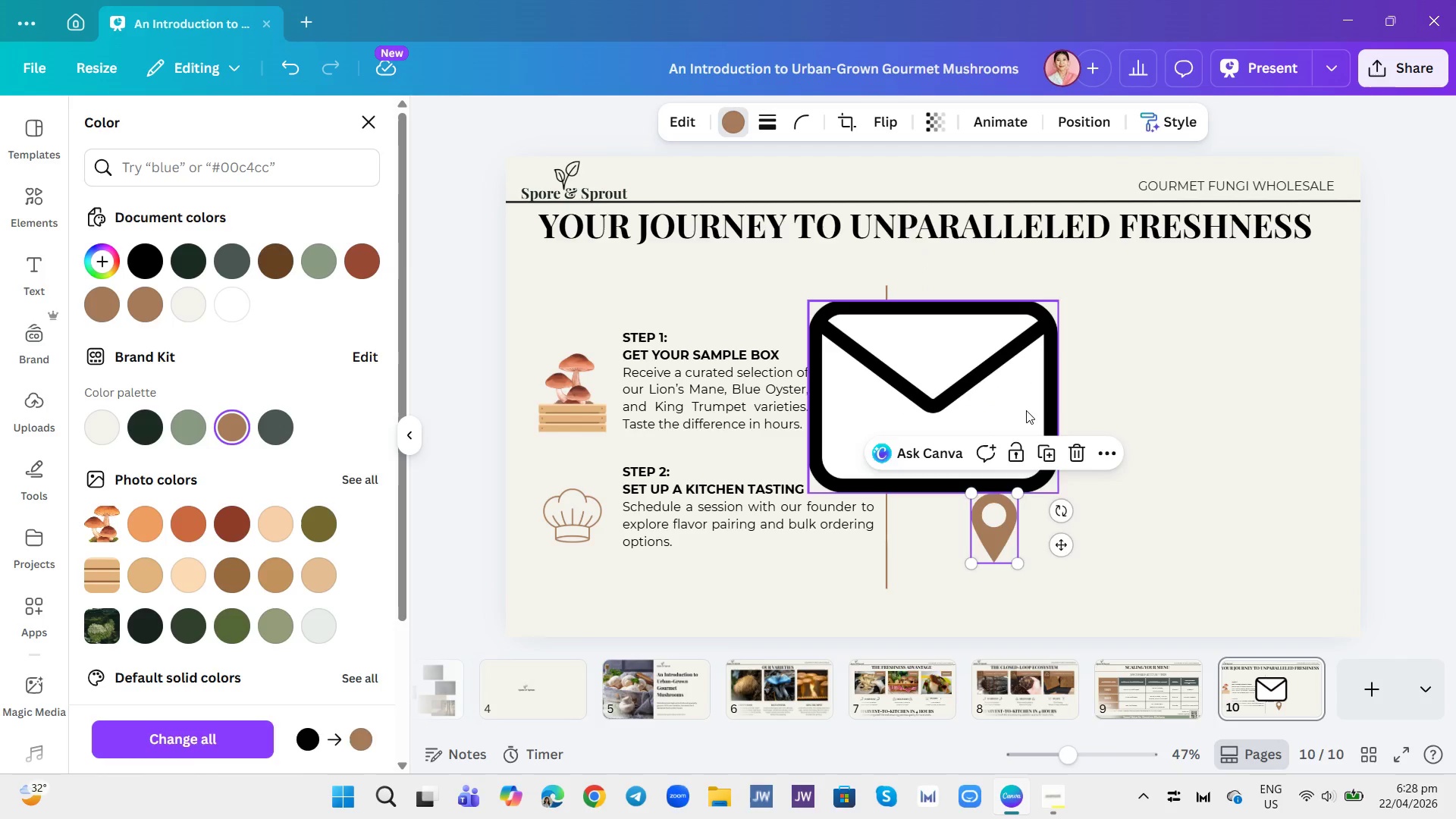 
left_click([1026, 410])
 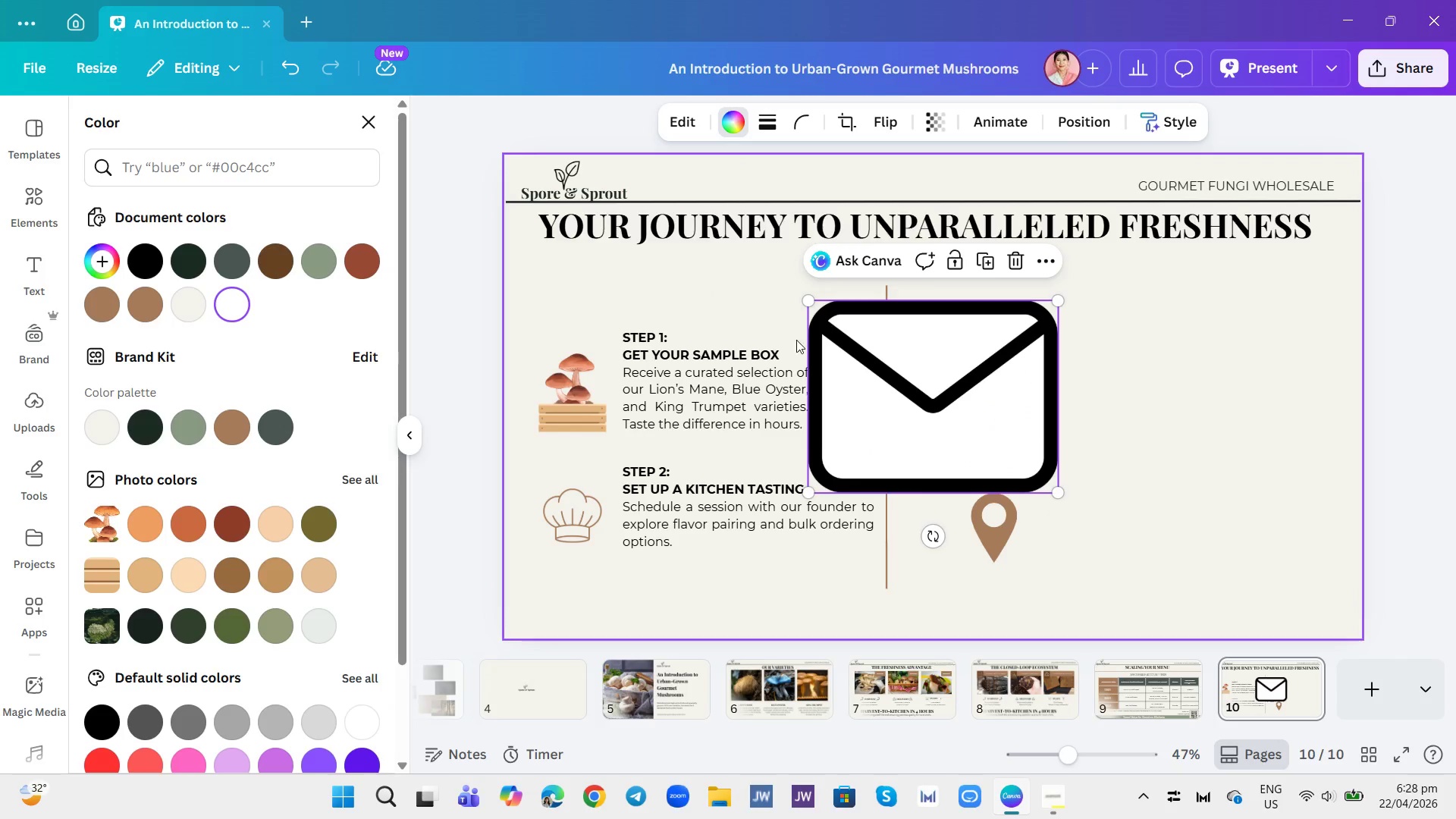 
left_click([892, 388])
 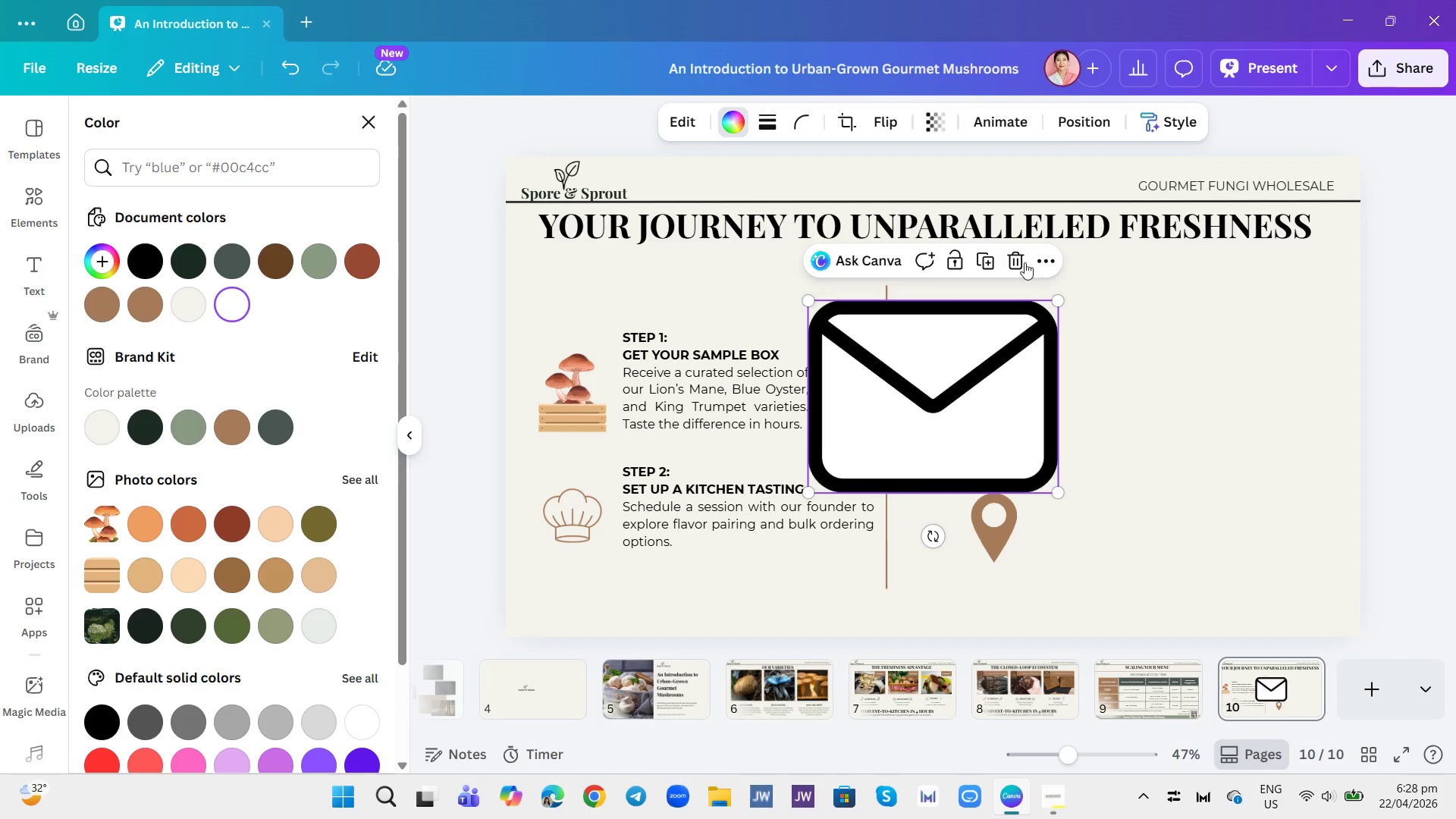 
left_click([1018, 262])
 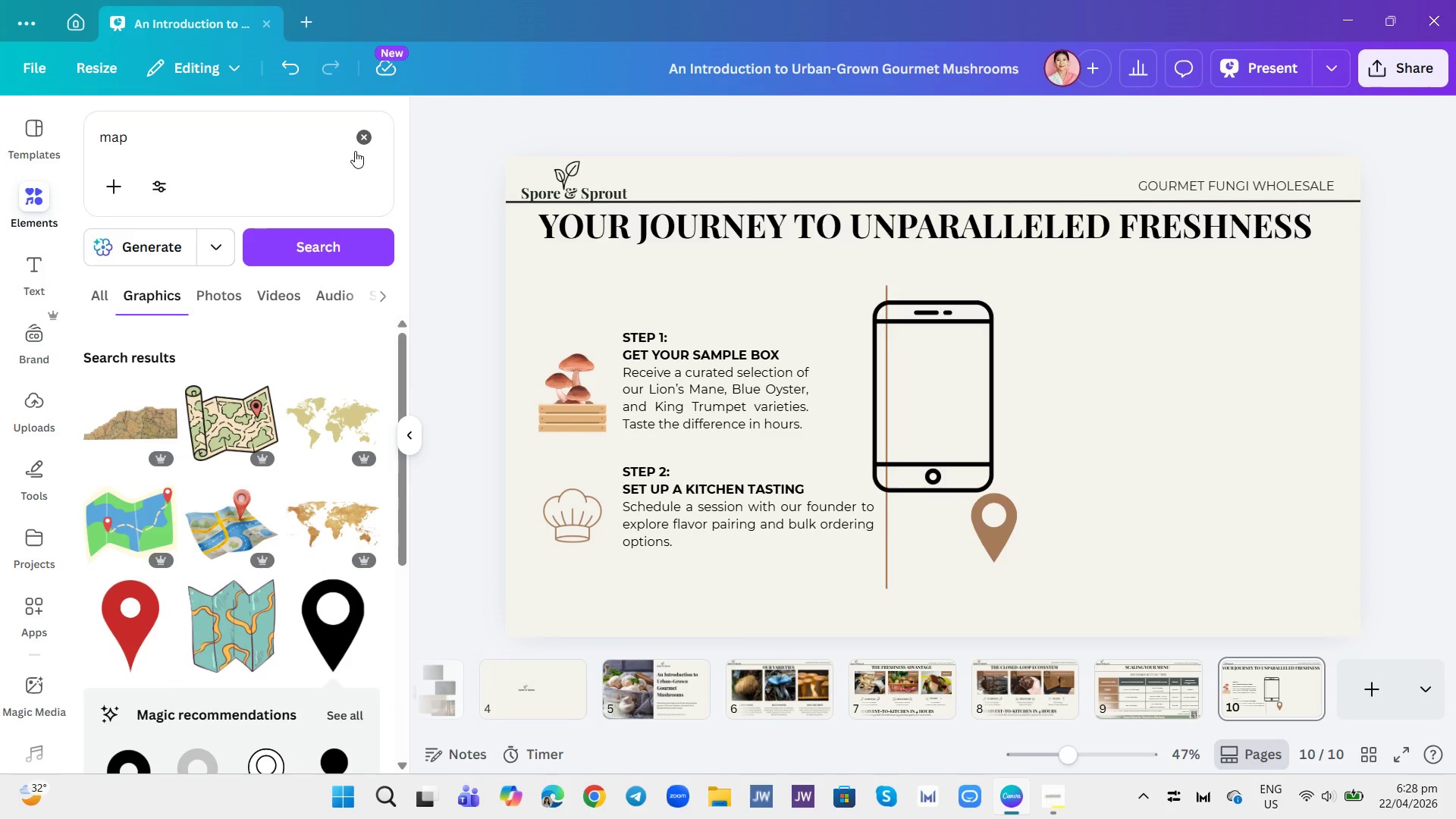 
left_click([366, 133])
 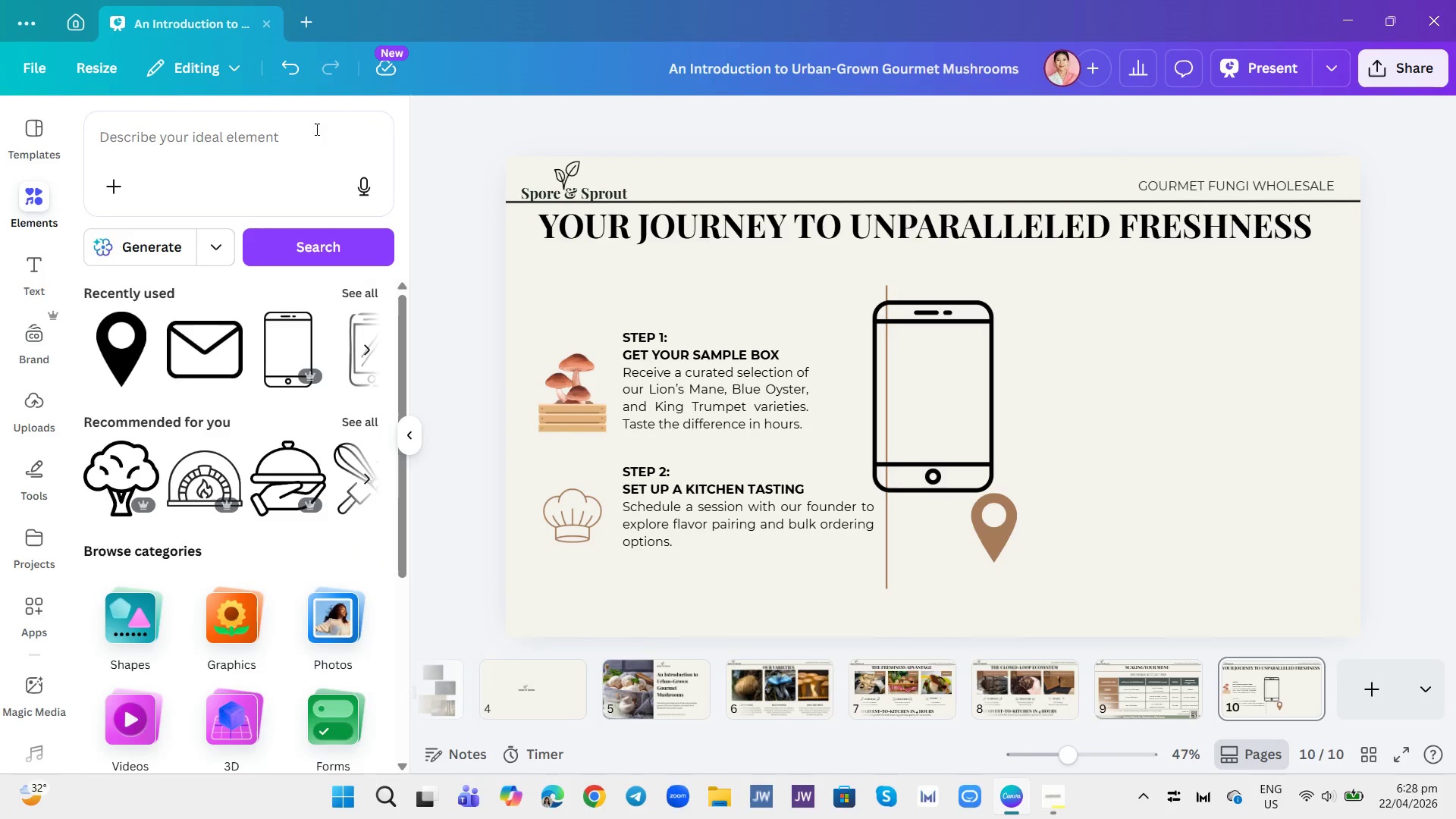 
left_click([315, 129])
 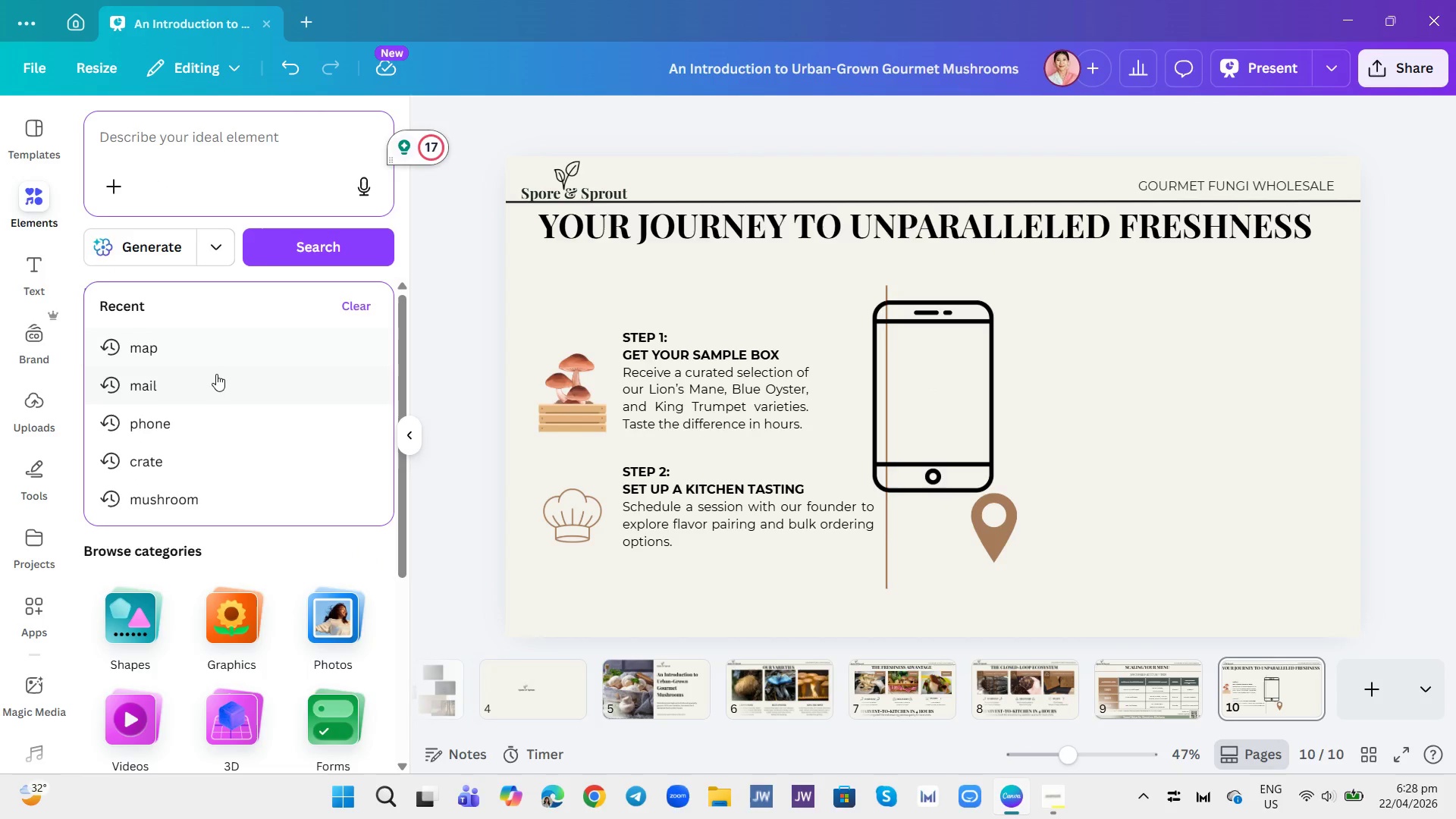 
left_click([216, 377])
 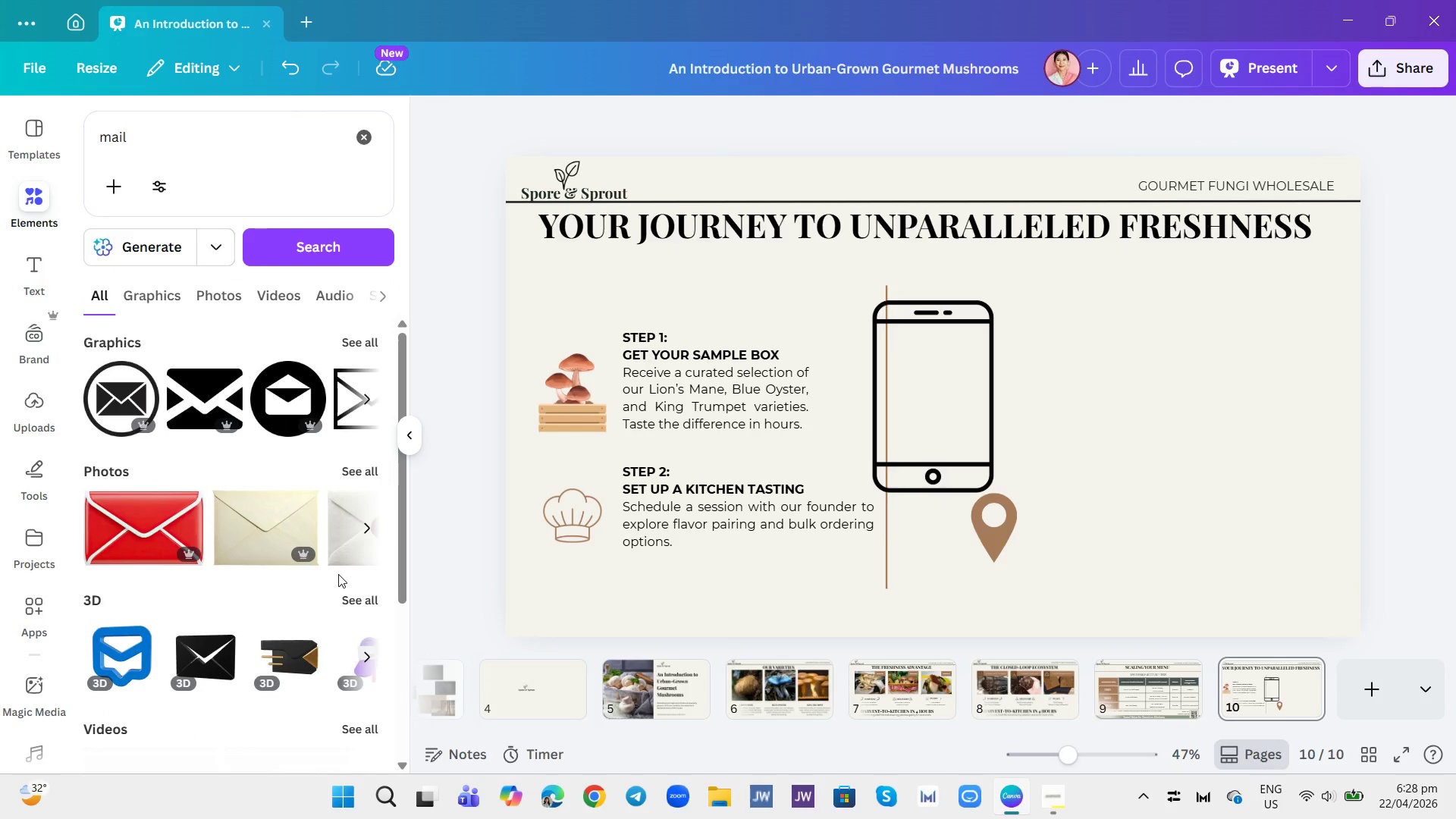 
scroll: coordinate [330, 415], scroll_direction: down, amount: 3.0
 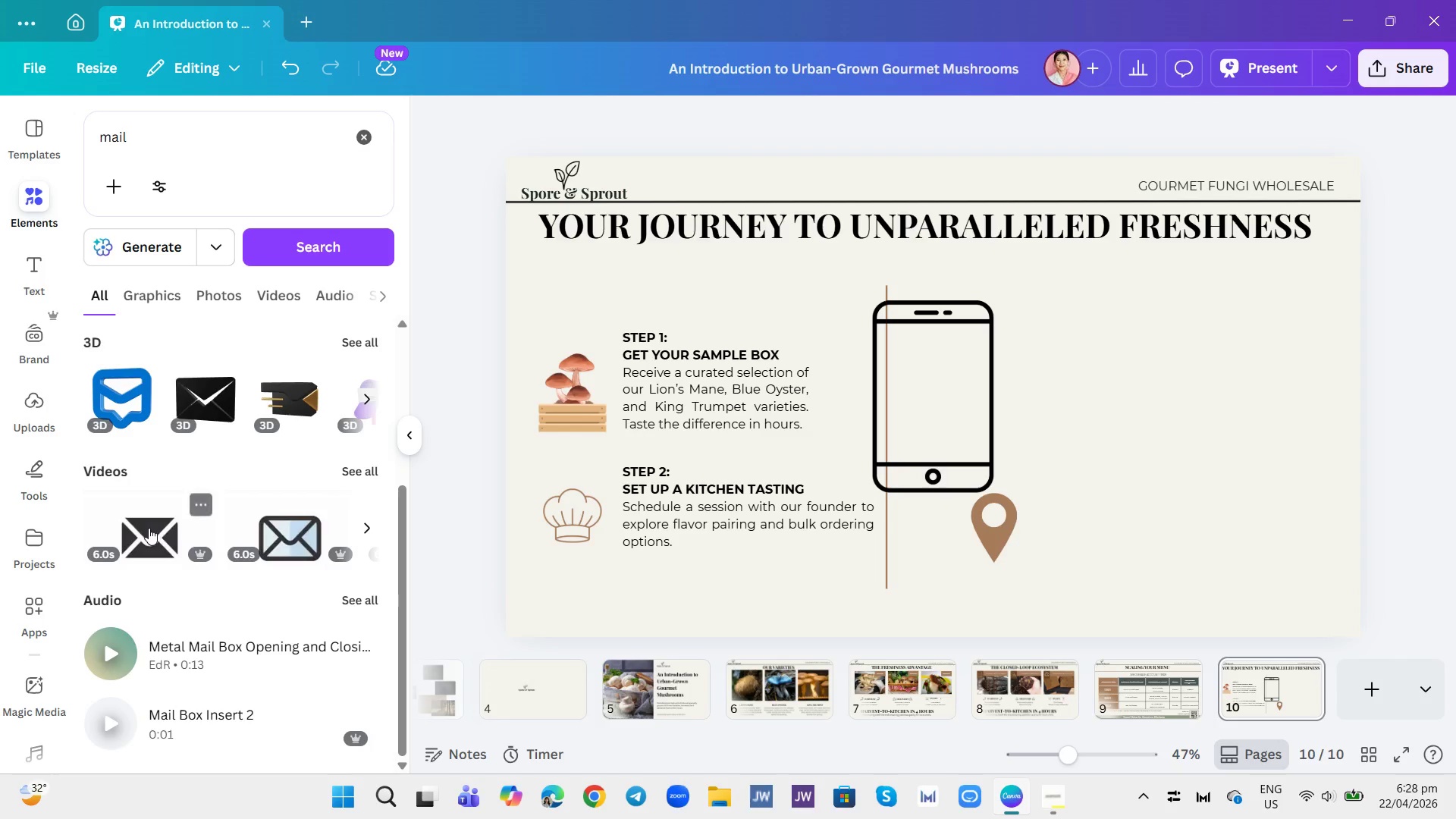 
scroll: coordinate [259, 504], scroll_direction: none, amount: 0.0
 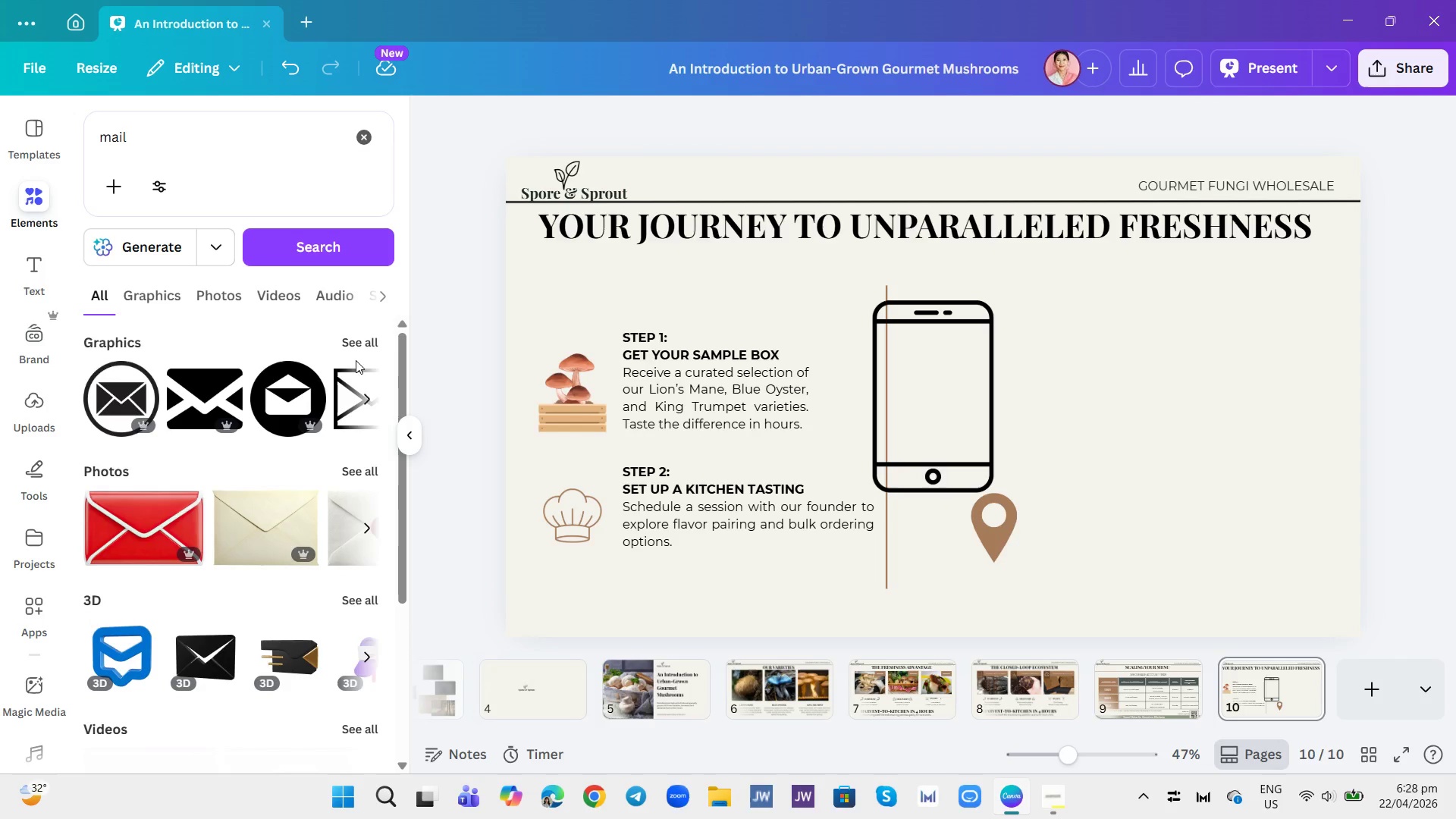 
left_click([359, 344])
 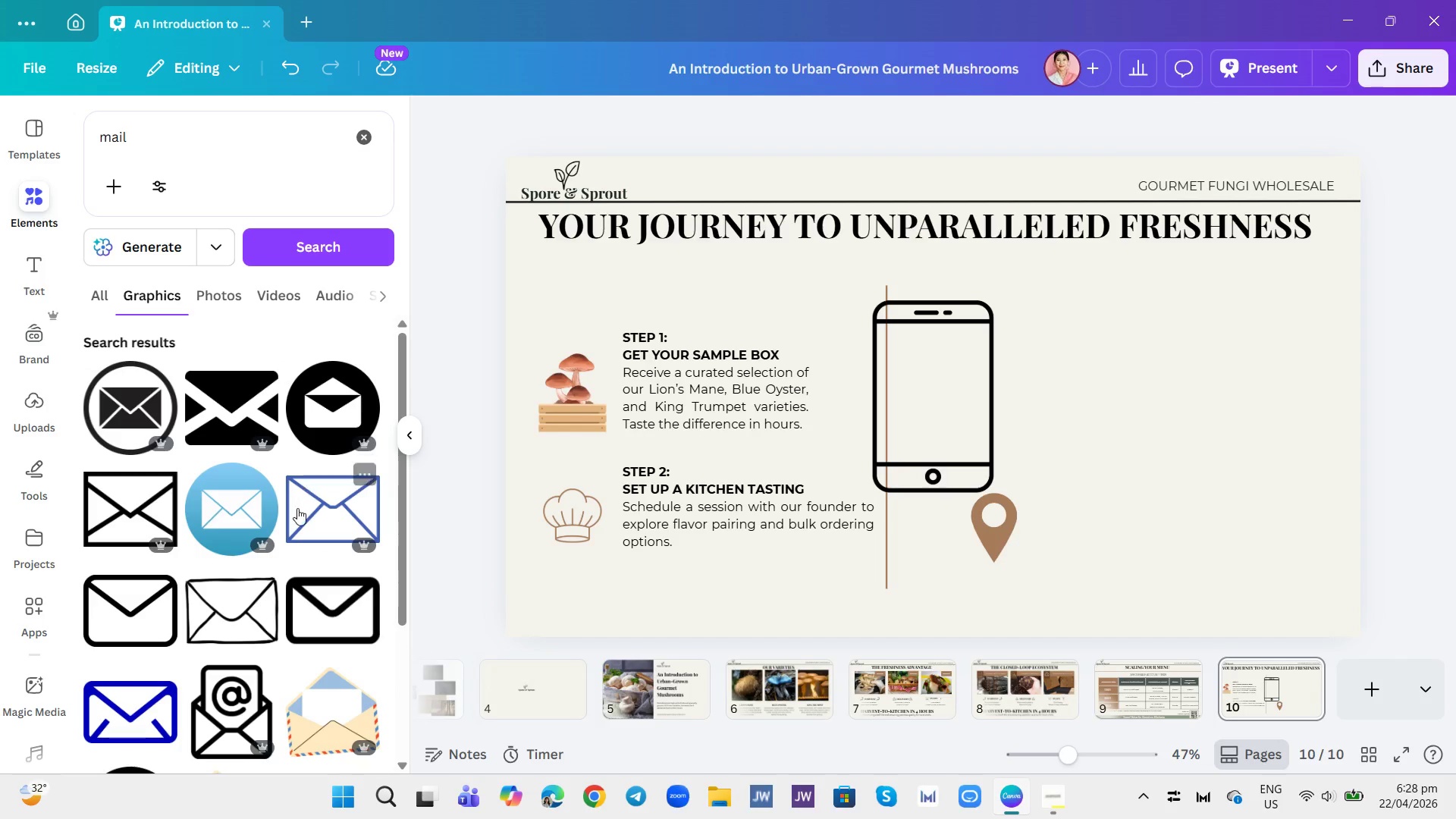 
scroll: coordinate [295, 520], scroll_direction: down, amount: 2.0
 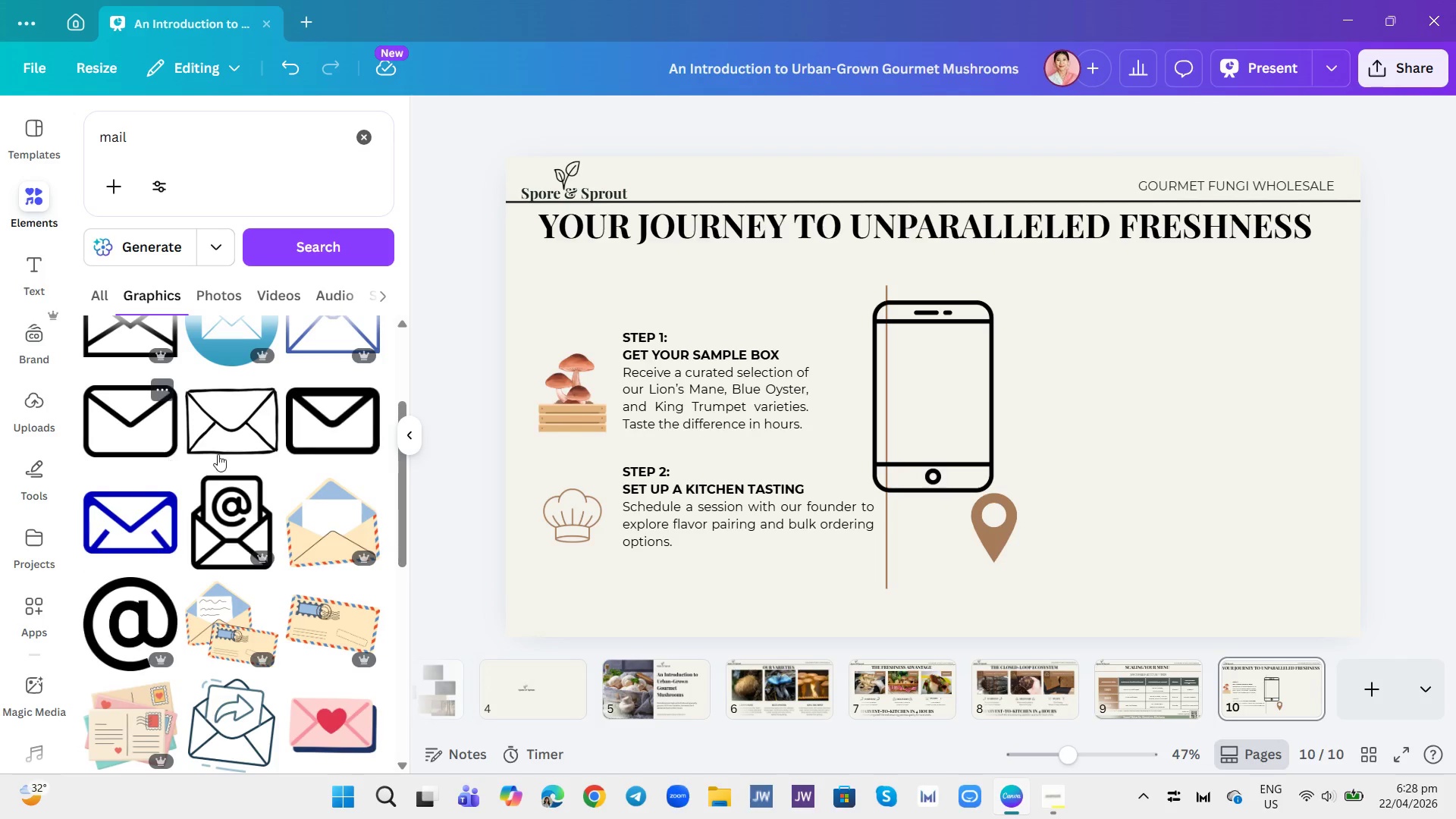 
left_click([318, 435])
 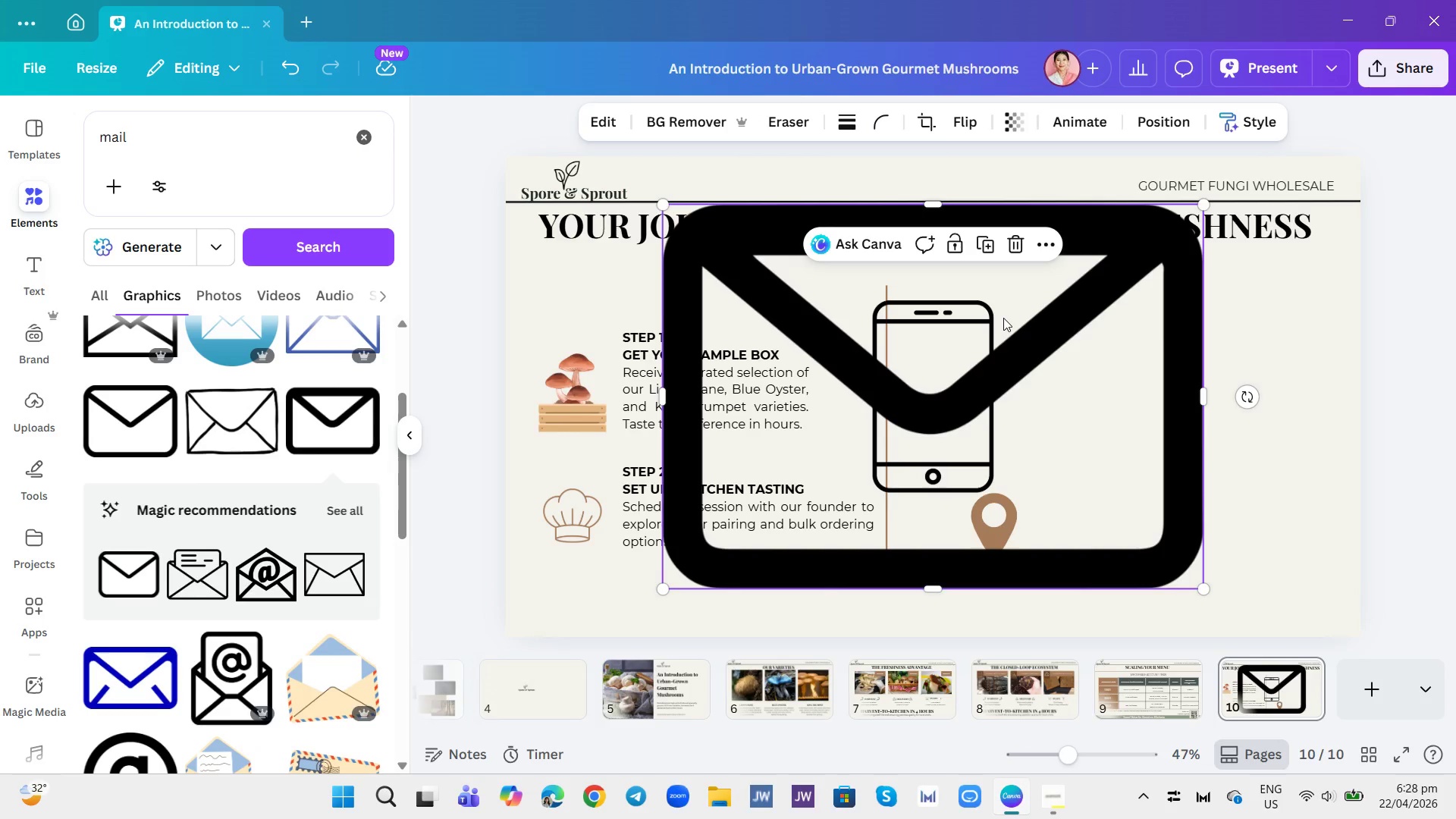 
left_click([1003, 318])
 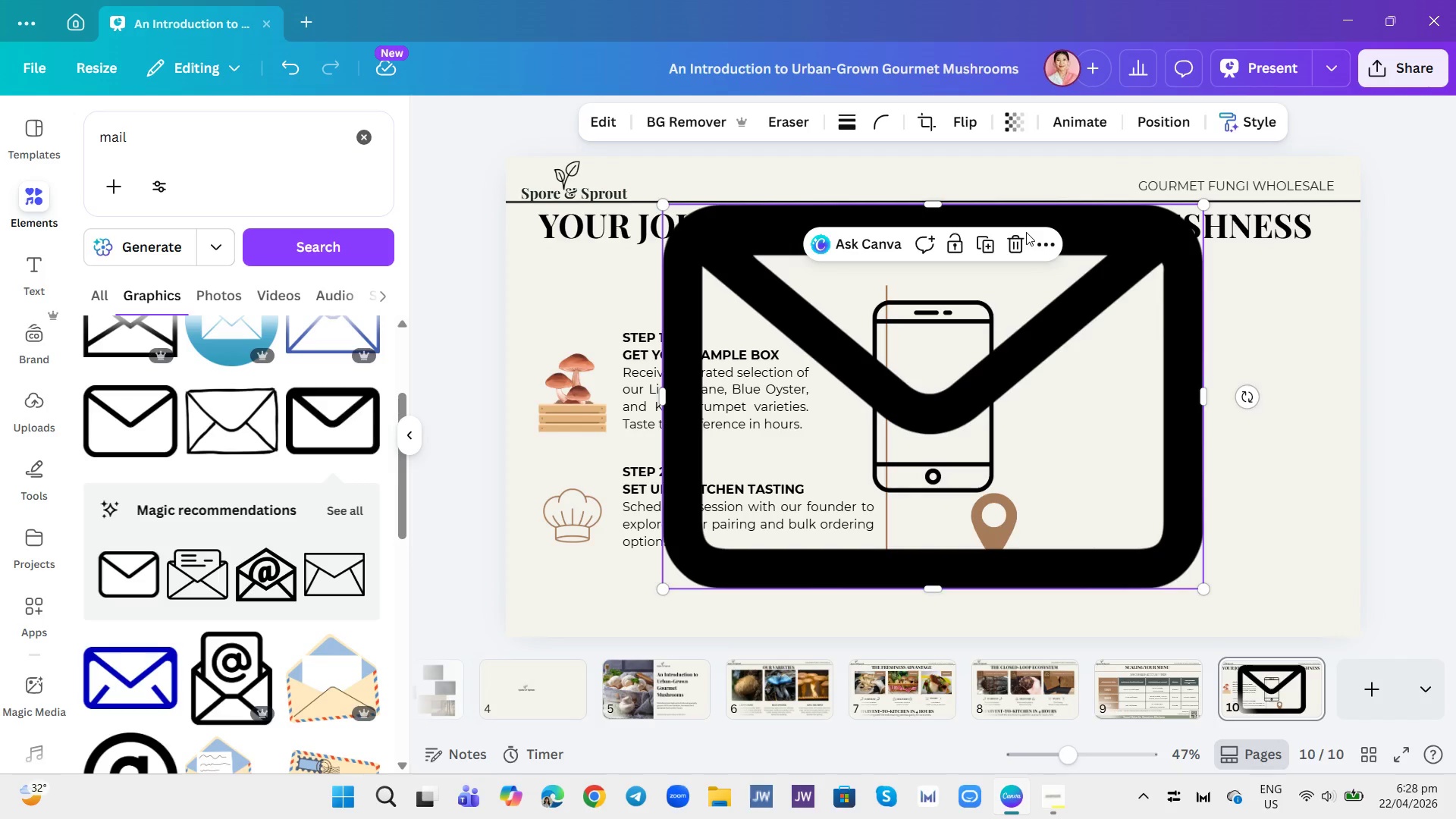 
left_click([1011, 246])
 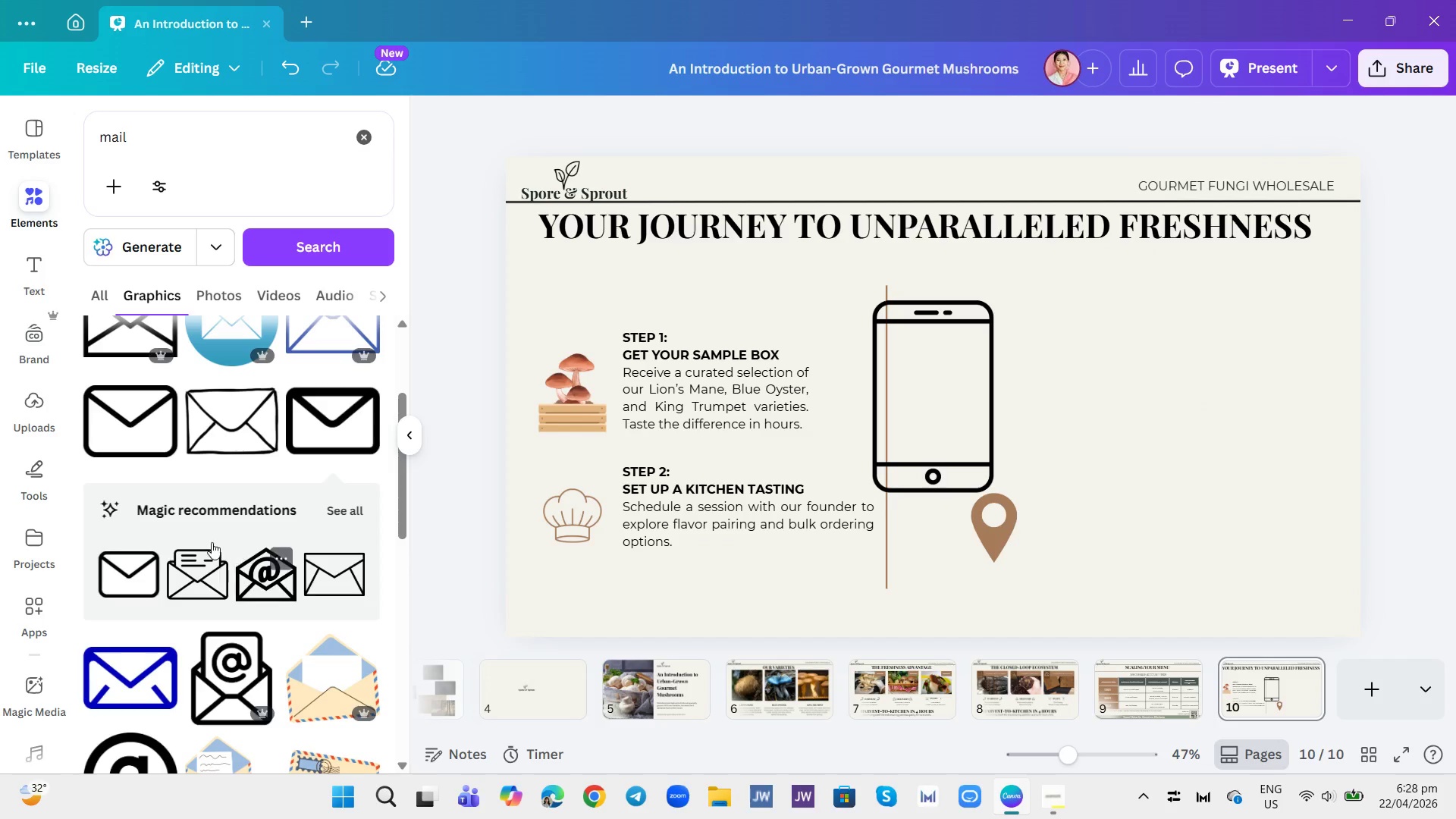 
scroll: coordinate [233, 550], scroll_direction: down, amount: 2.0
 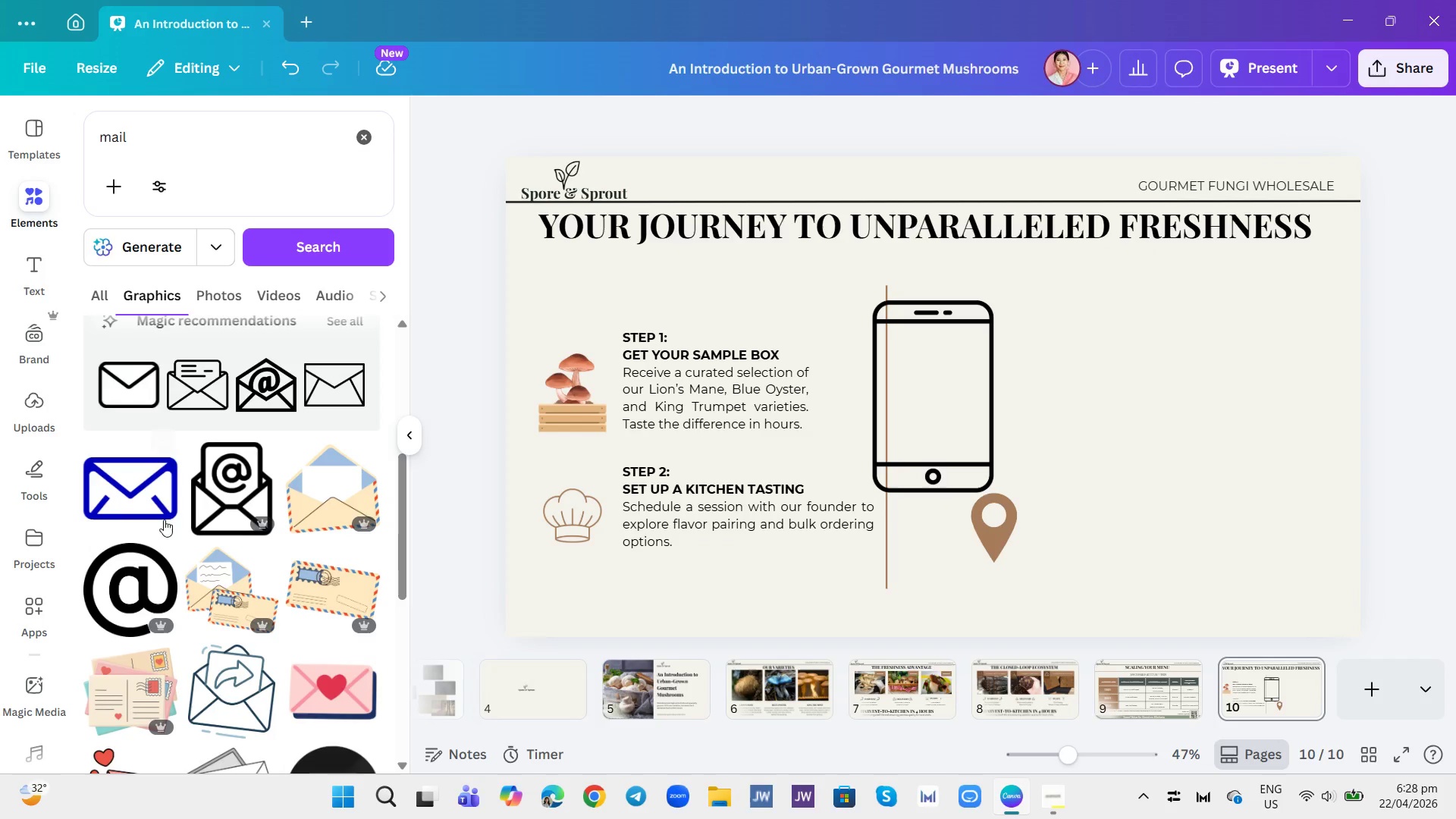 
left_click([136, 500])
 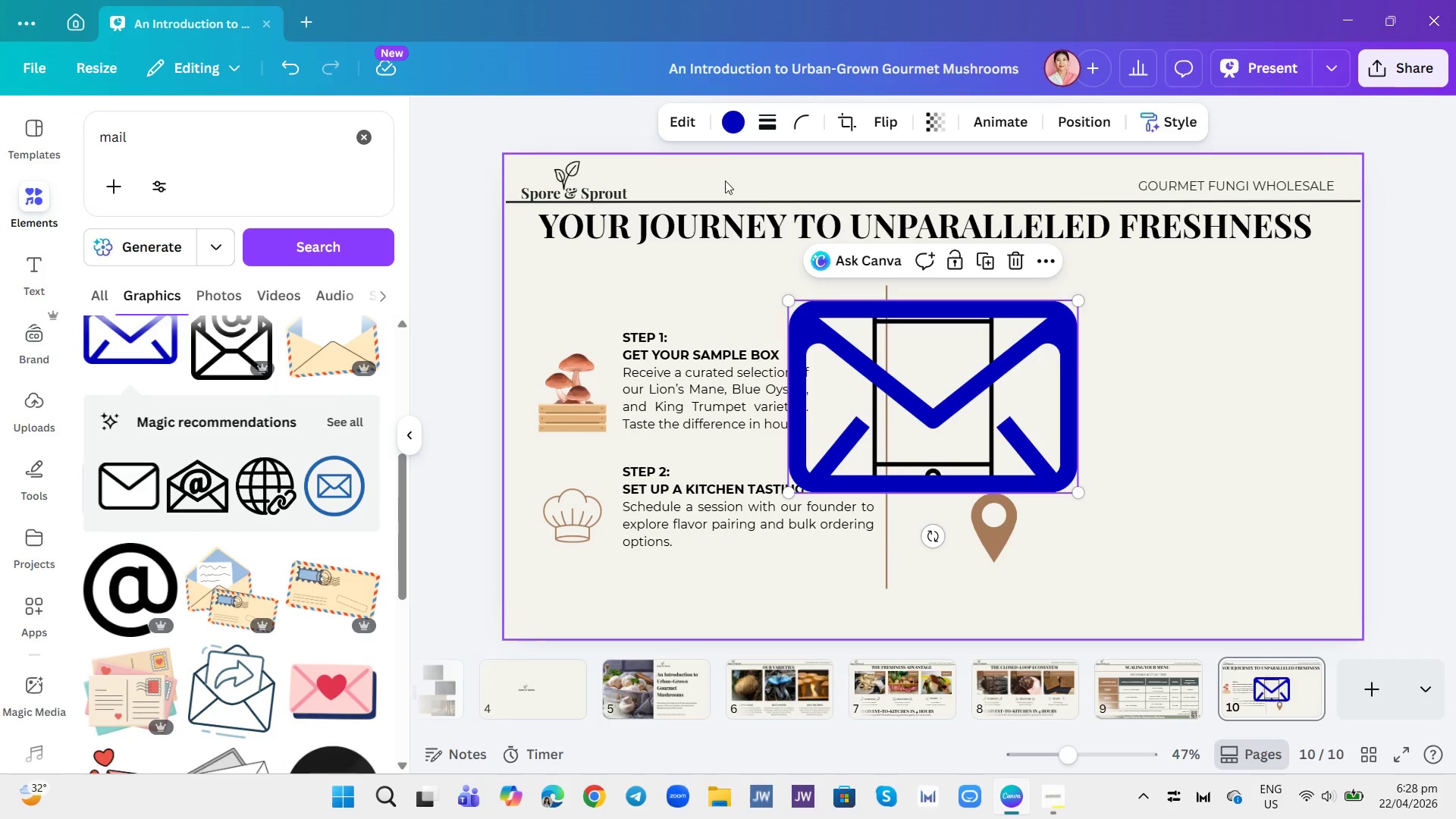 
left_click([730, 126])
 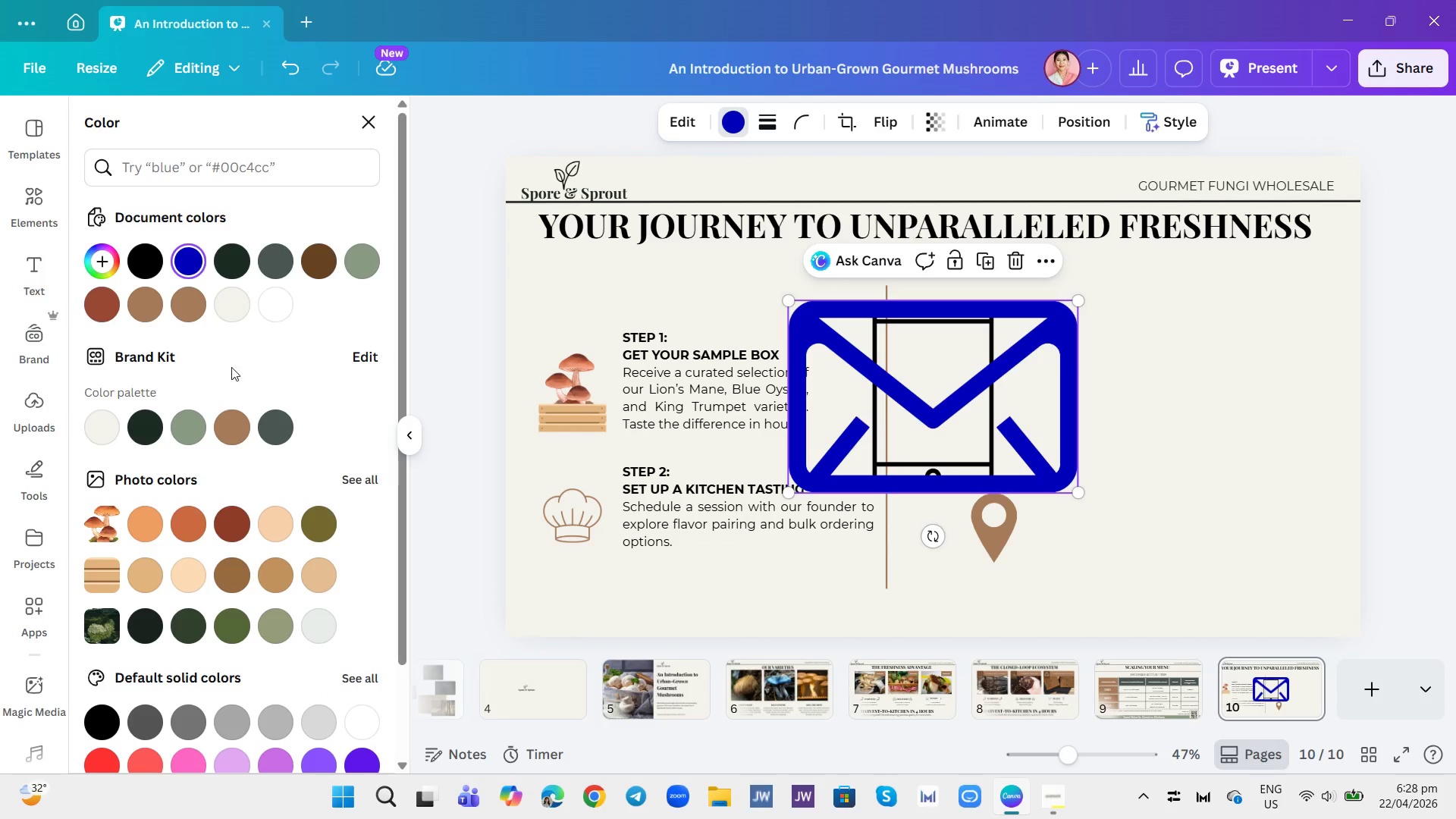 
left_click([234, 413])
 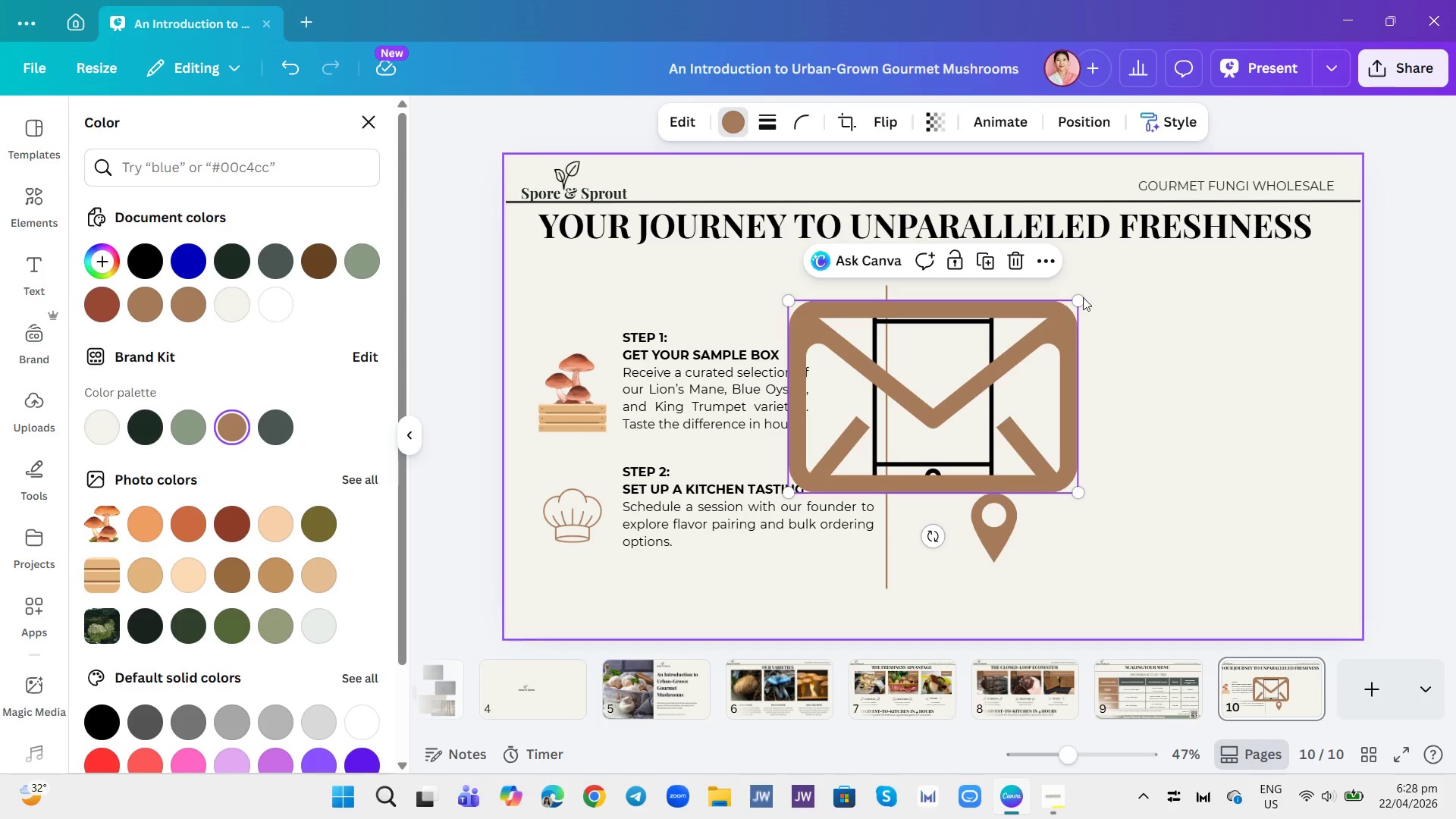 
left_click_drag(start_coordinate=[1075, 303], to_coordinate=[847, 466])
 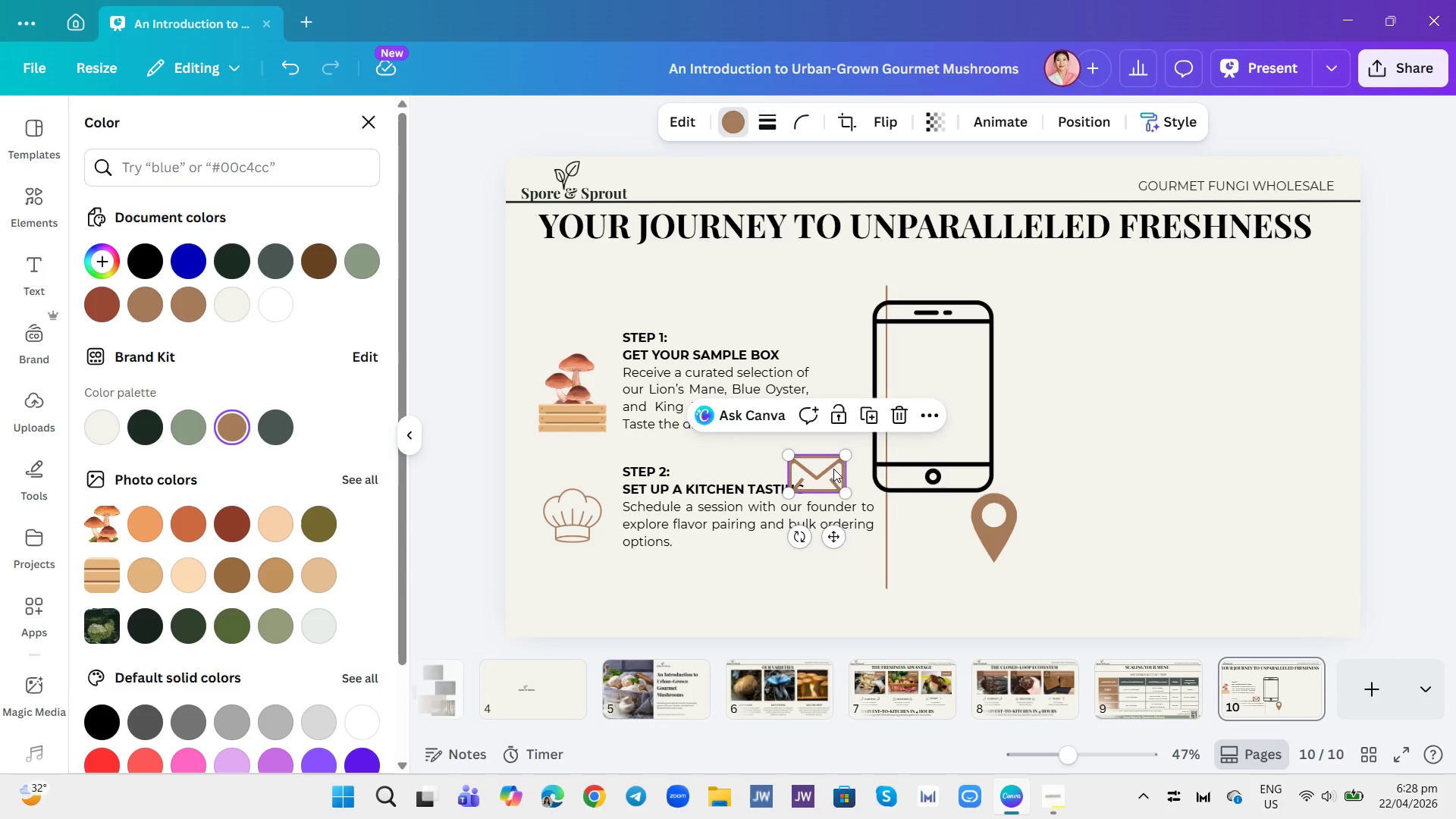 
left_click_drag(start_coordinate=[830, 468], to_coordinate=[1148, 394])
 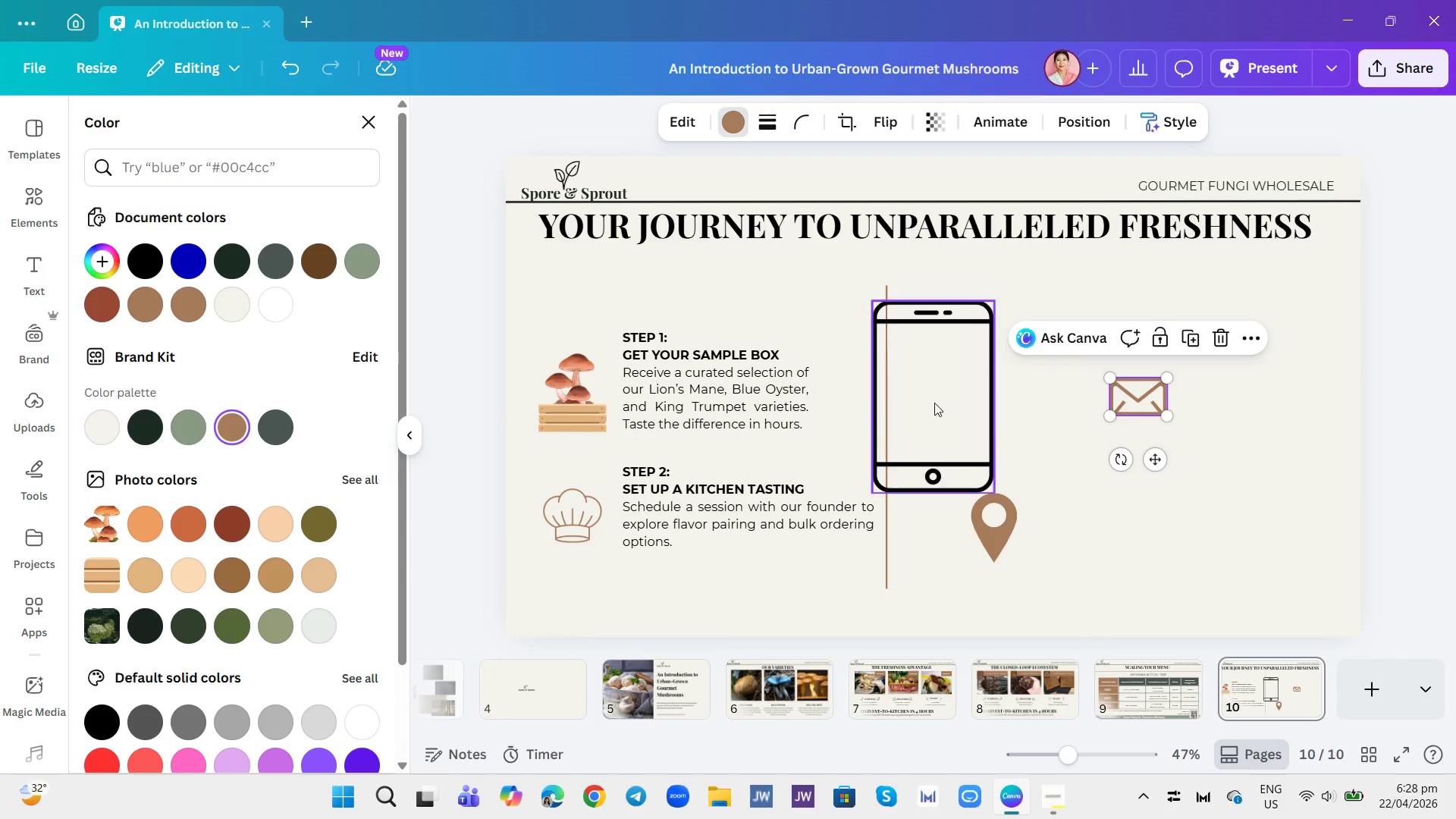 
left_click([934, 403])
 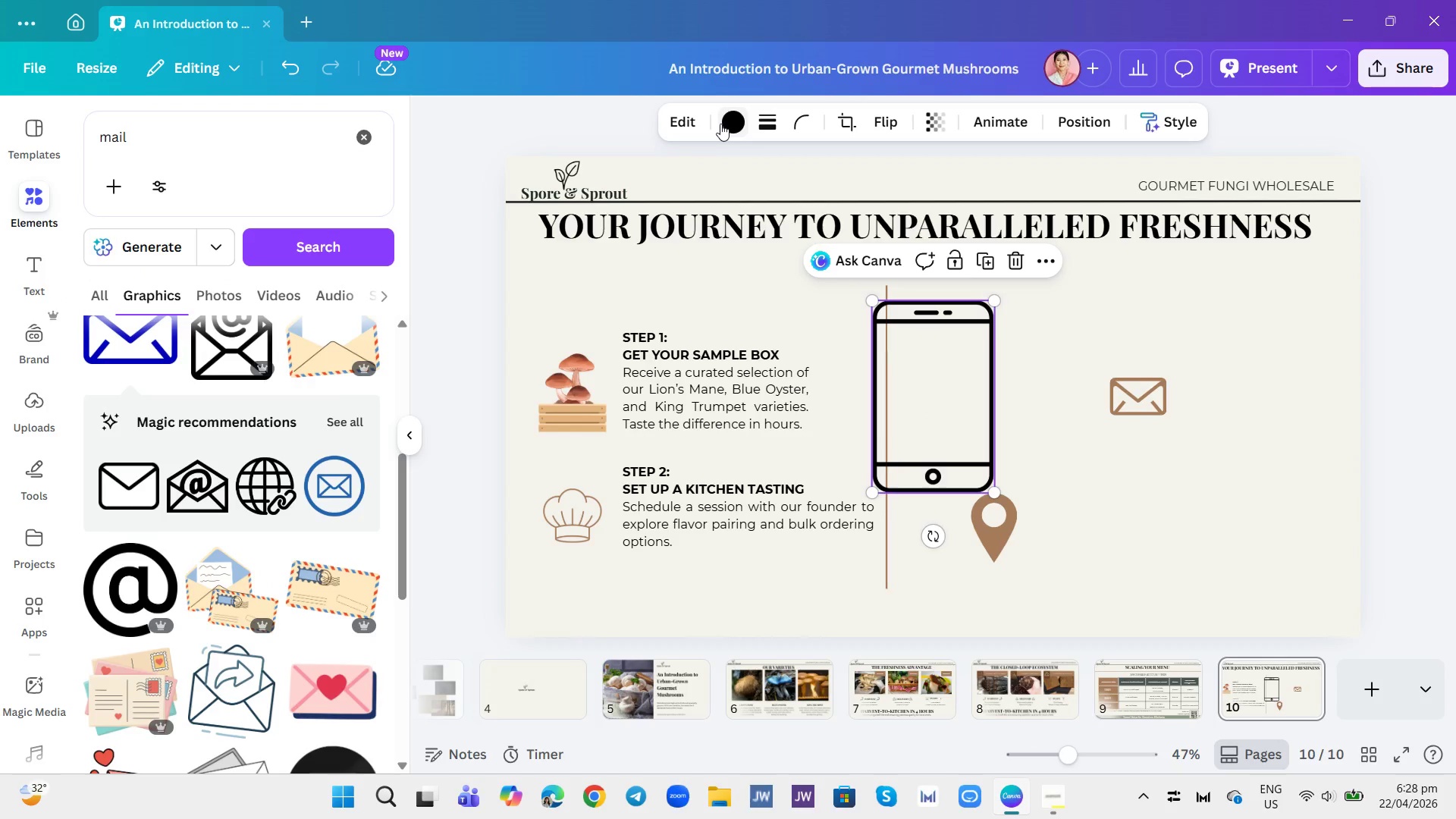 
left_click([720, 124])
 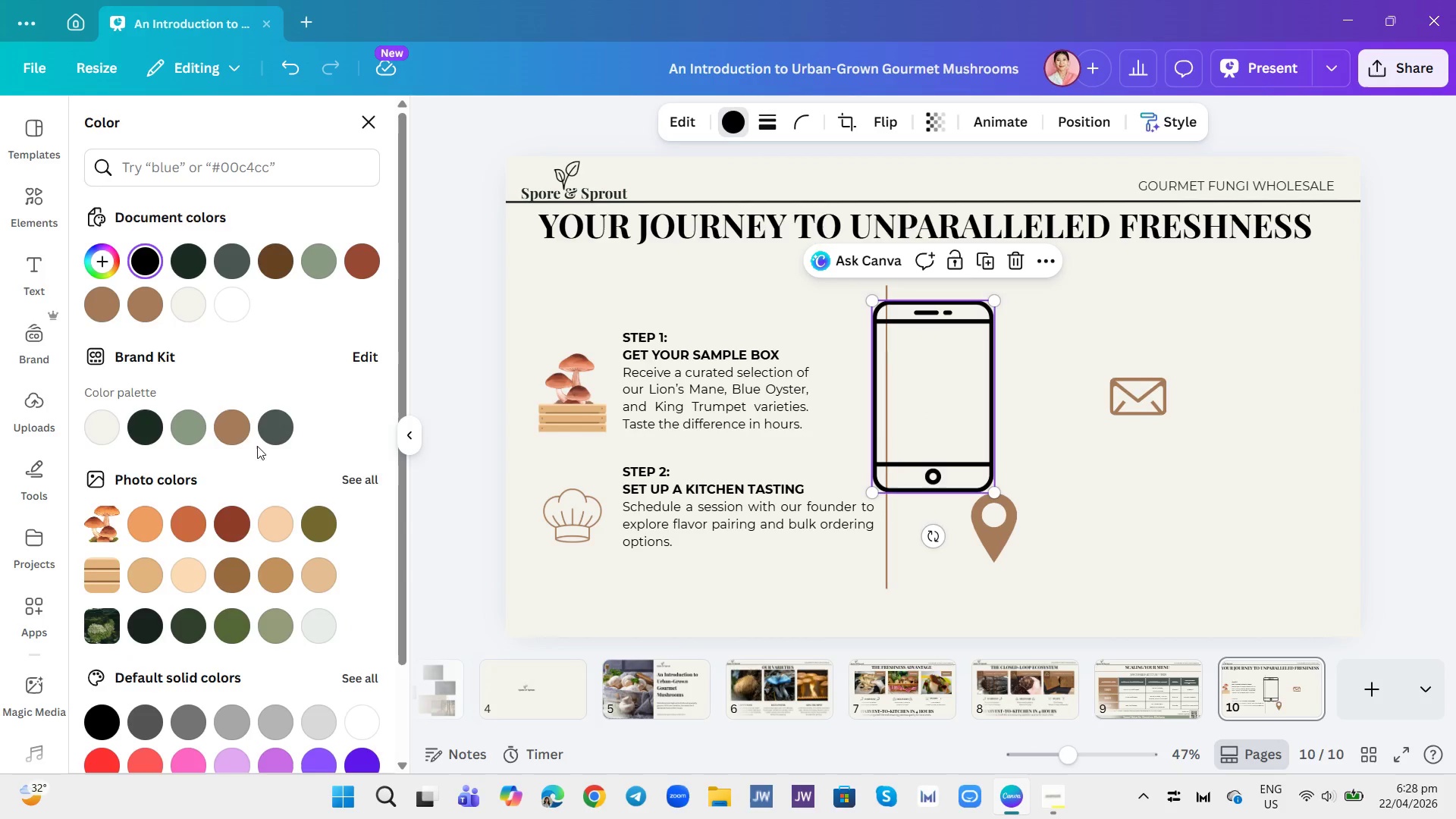 
left_click([239, 421])
 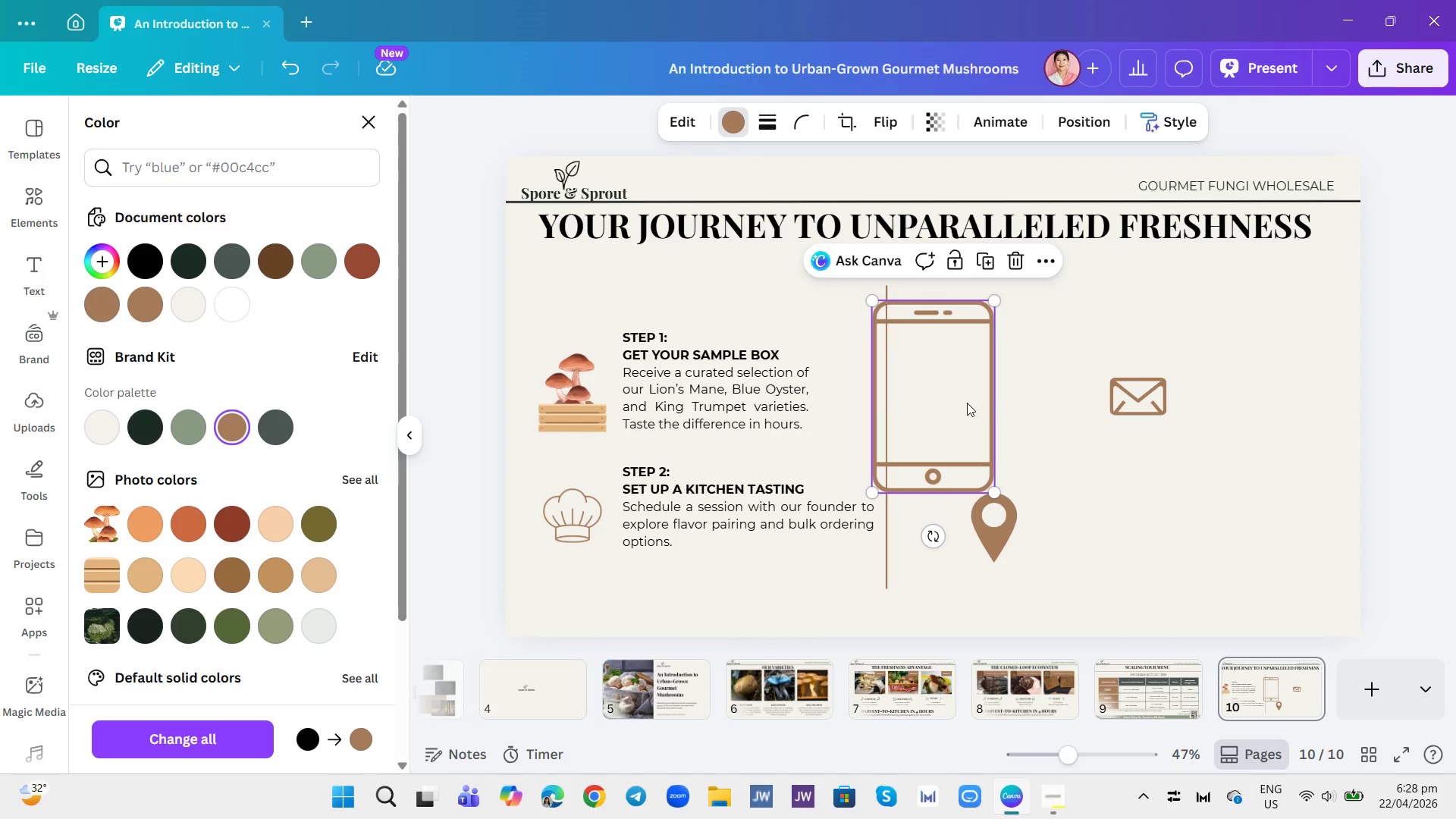 
left_click_drag(start_coordinate=[919, 400], to_coordinate=[949, 389])
 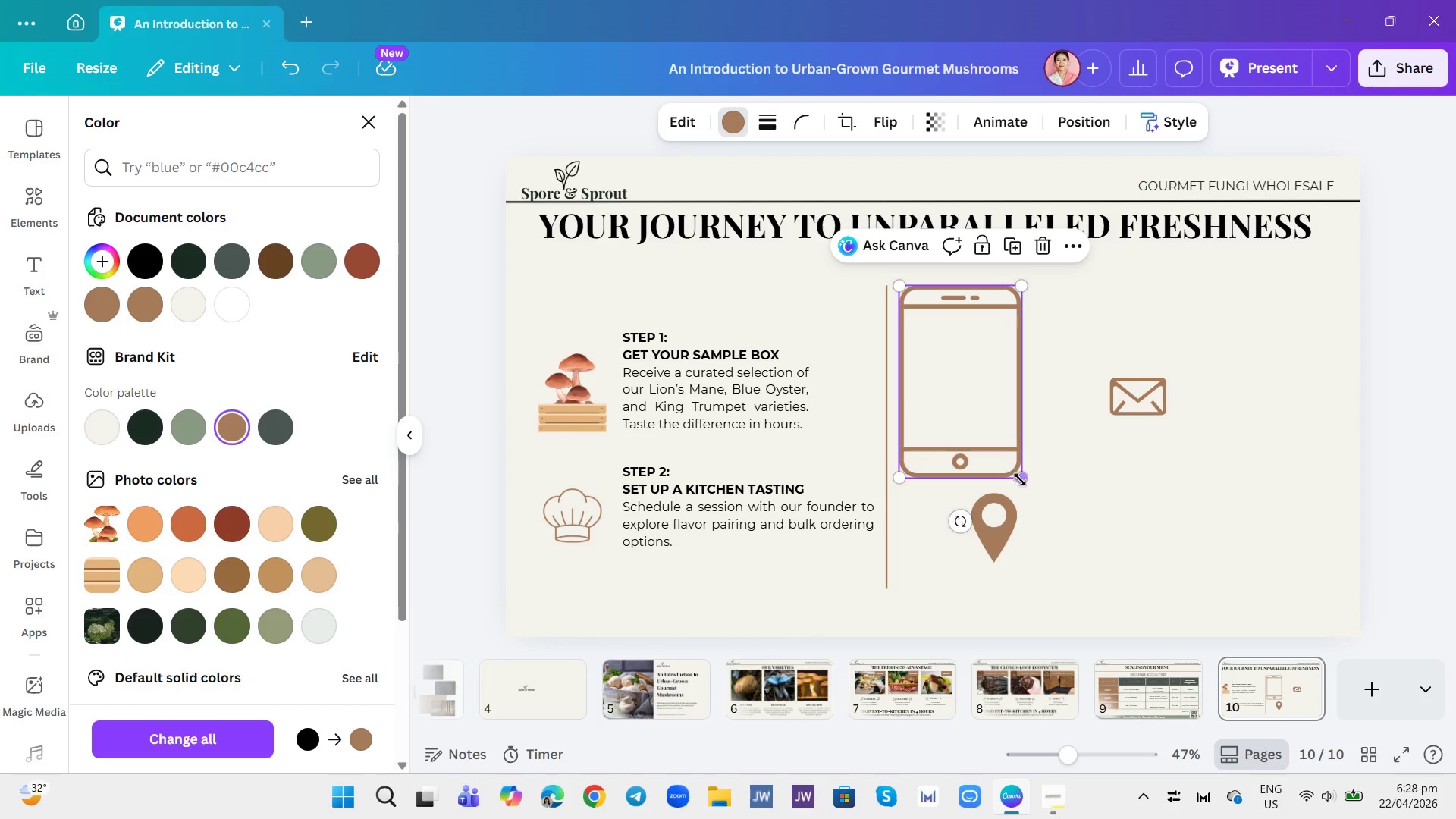 
left_click_drag(start_coordinate=[1022, 479], to_coordinate=[940, 333])
 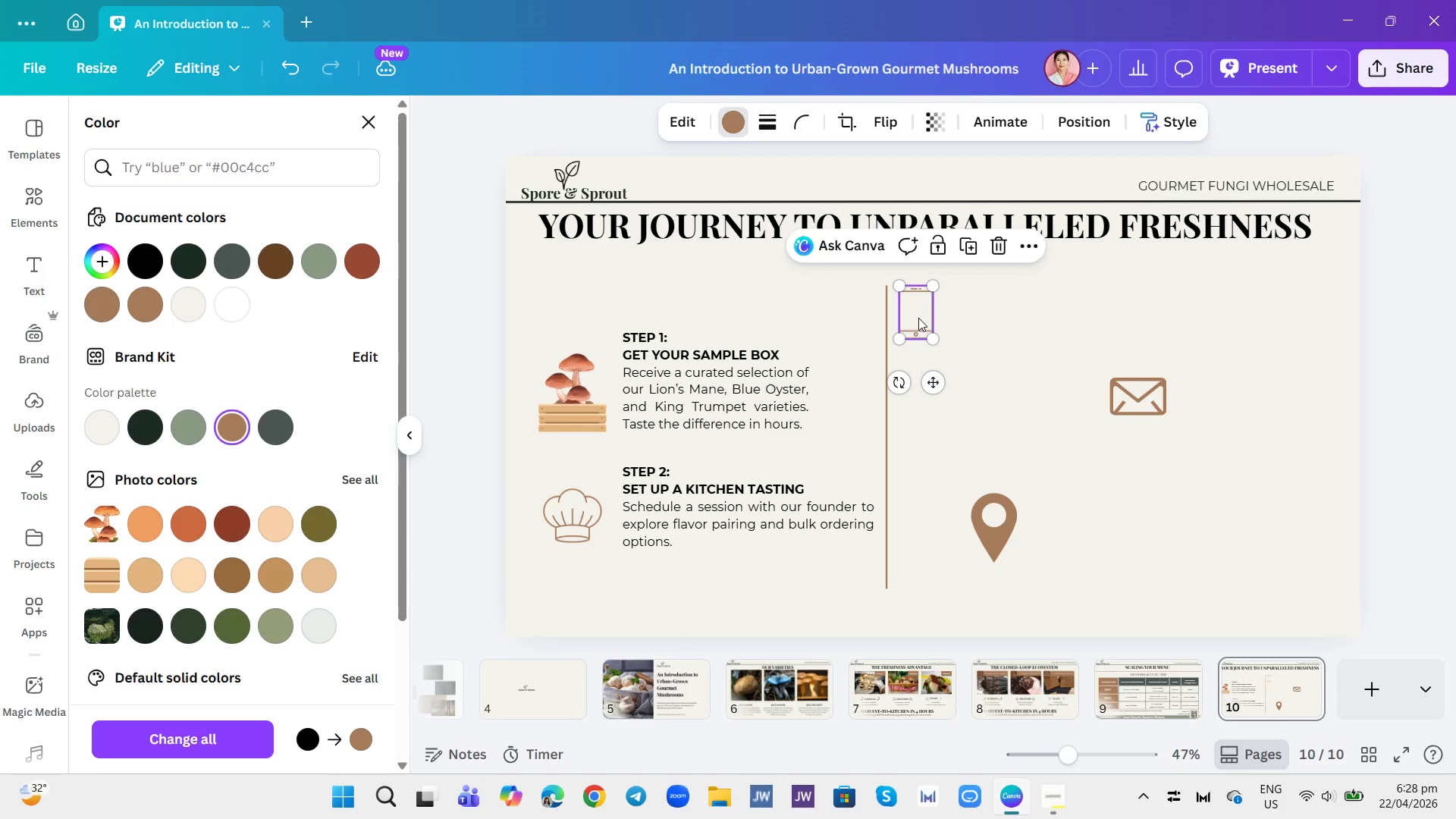 
left_click_drag(start_coordinate=[918, 318], to_coordinate=[927, 333])
 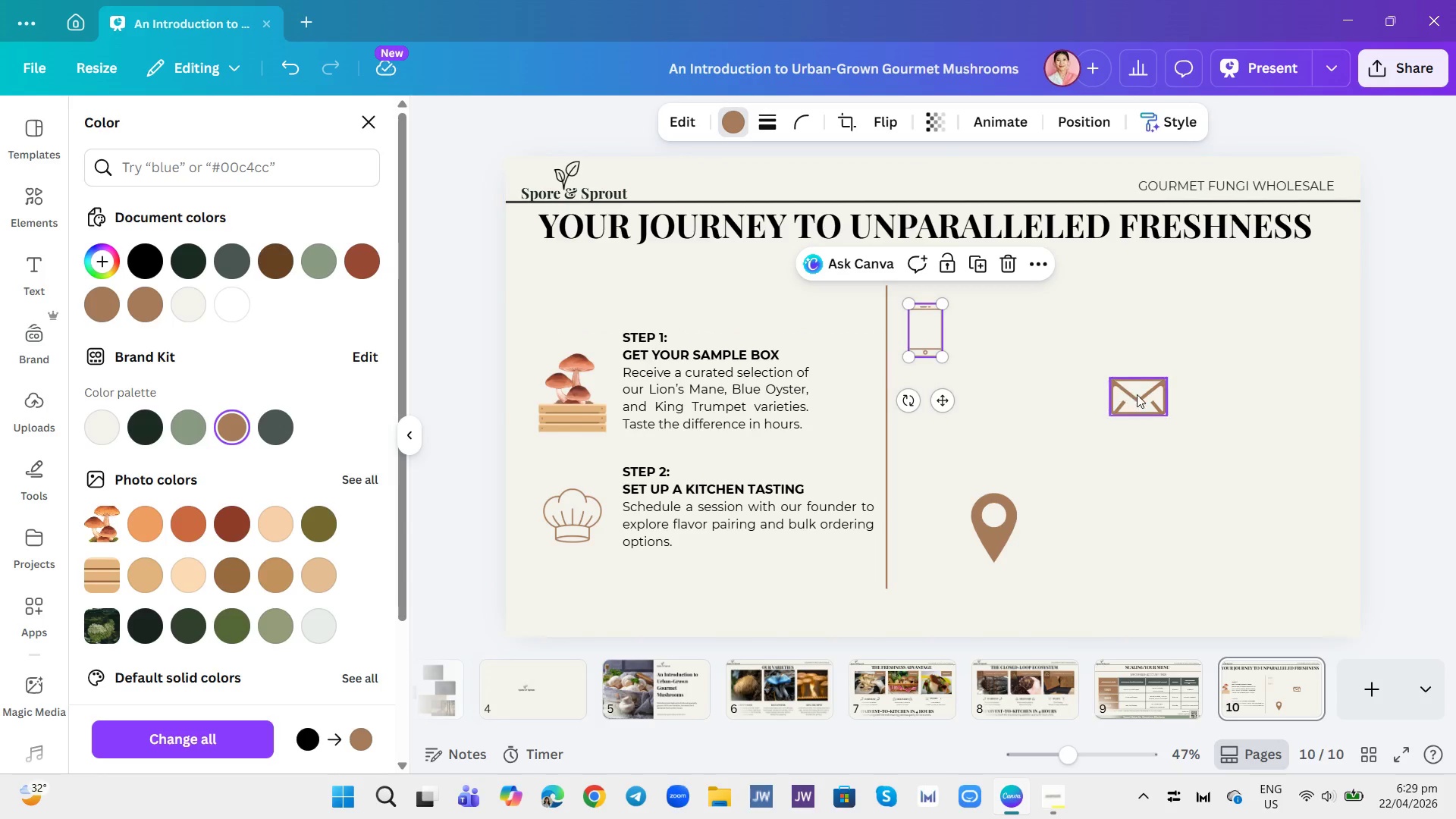 
left_click_drag(start_coordinate=[1141, 398], to_coordinate=[933, 430])
 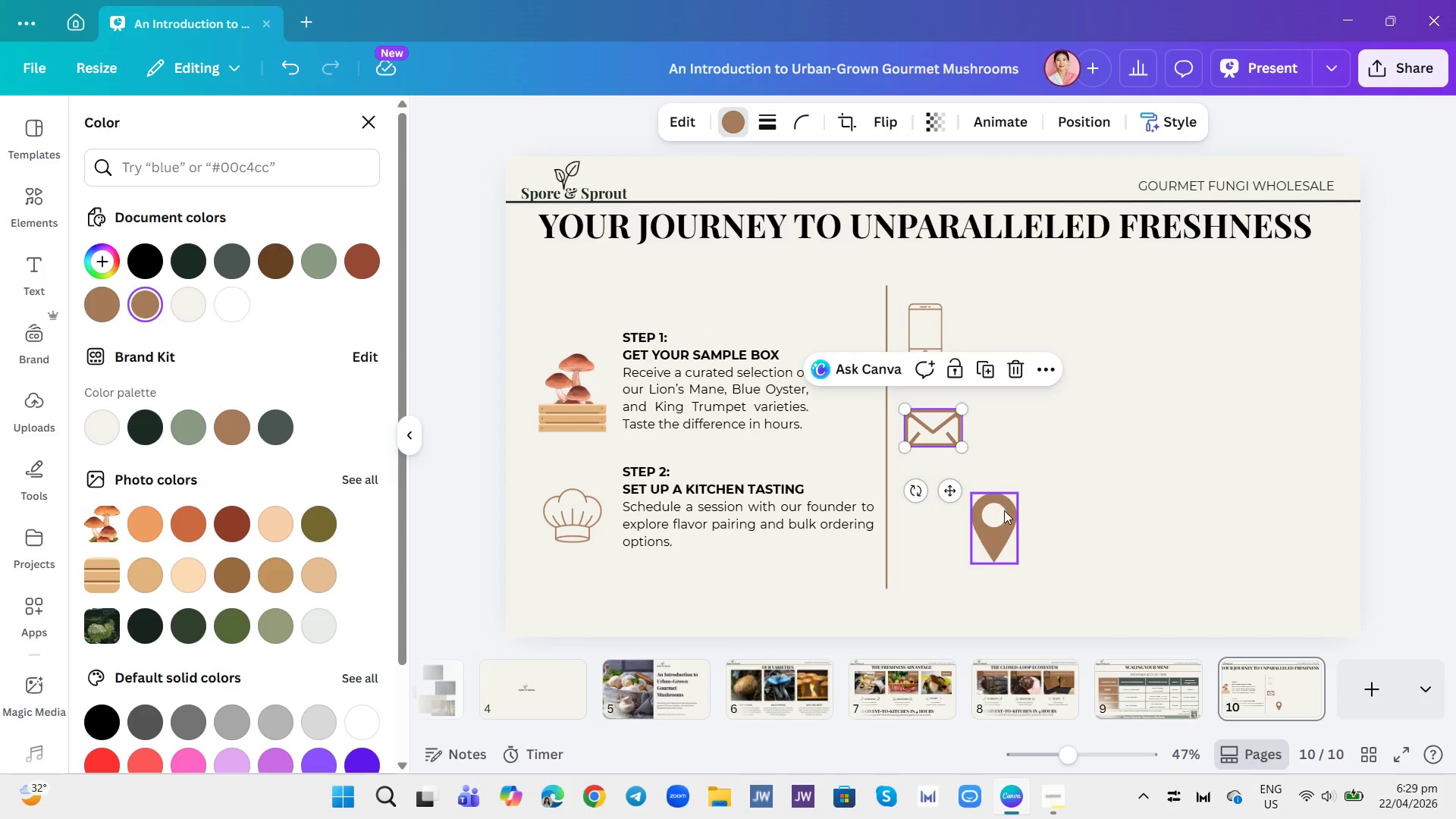 
left_click_drag(start_coordinate=[1004, 515], to_coordinate=[950, 511])
 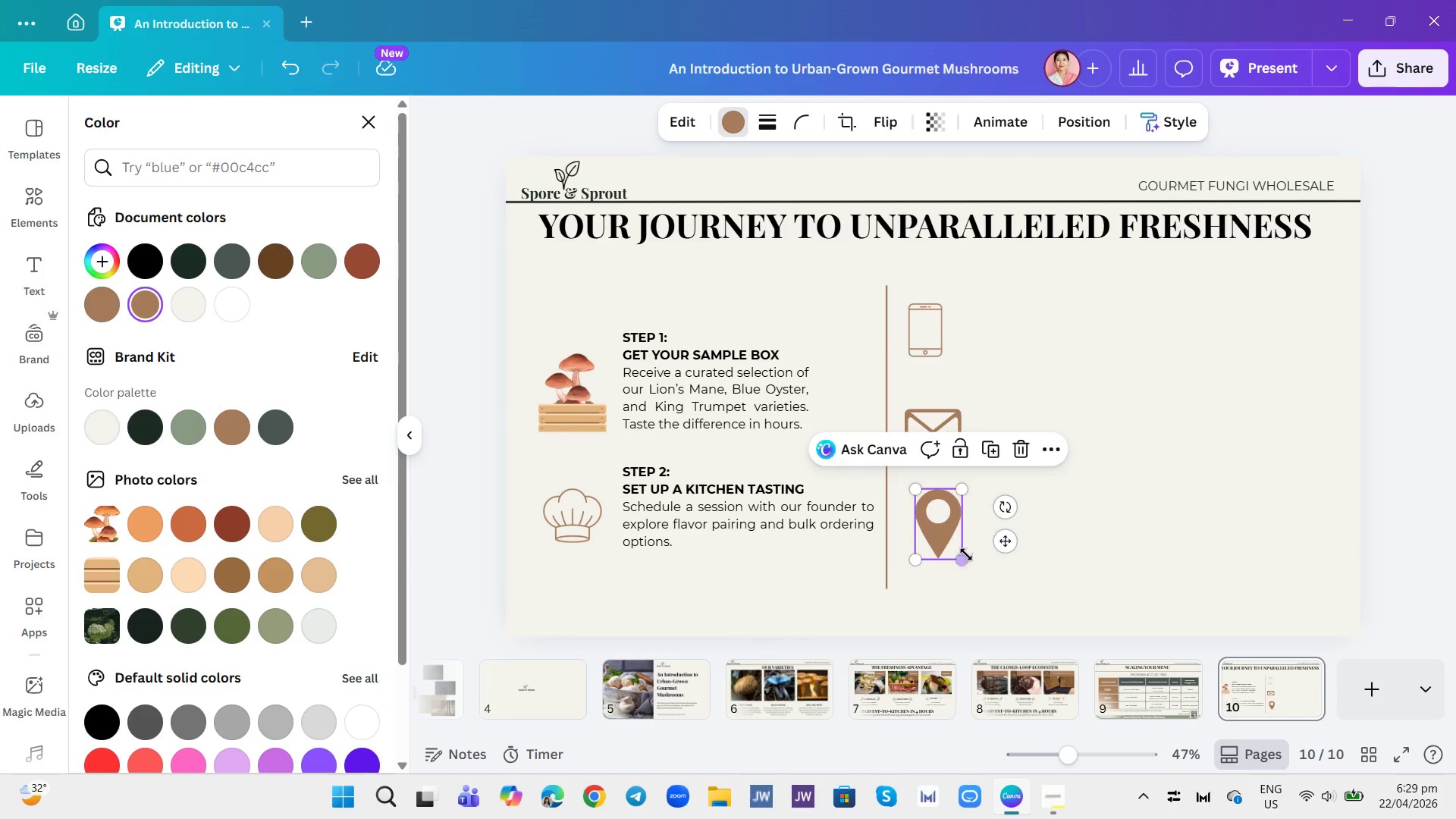 
left_click_drag(start_coordinate=[963, 558], to_coordinate=[952, 544])
 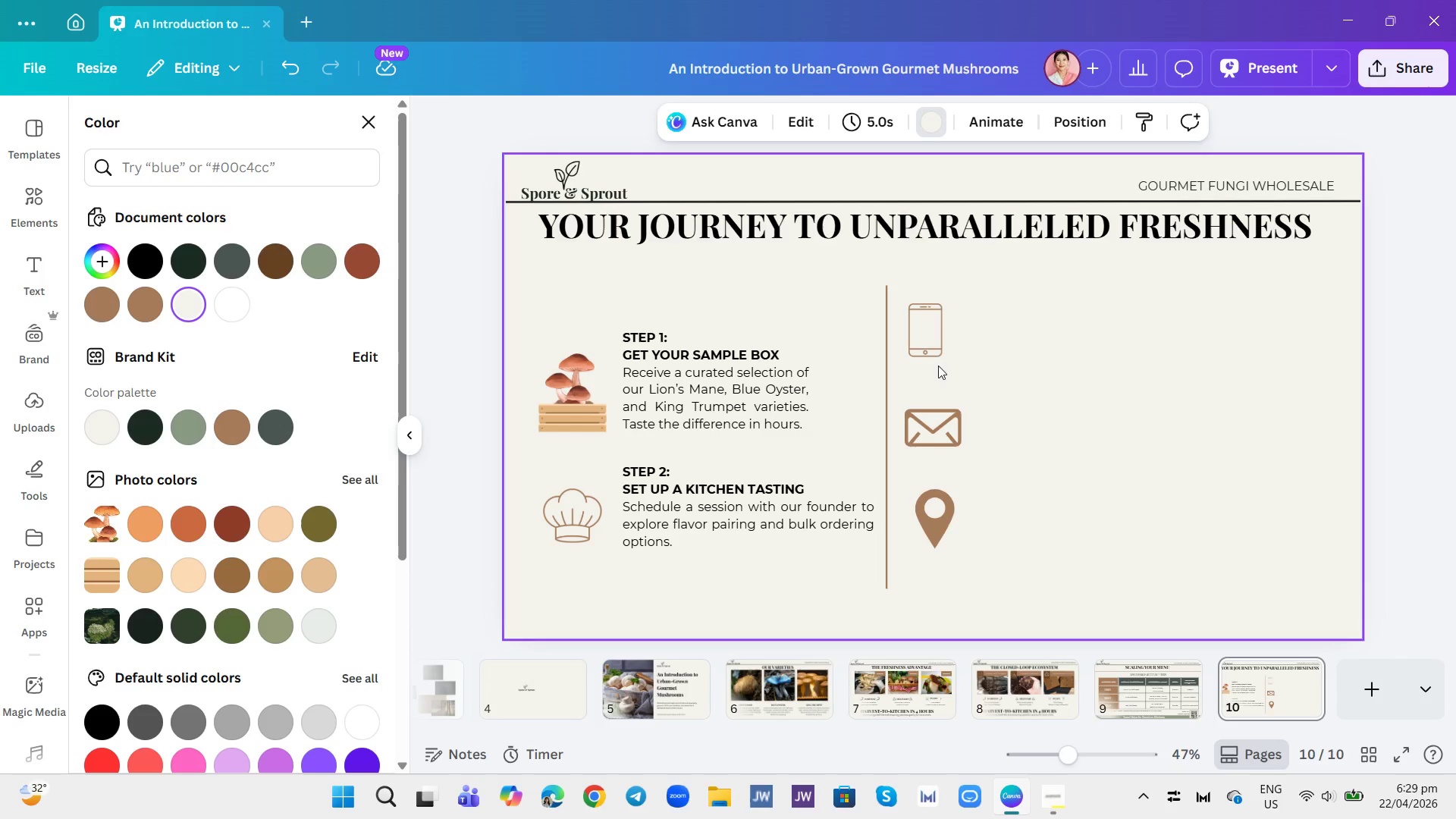 
left_click_drag(start_coordinate=[927, 334], to_coordinate=[934, 335])
 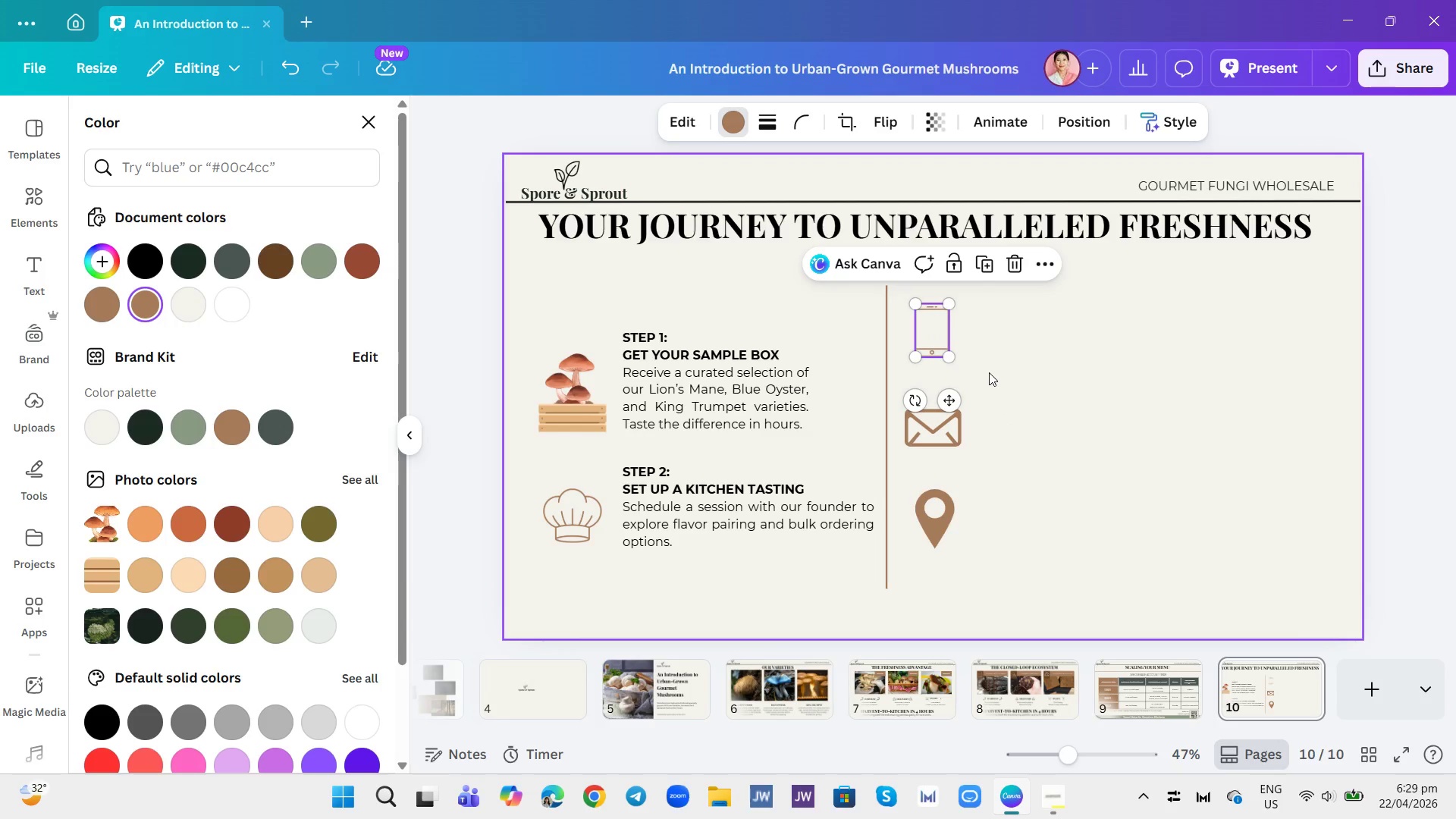 
left_click([989, 372])
 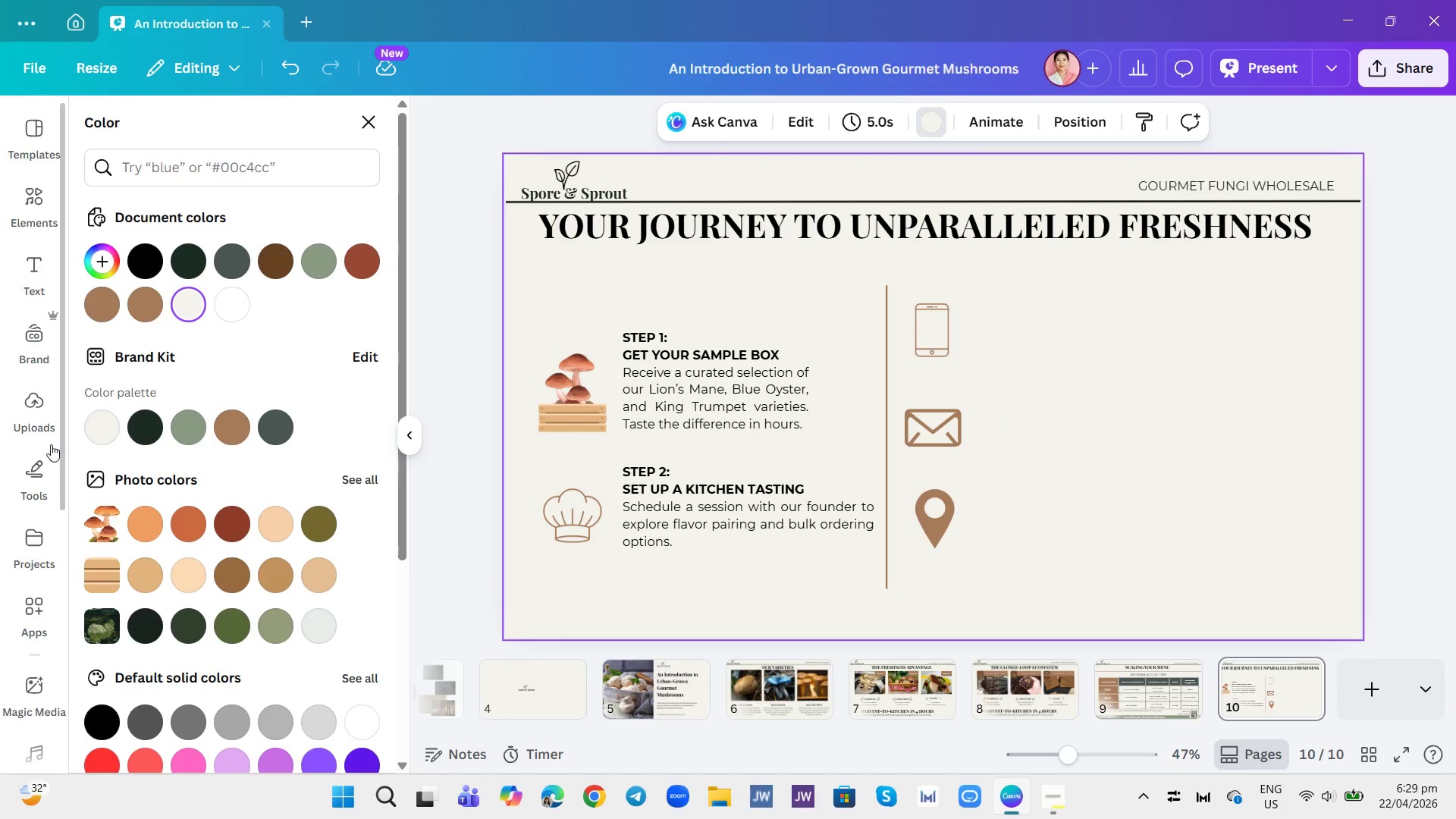 
left_click([37, 263])
 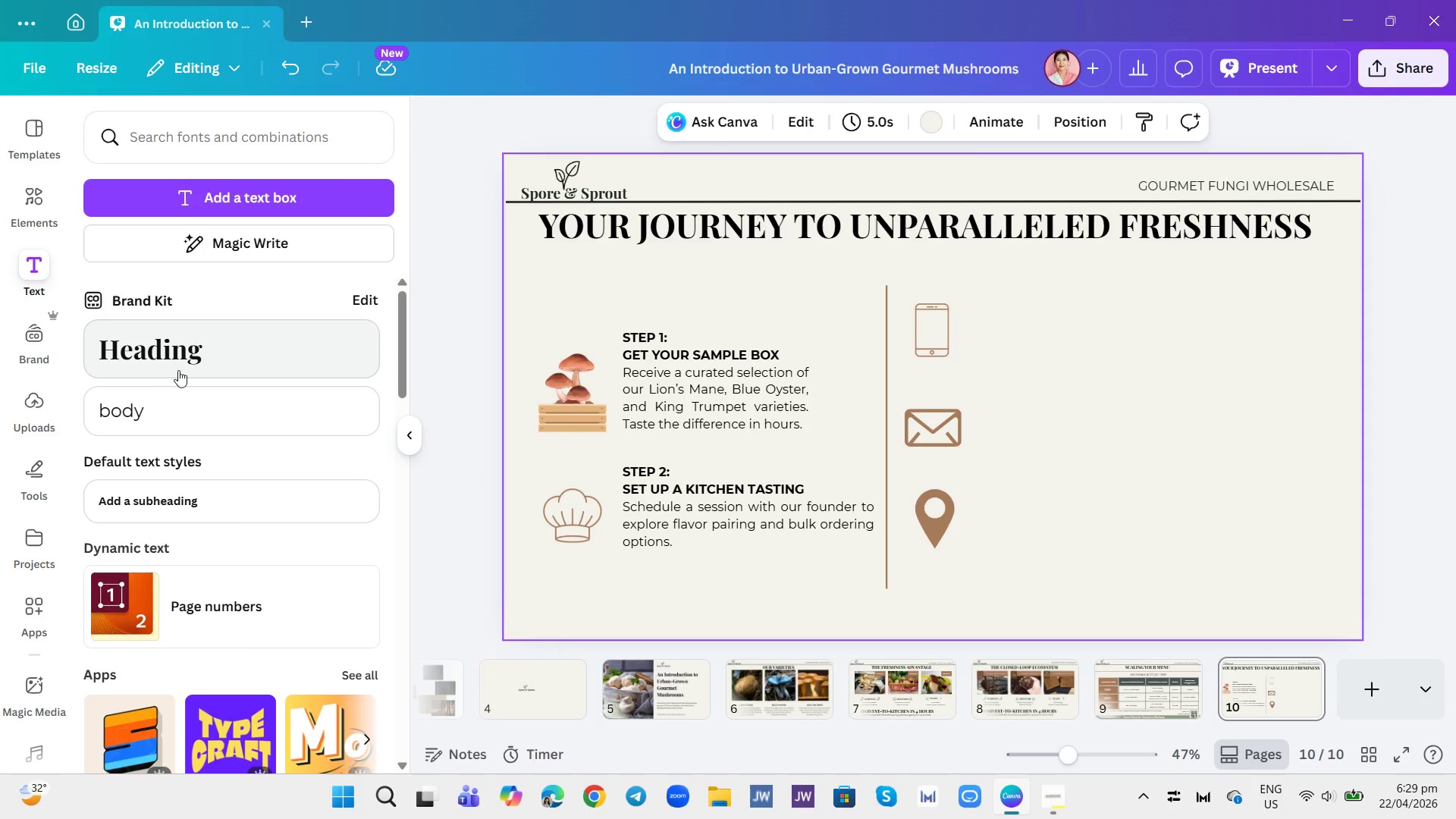 
left_click([191, 410])
 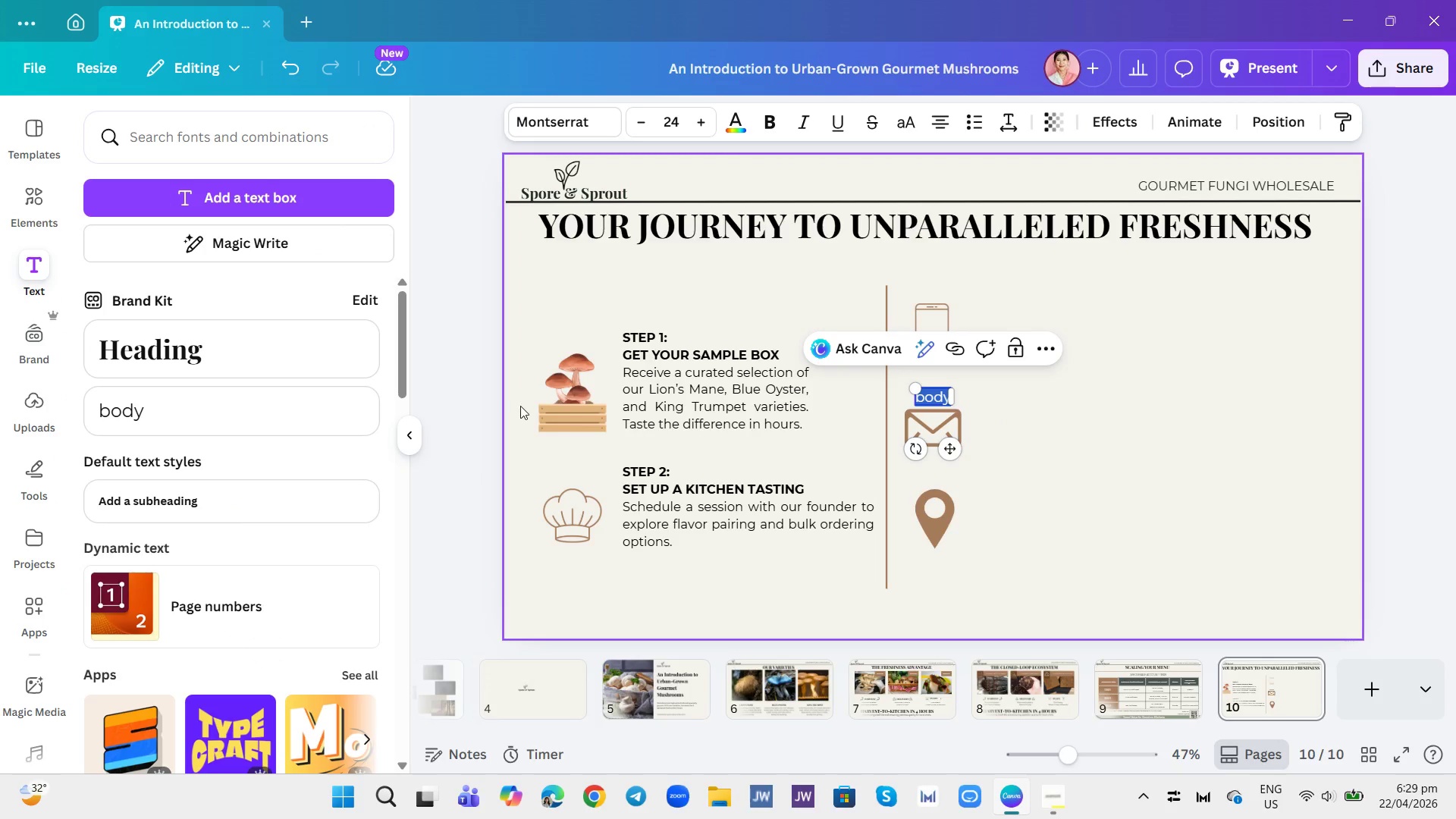 
hold_key(key=ControlLeft, duration=0.31)
 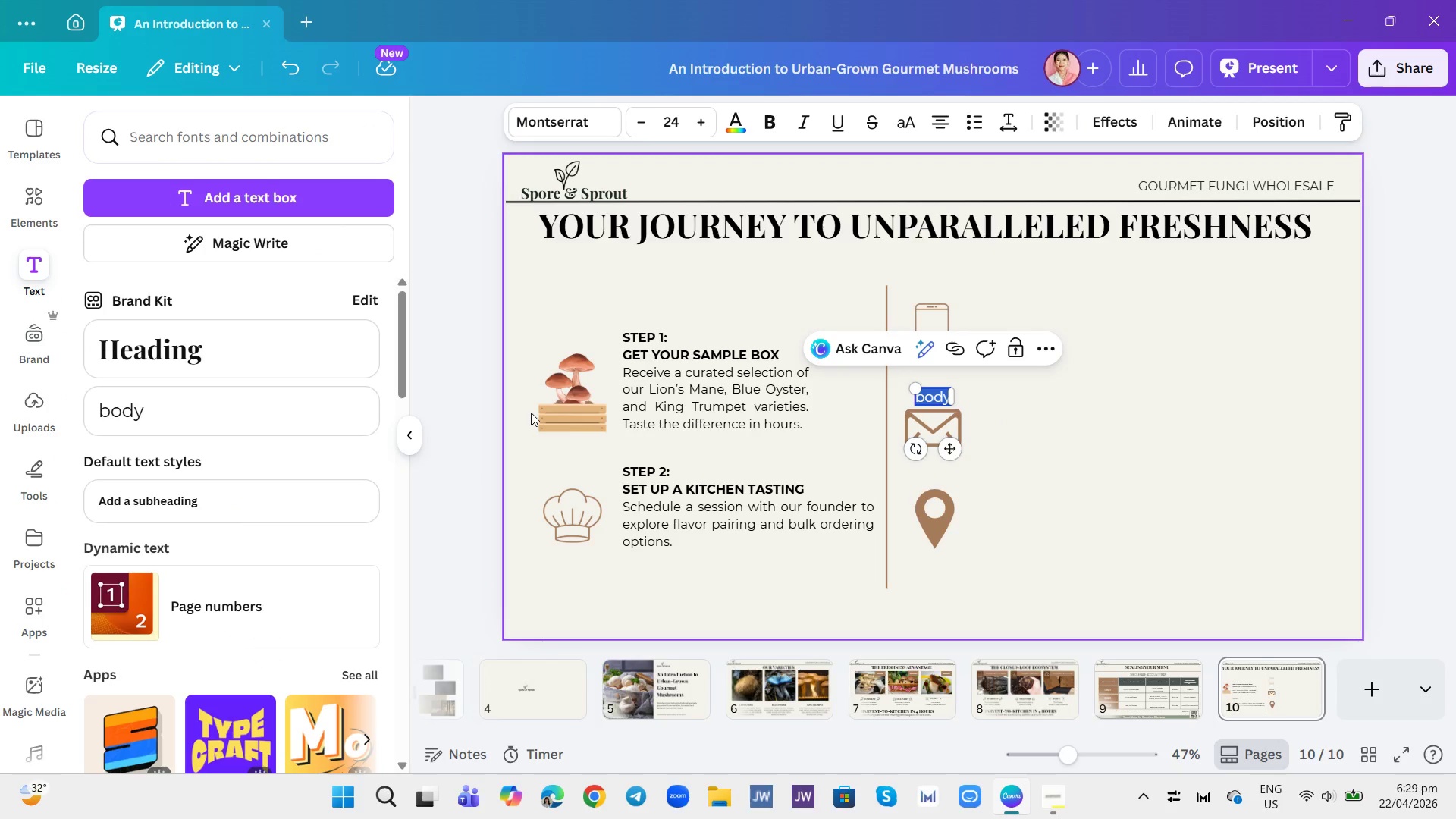 
key(CapsLock)
 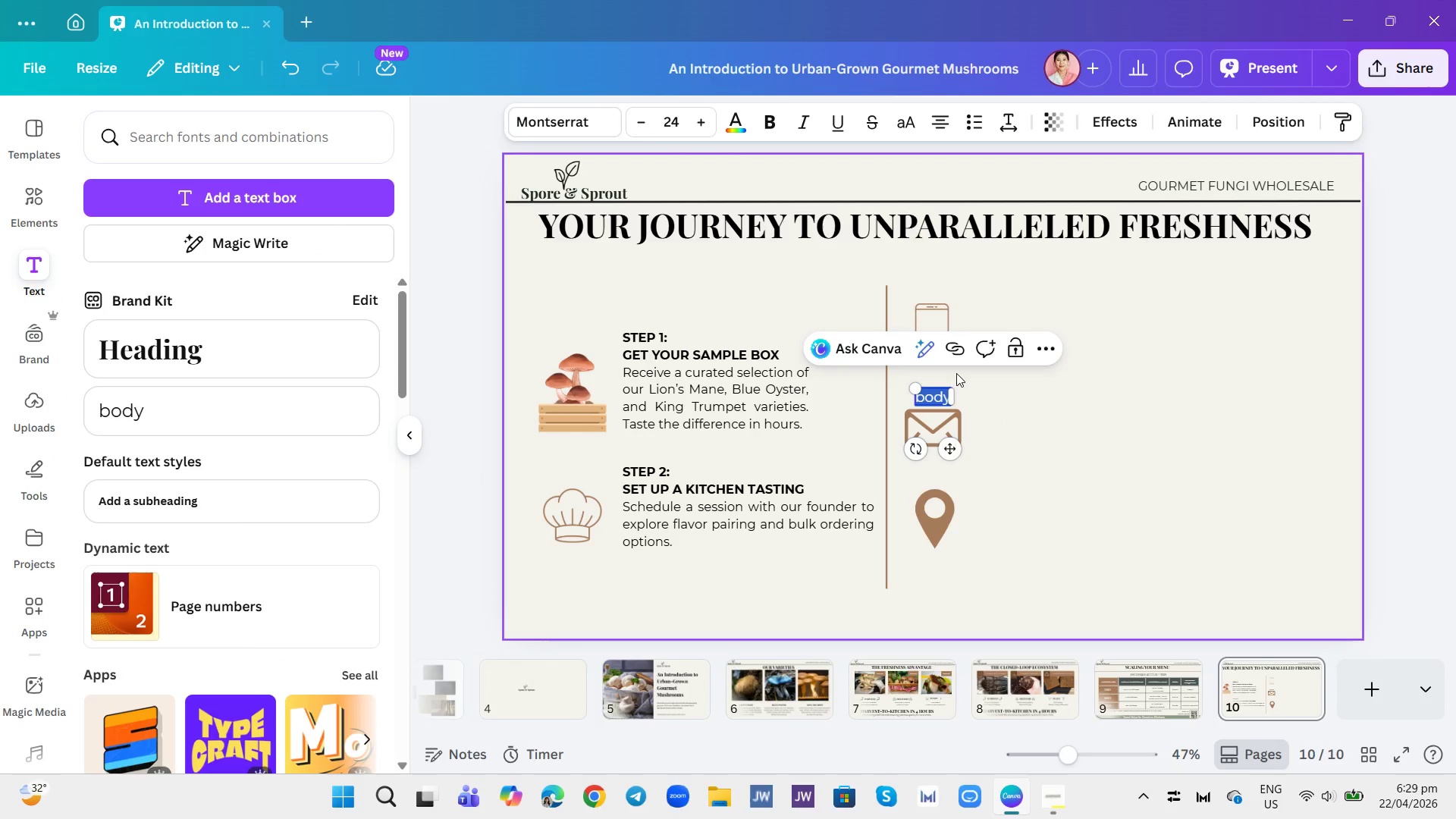 
type(OR)
key(Backspace)
type(RDERING HOTLINE:)
 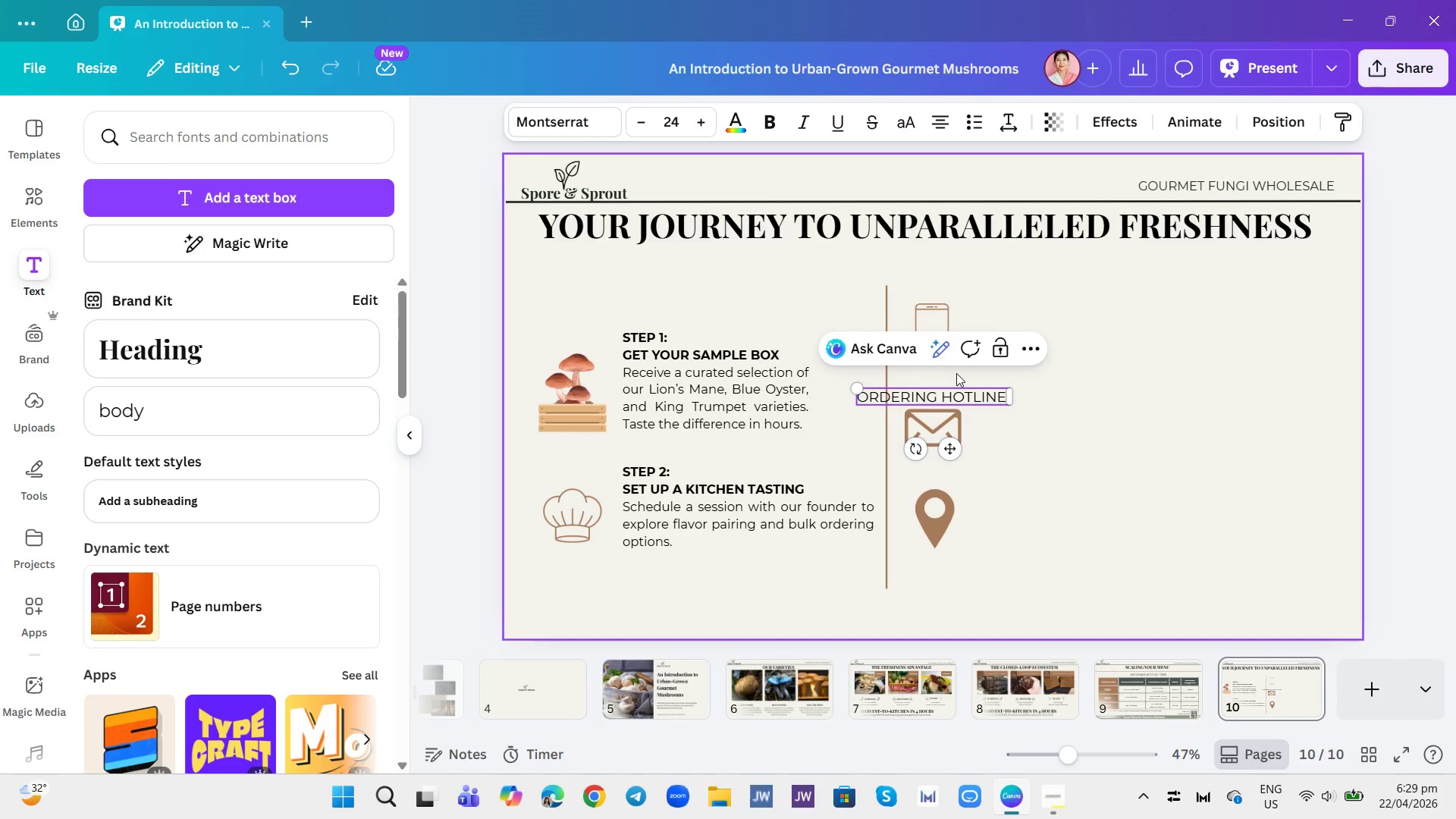 
key(Enter)
 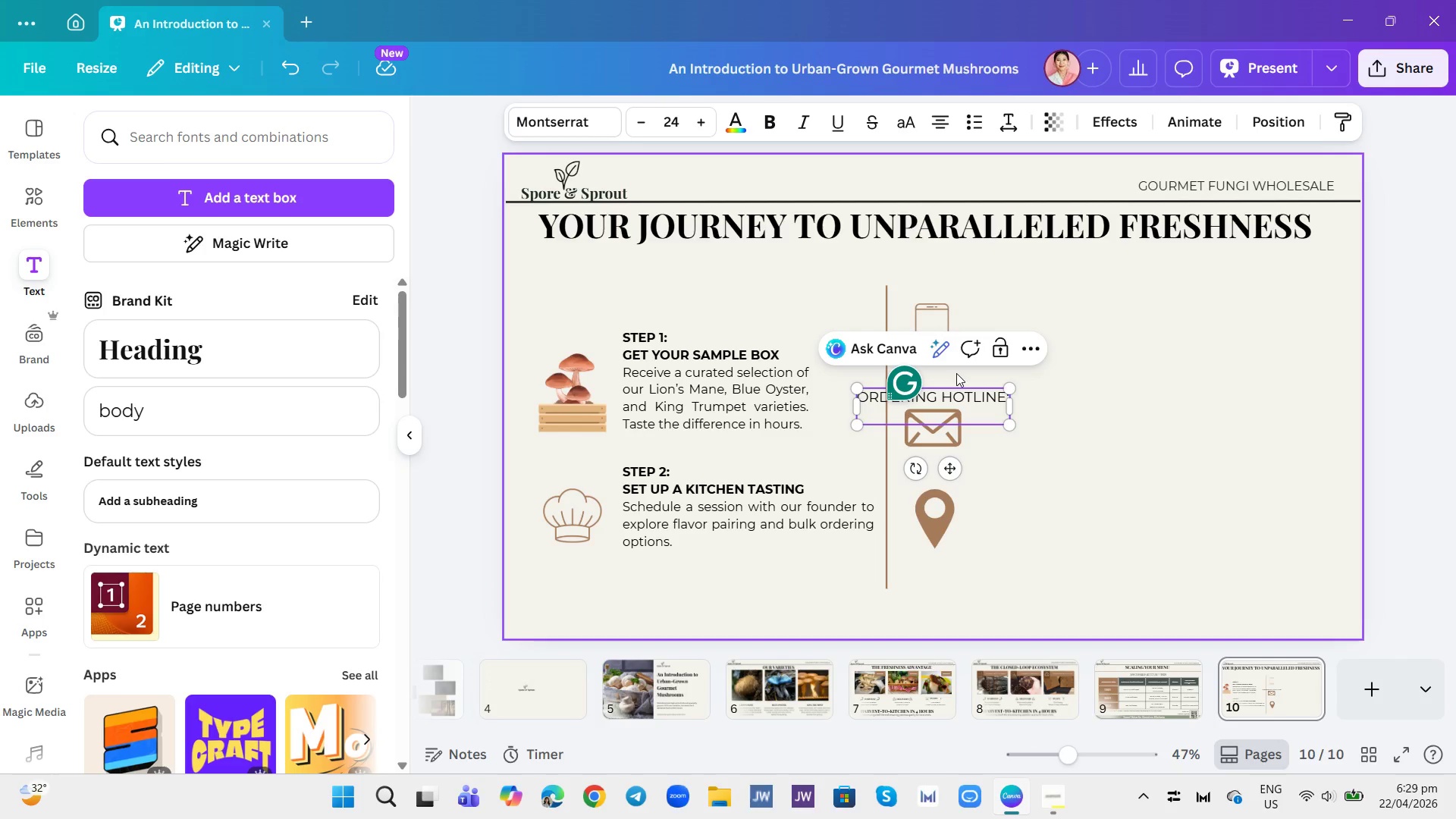 
type(+1 5555)
key(Backspace)
key(Backspace)
key(Backspace)
key(Backspace)
key(Backspace)
type(-555-1234)
 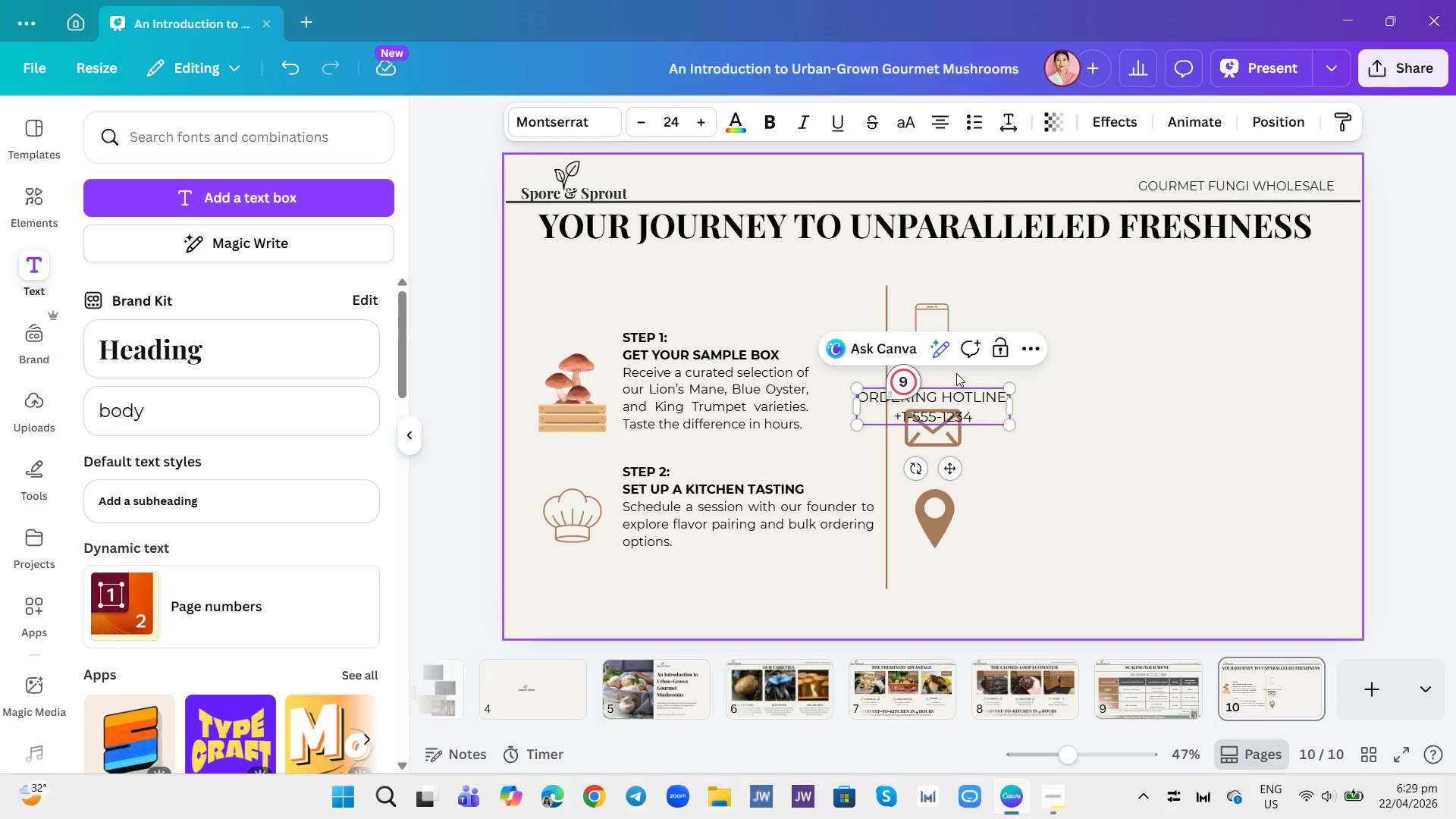 
left_click([1062, 451])
 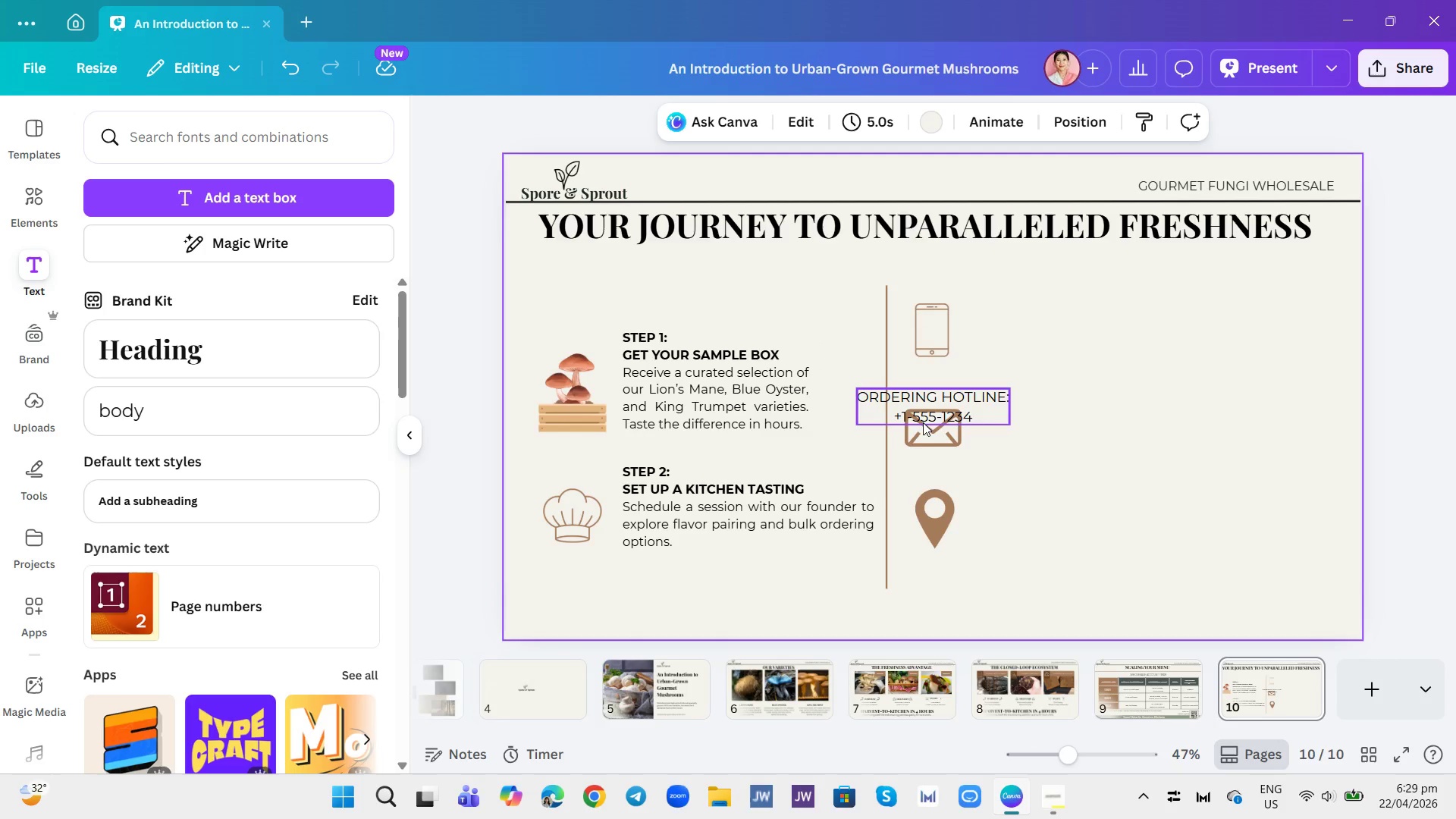 
left_click_drag(start_coordinate=[921, 420], to_coordinate=[1011, 353])
 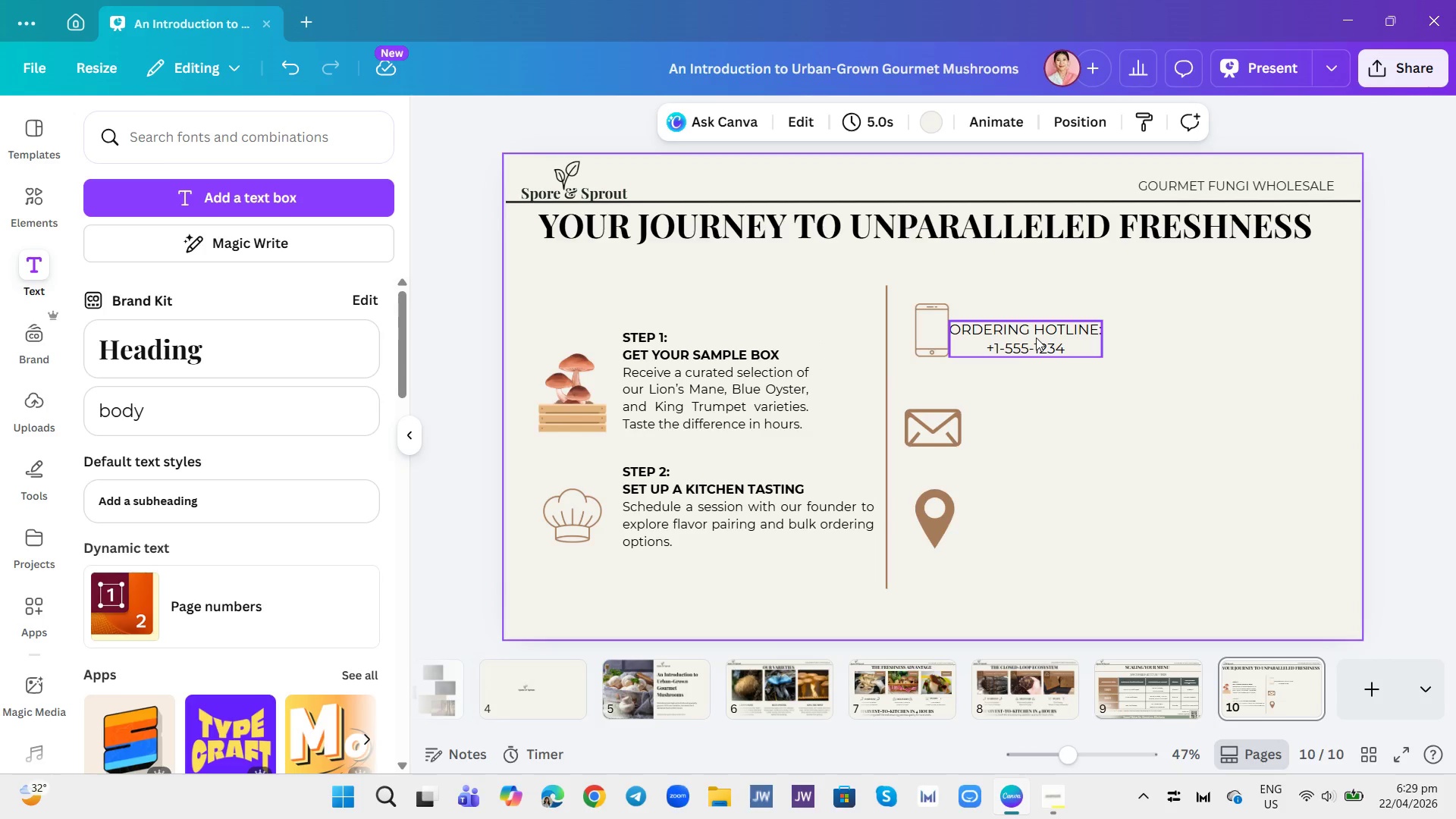 
left_click([1081, 433])
 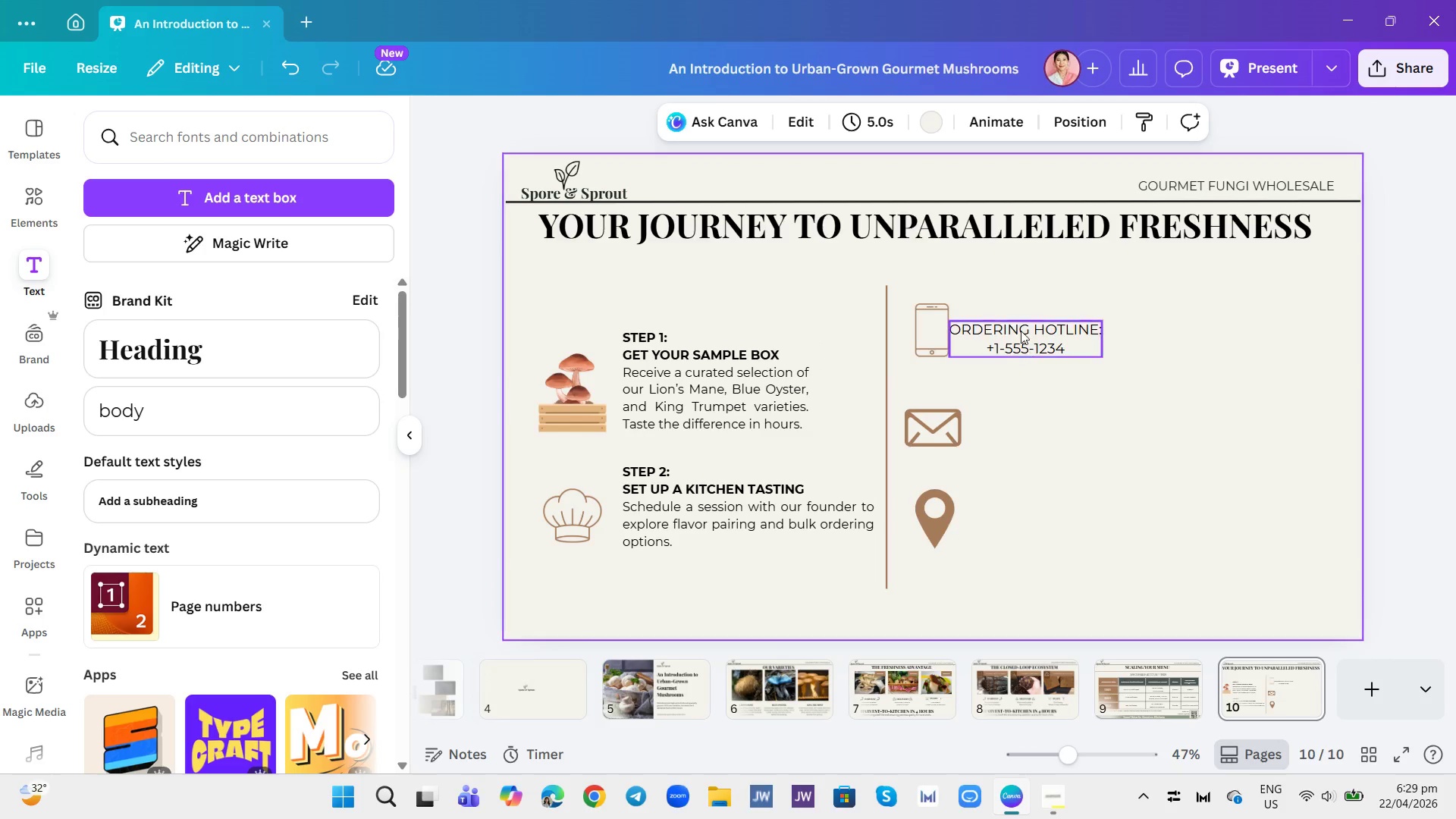 
left_click_drag(start_coordinate=[1019, 330], to_coordinate=[1026, 324])
 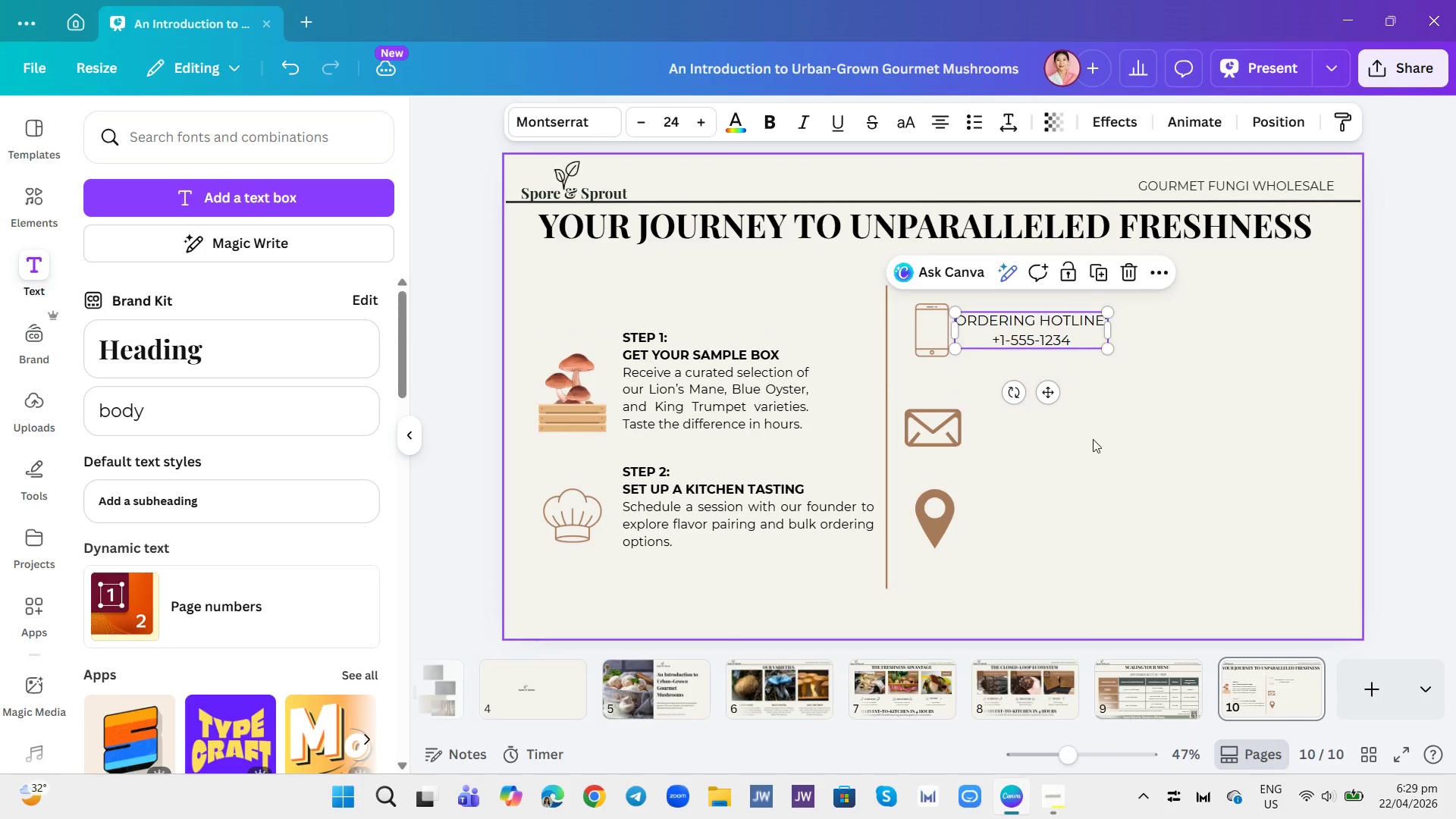 
left_click([1093, 439])
 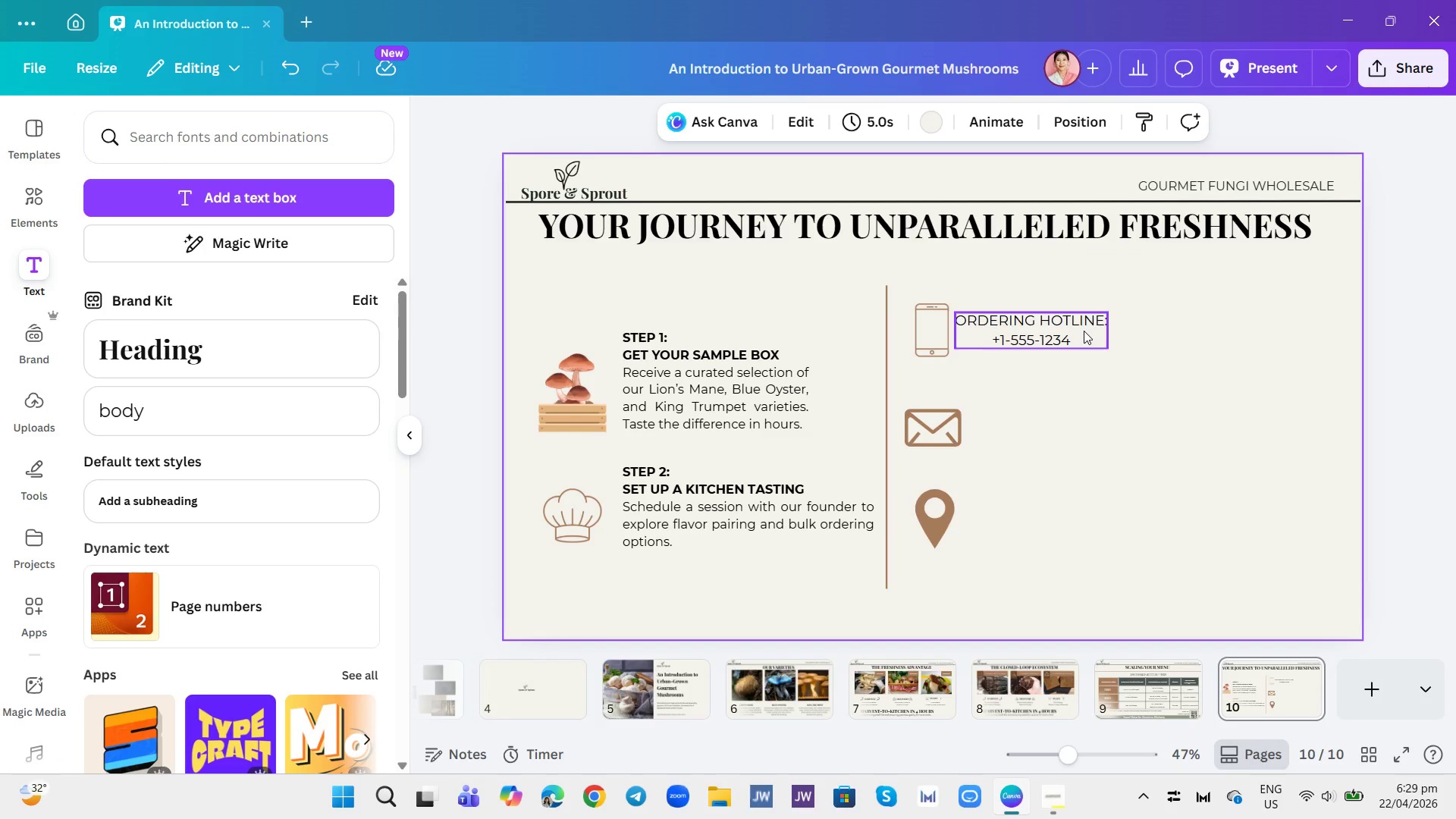 
wait(5.34)
 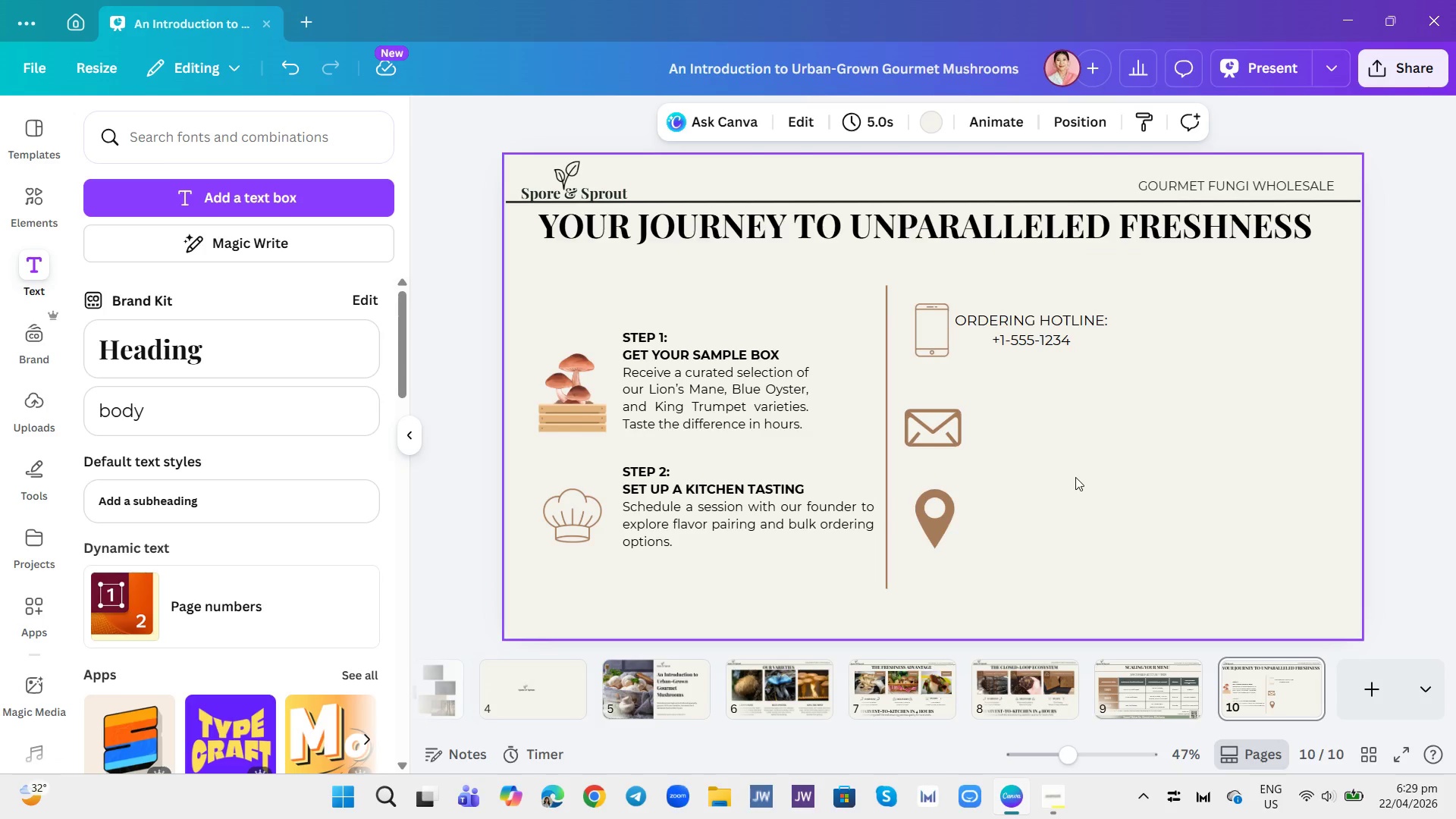 
left_click([1084, 331])
 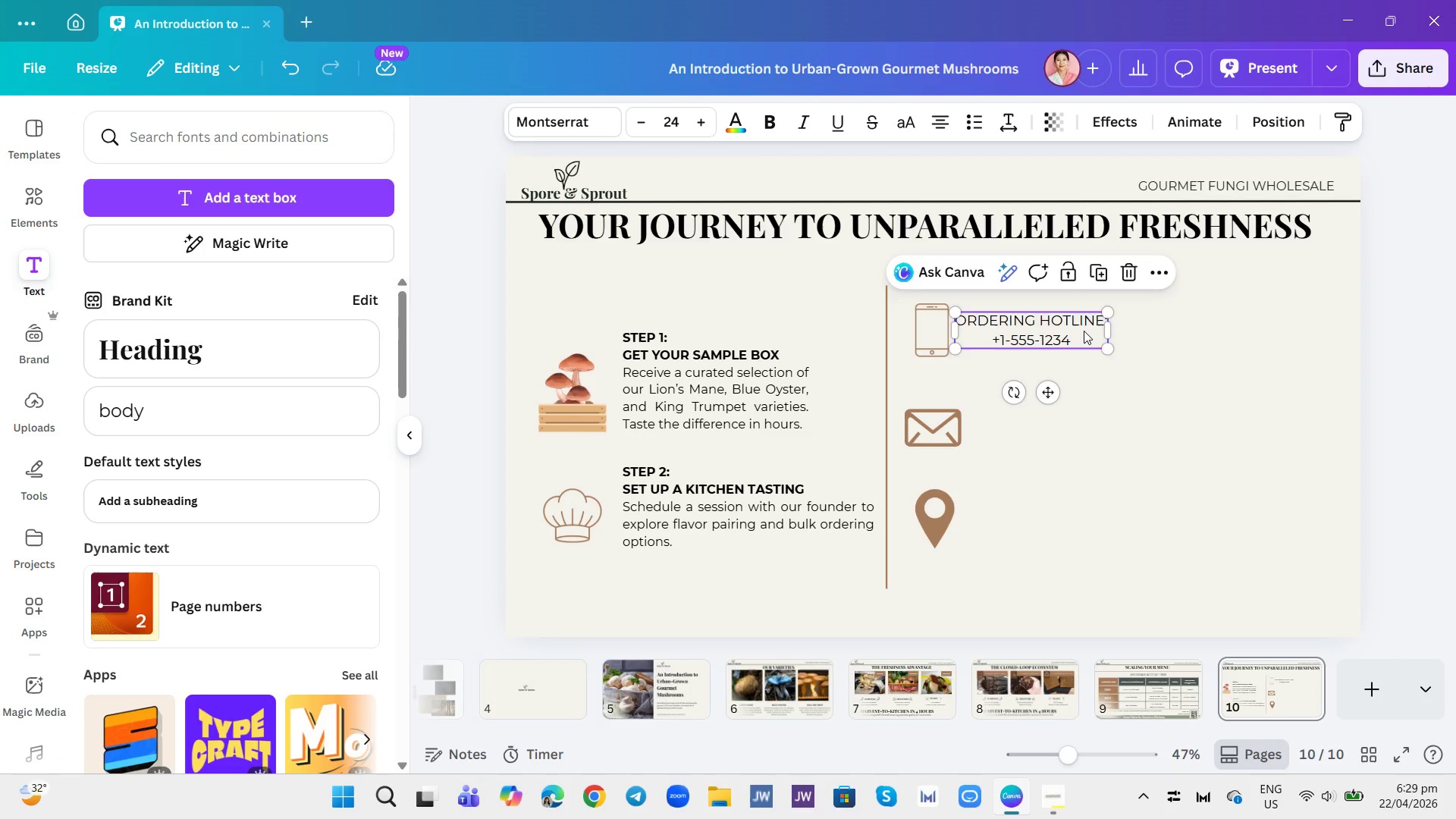 
key(Control+A)
 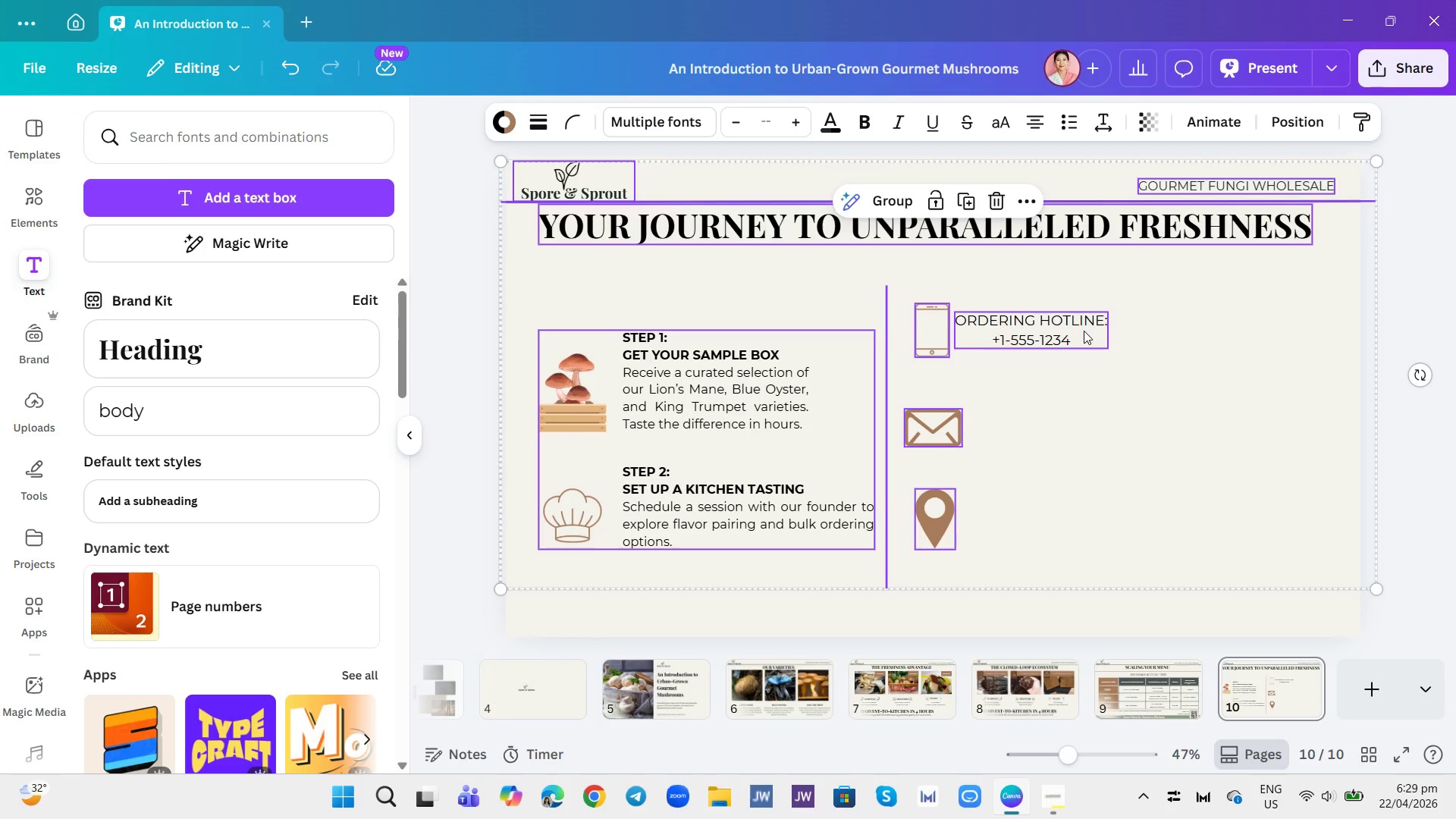 
left_click([1138, 408])
 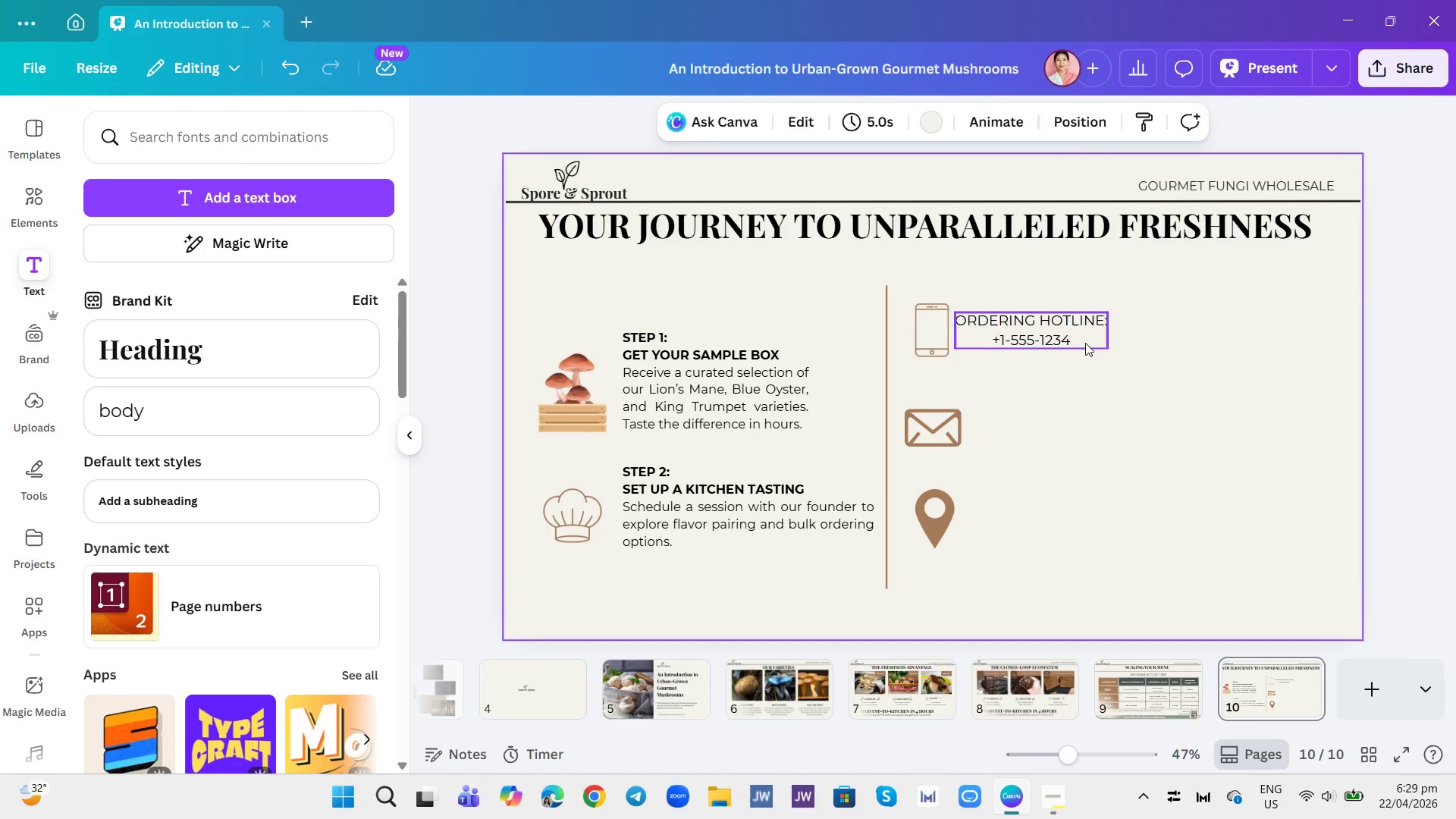 
double_click([1085, 343])
 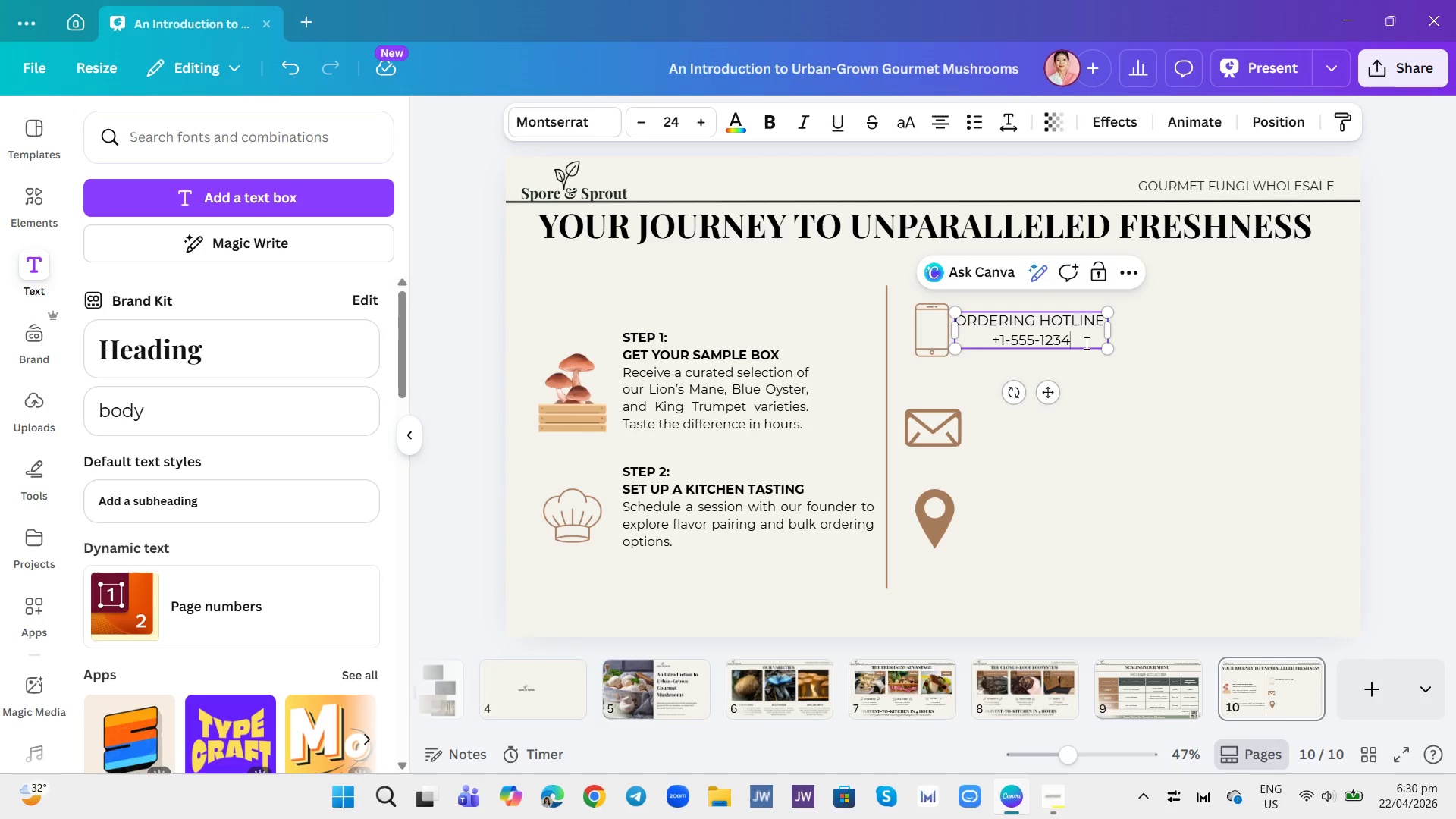 
key(Control+A)
 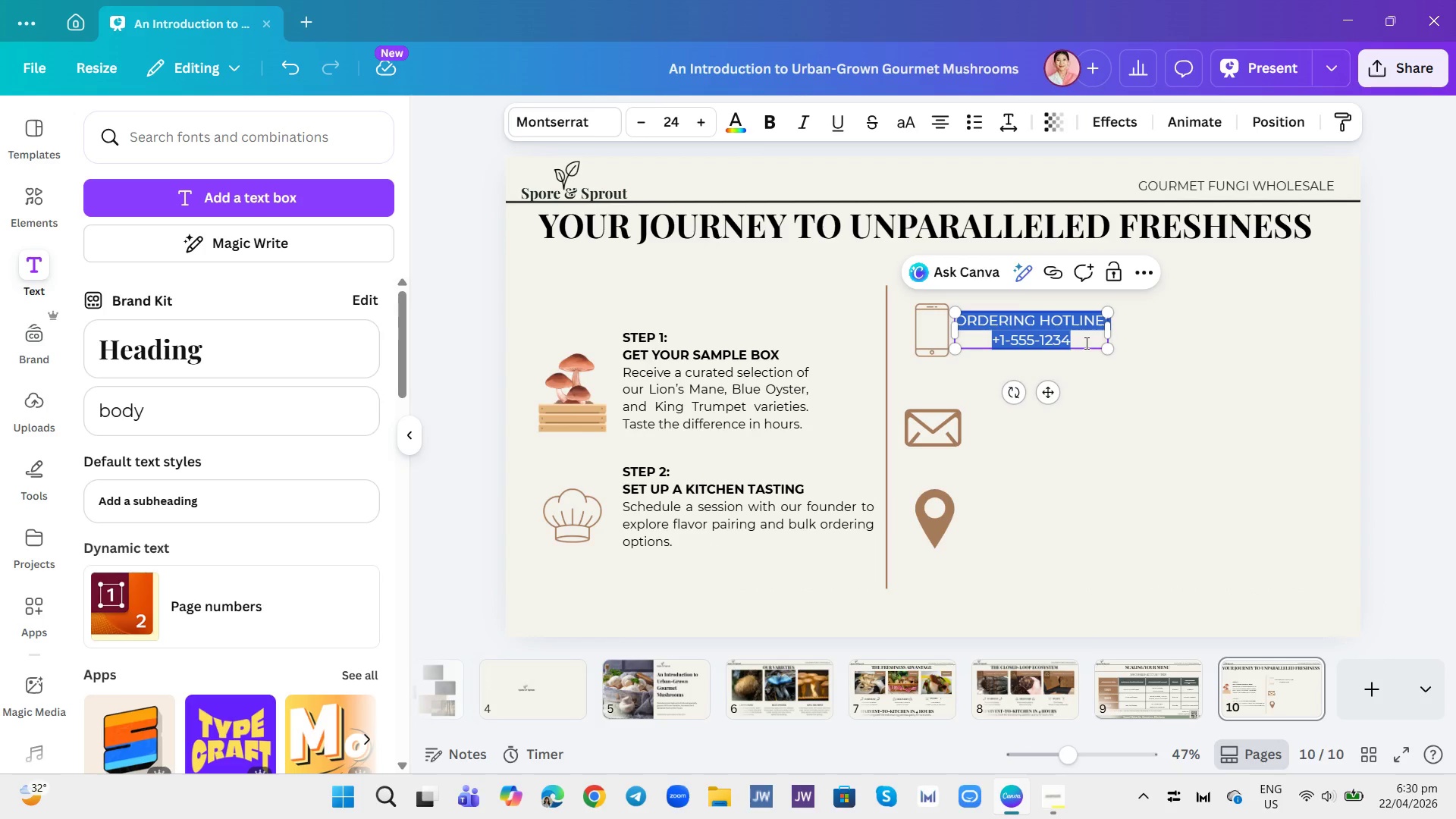 
key(Control+B)
 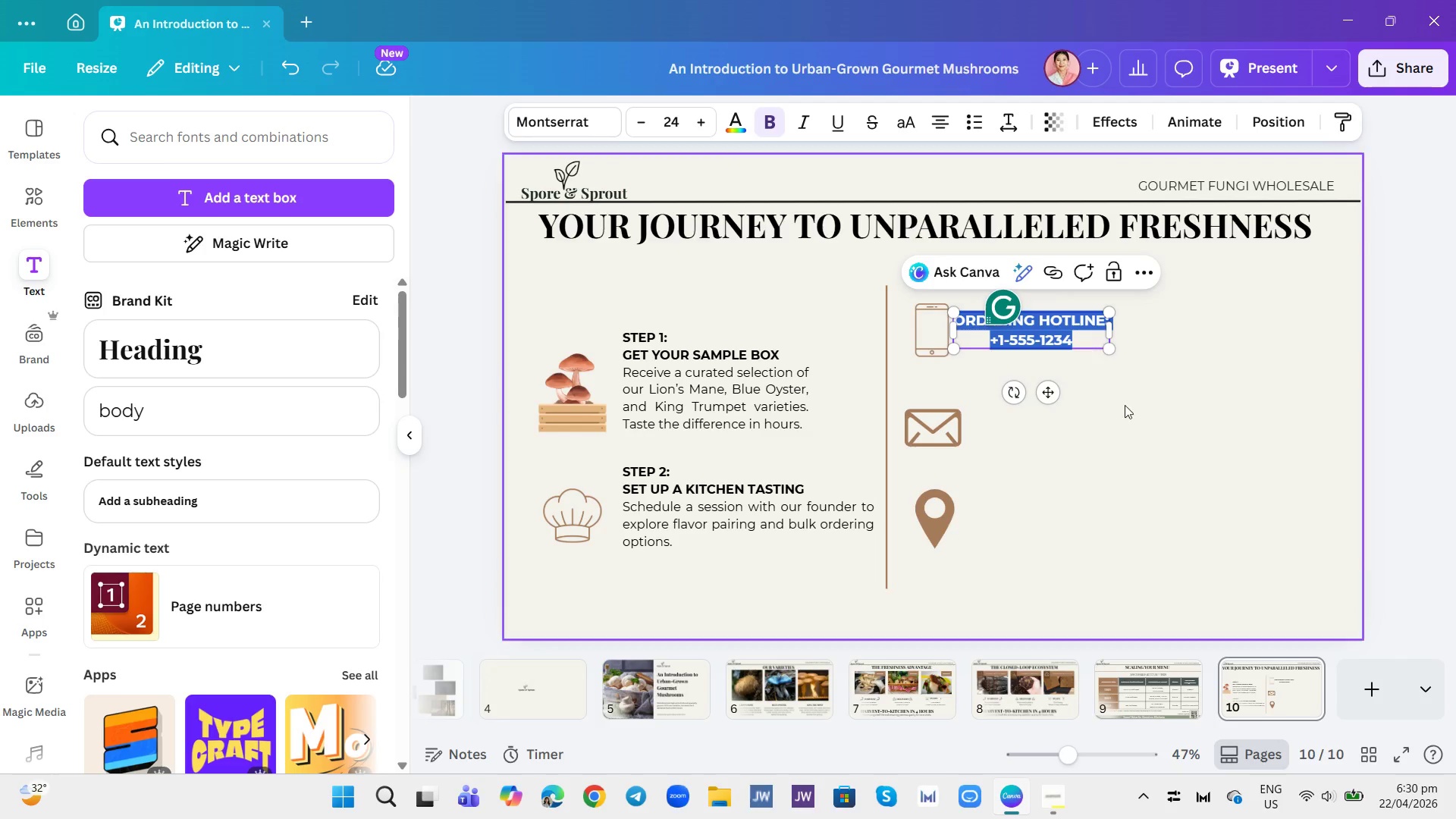 
left_click([1132, 417])
 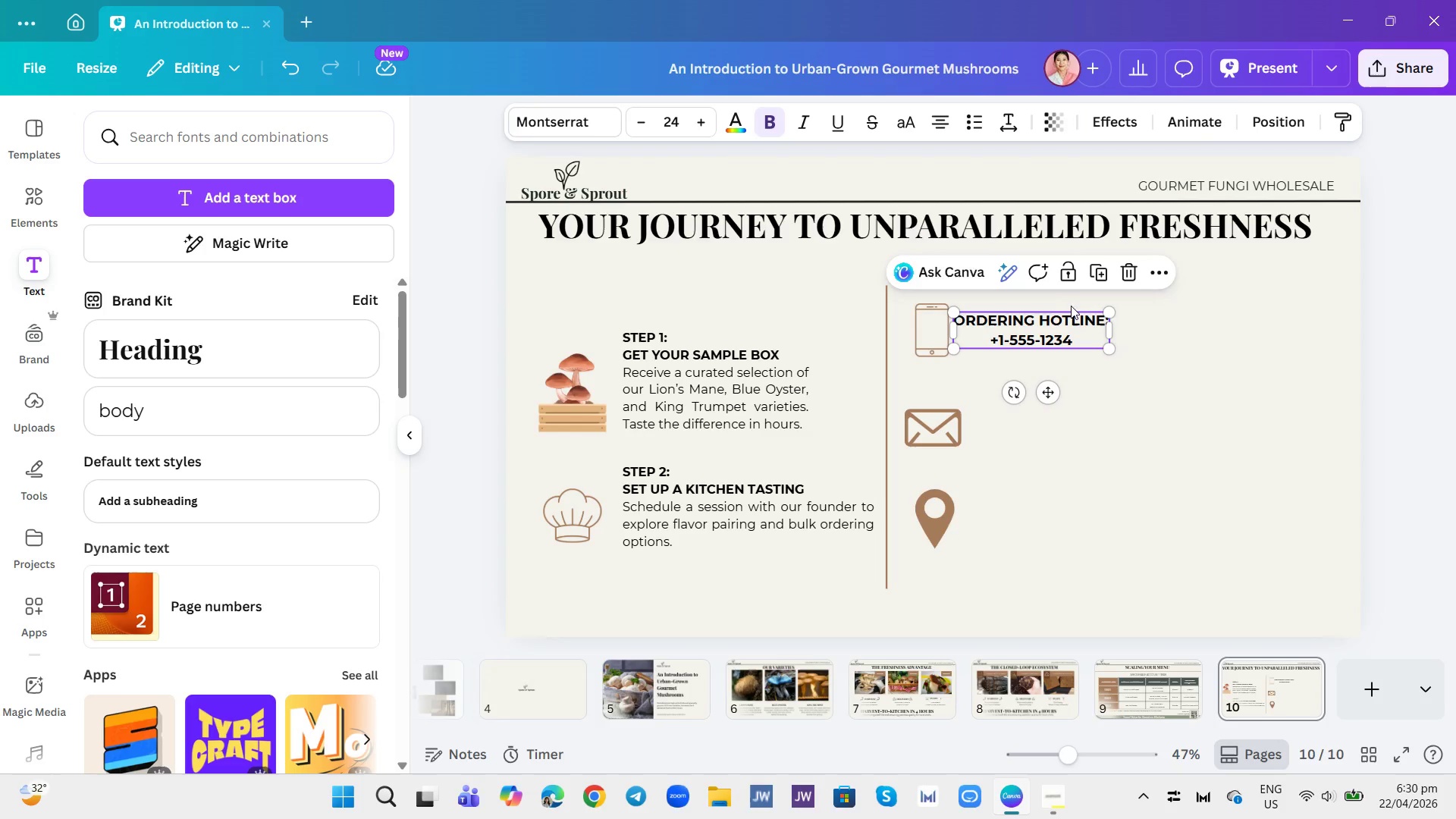 
left_click([1101, 278])
 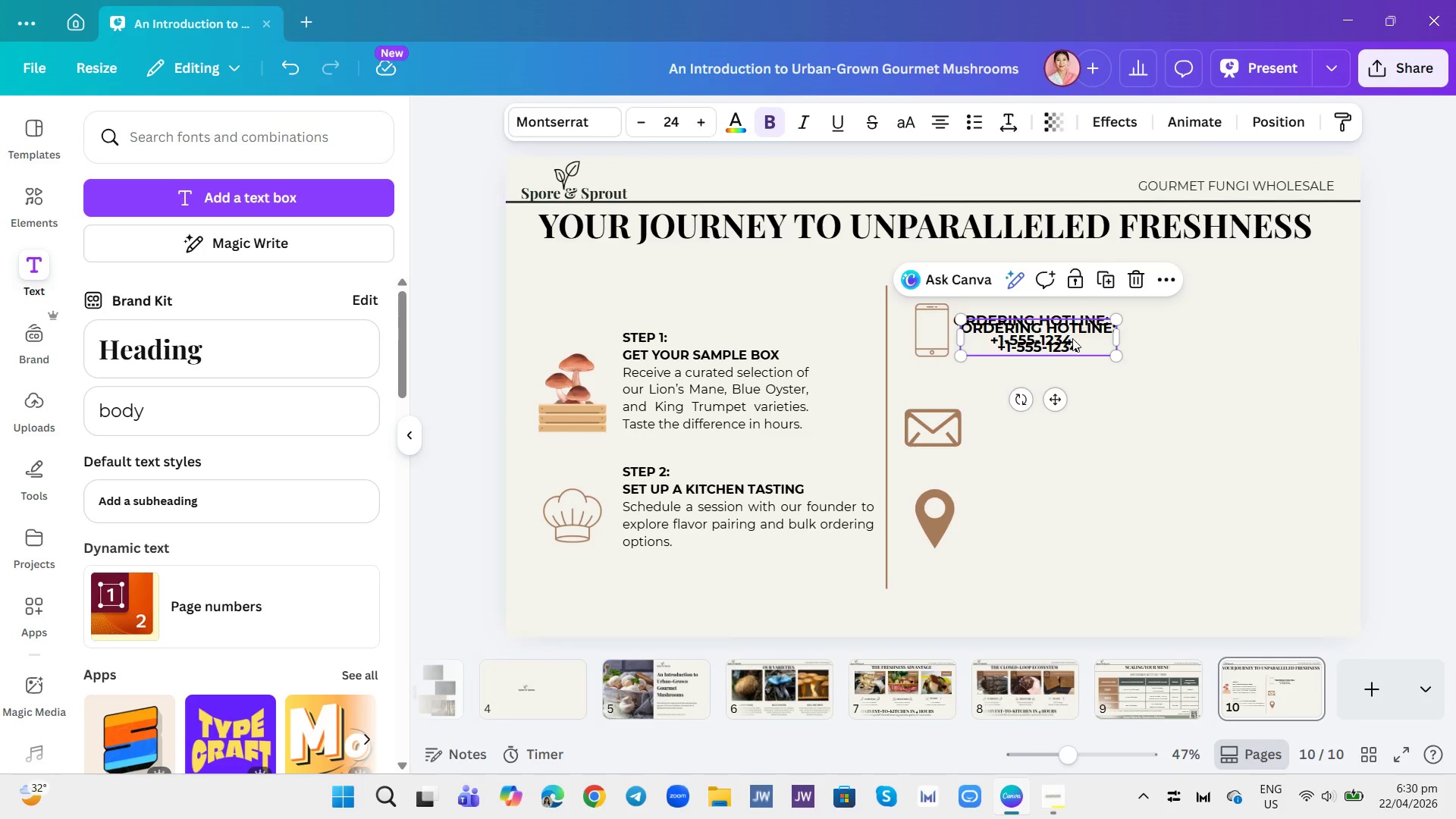 
left_click_drag(start_coordinate=[1067, 340], to_coordinate=[1058, 452])
 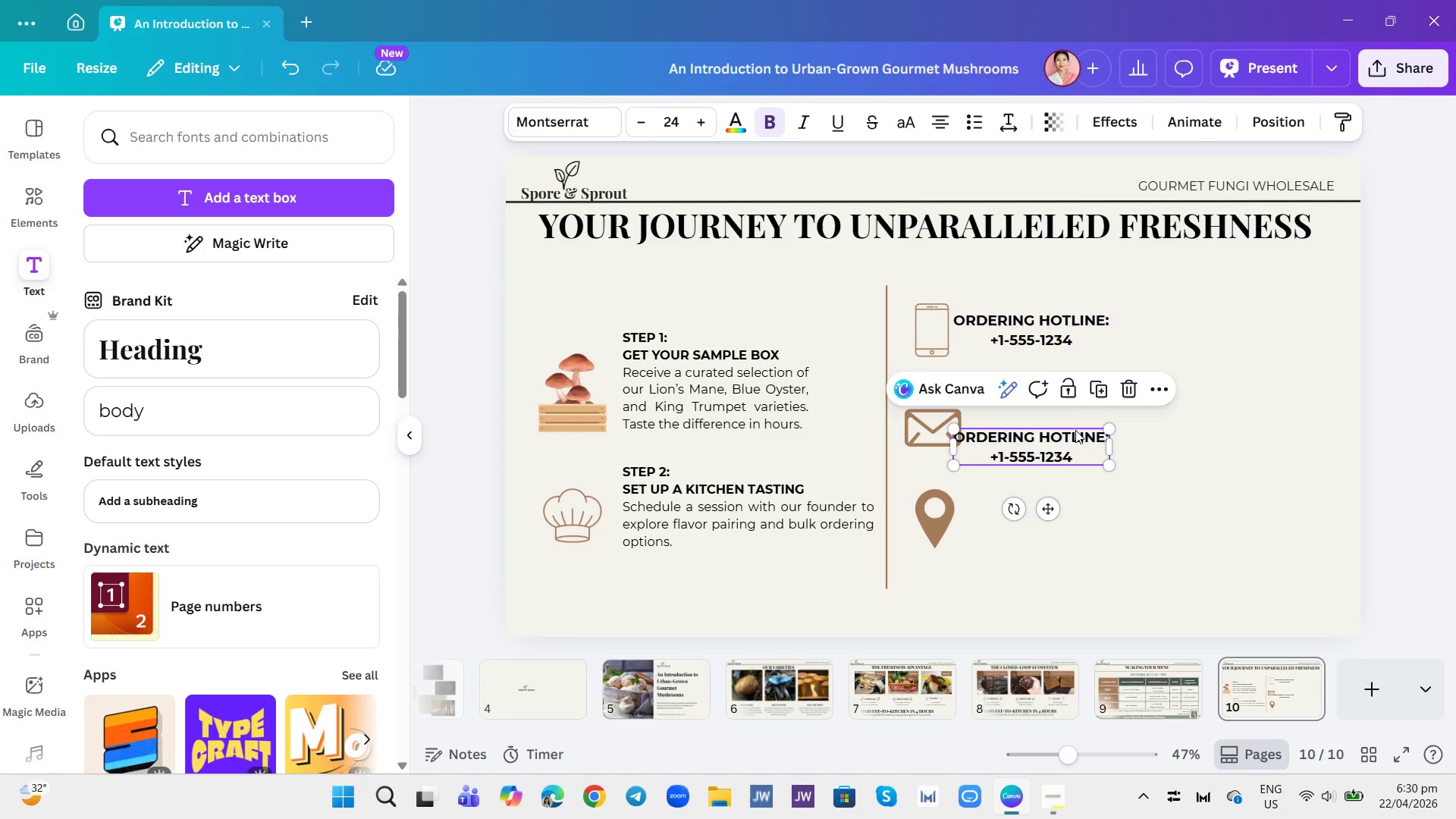 
left_click([1075, 430])
 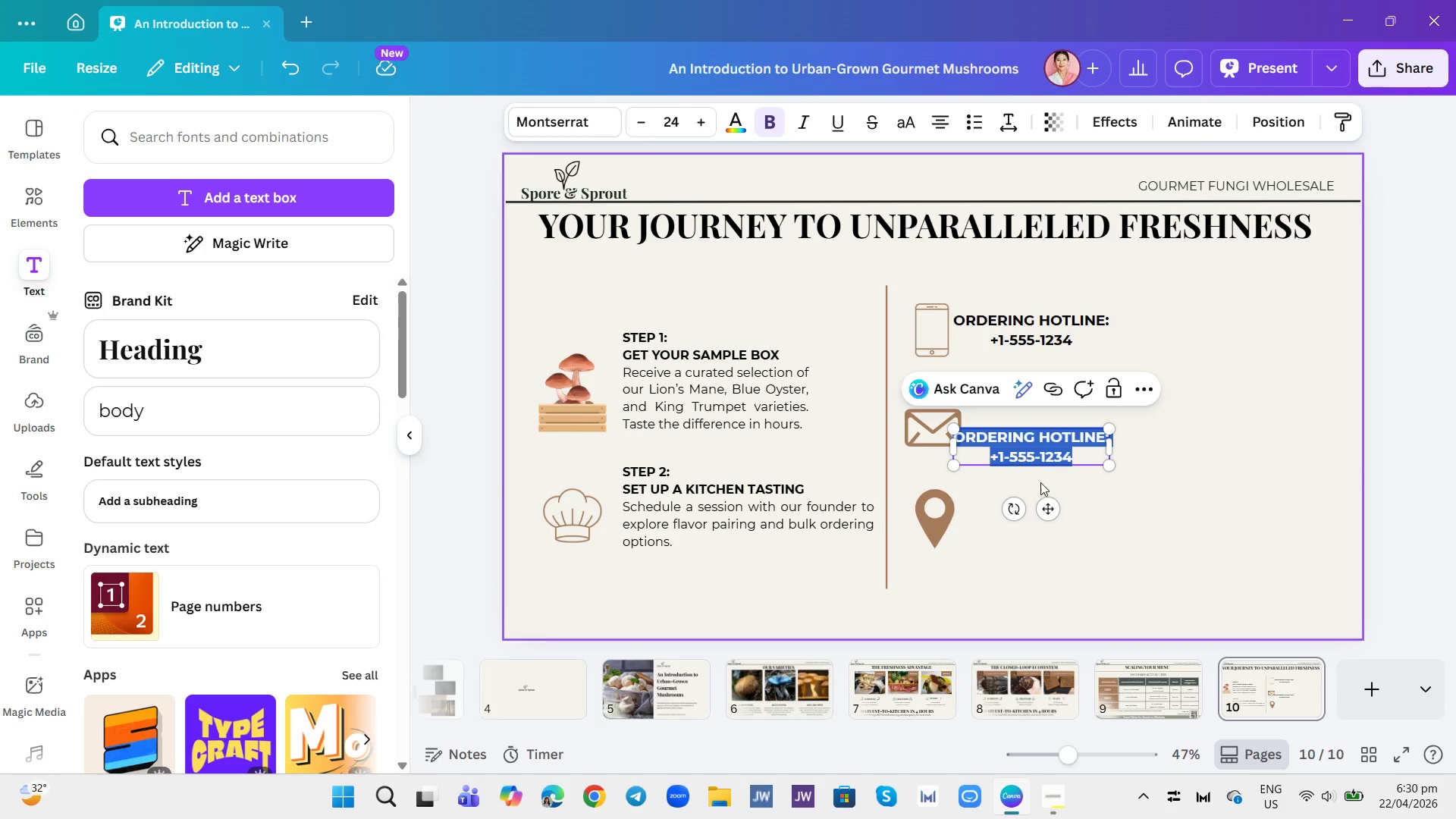 
left_click([1035, 535])
 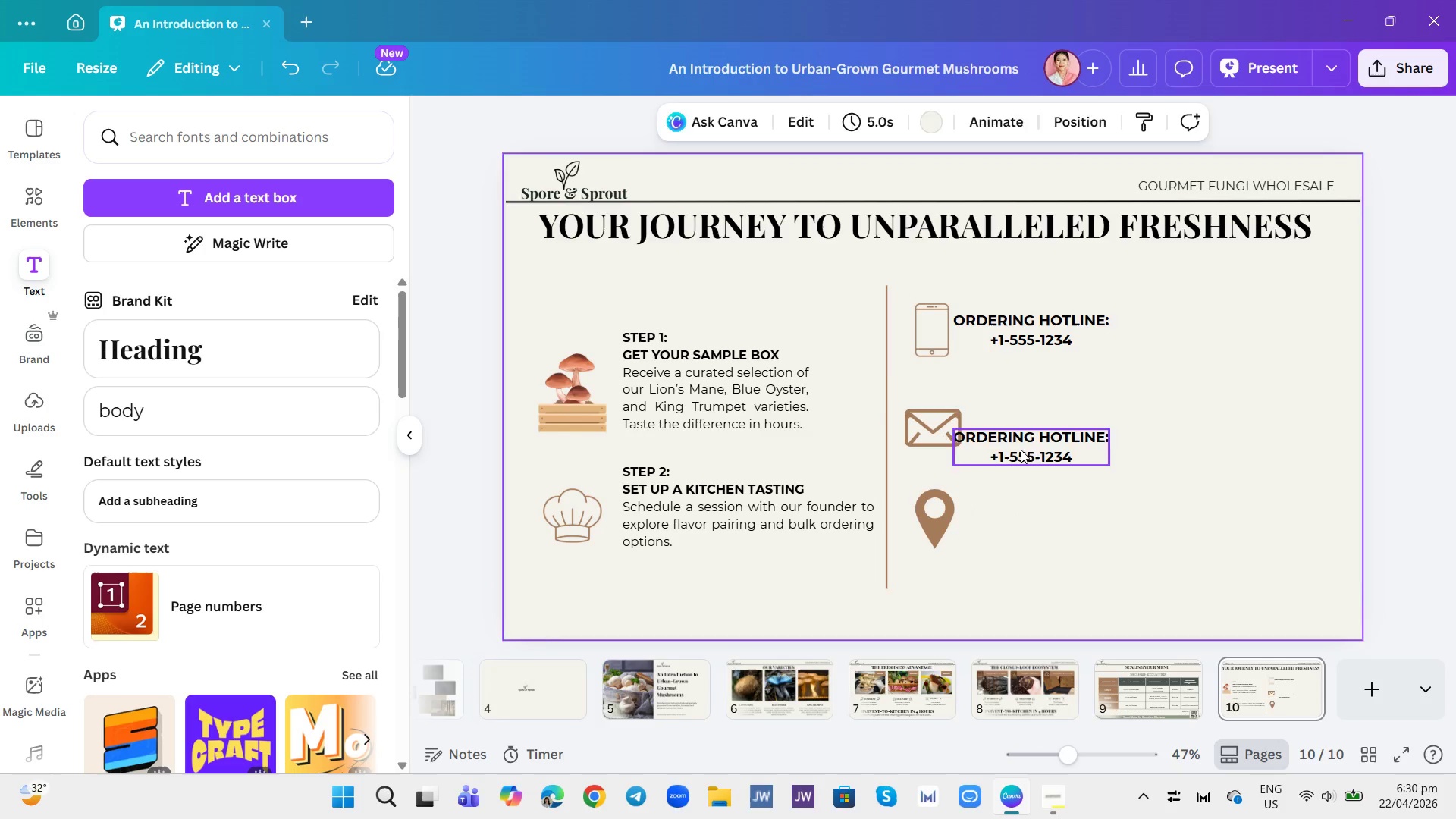 
left_click_drag(start_coordinate=[1021, 450], to_coordinate=[1036, 428])
 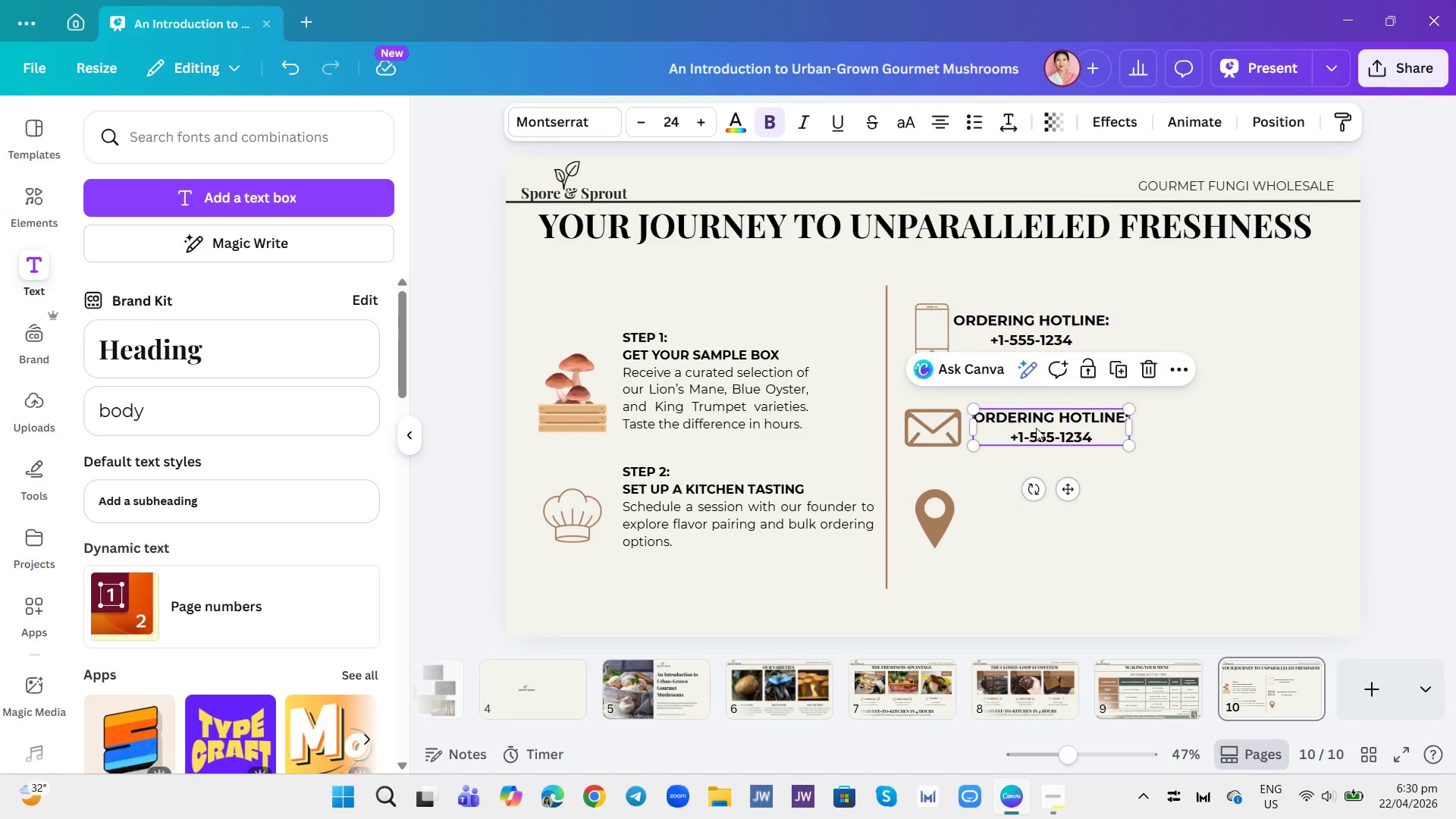 
left_click([1036, 428])
 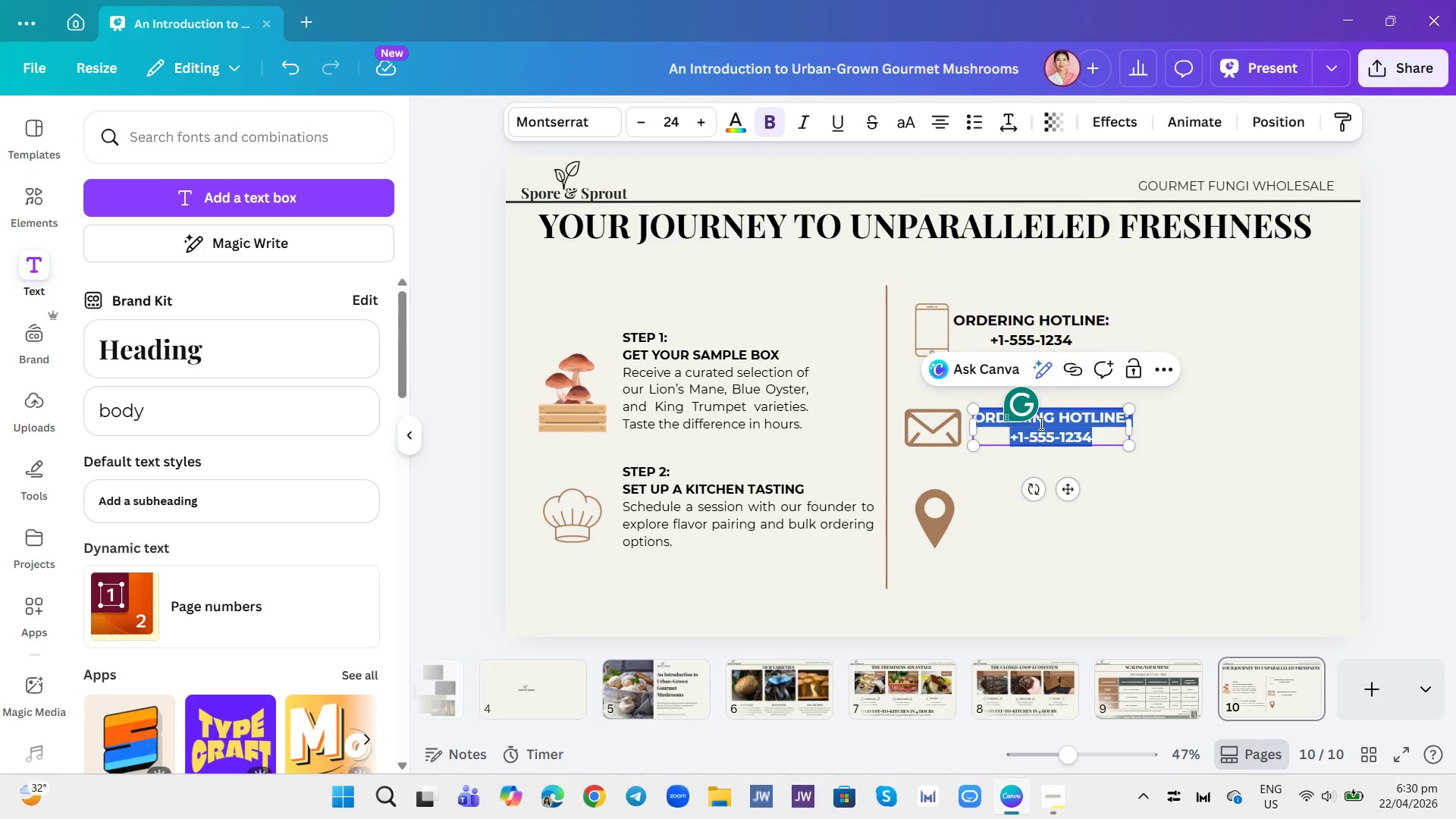 
type(SALES@)
 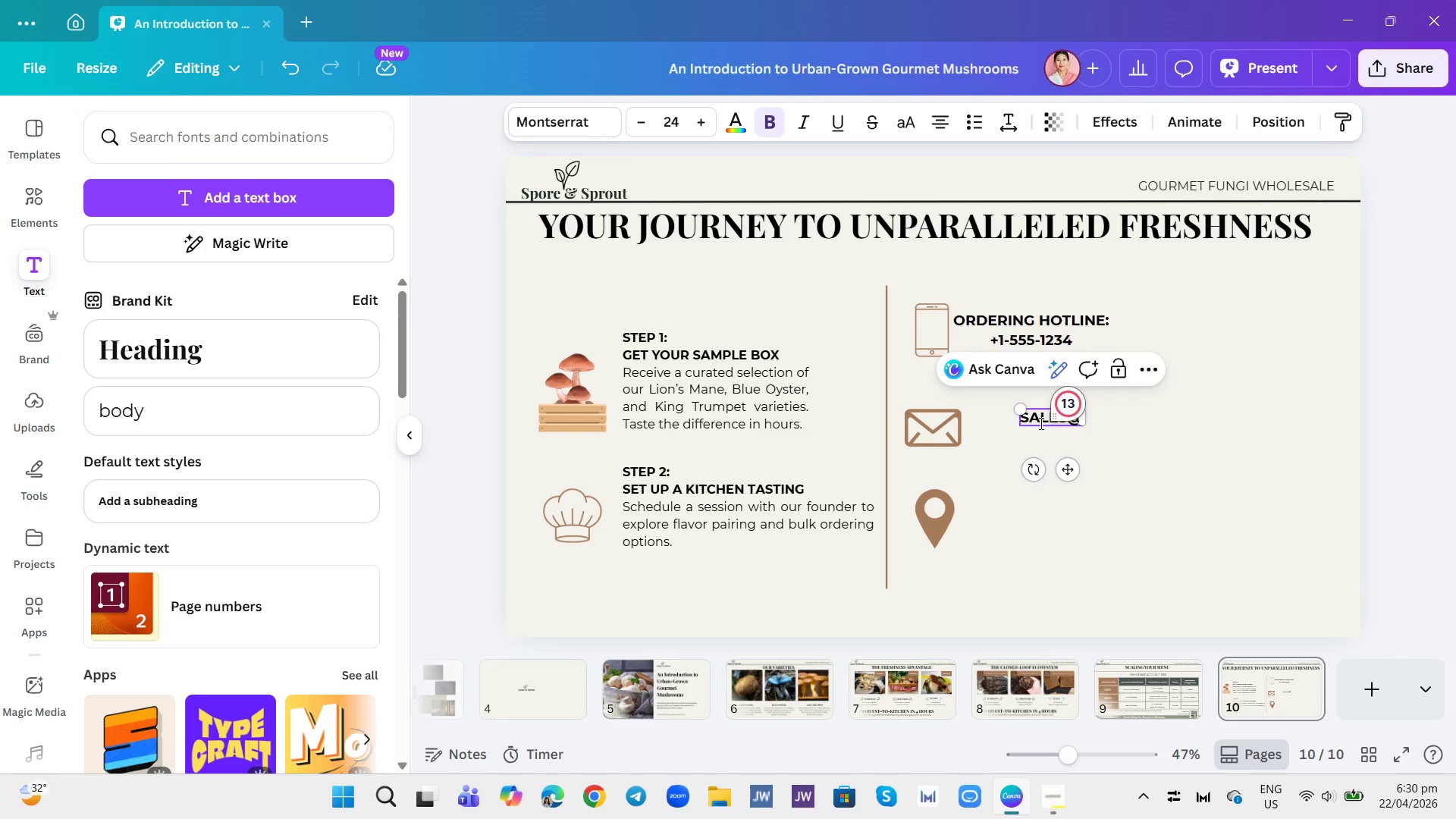 
type(SPORESPROUT.FARM)
 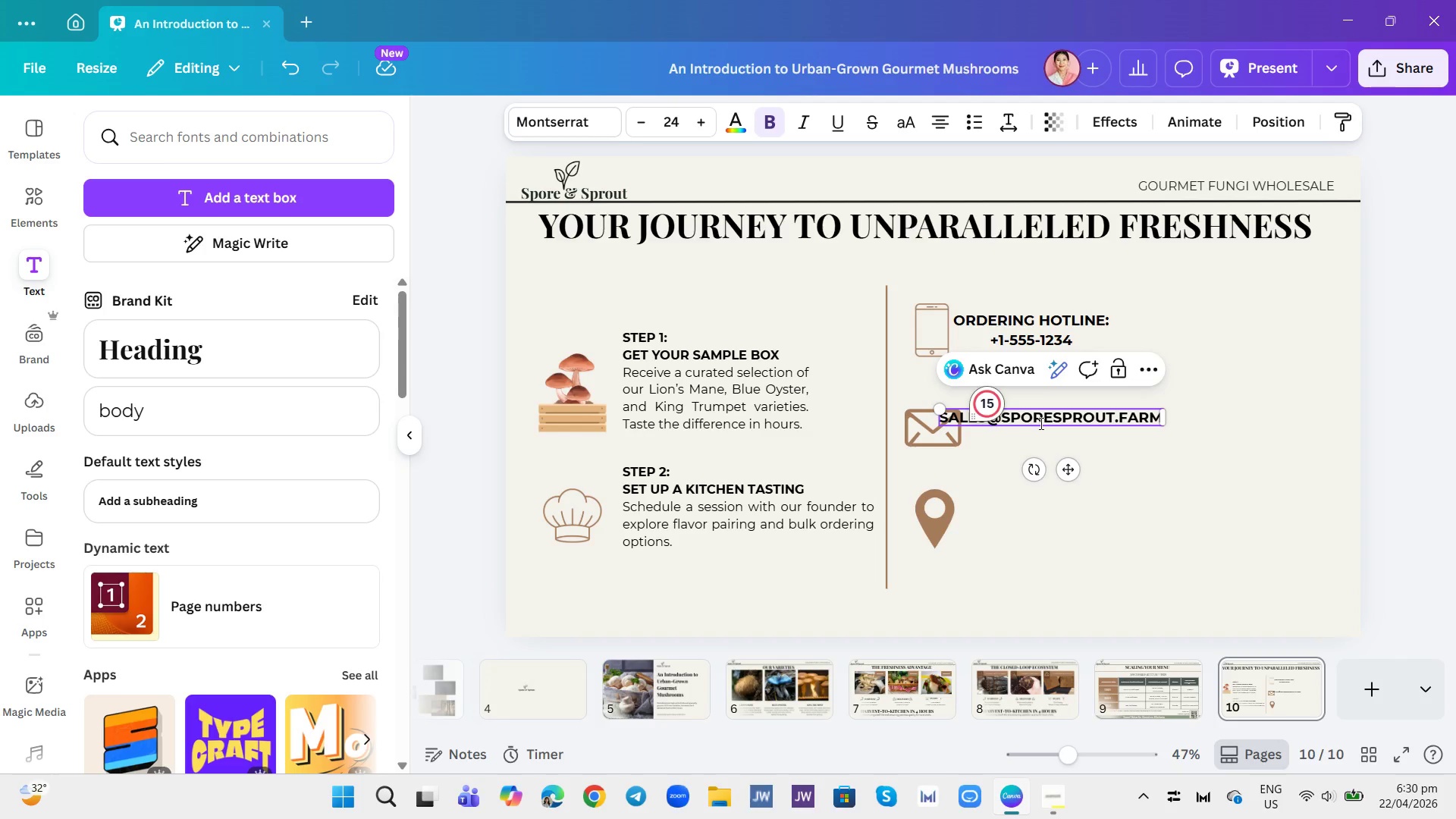 
left_click([1174, 533])
 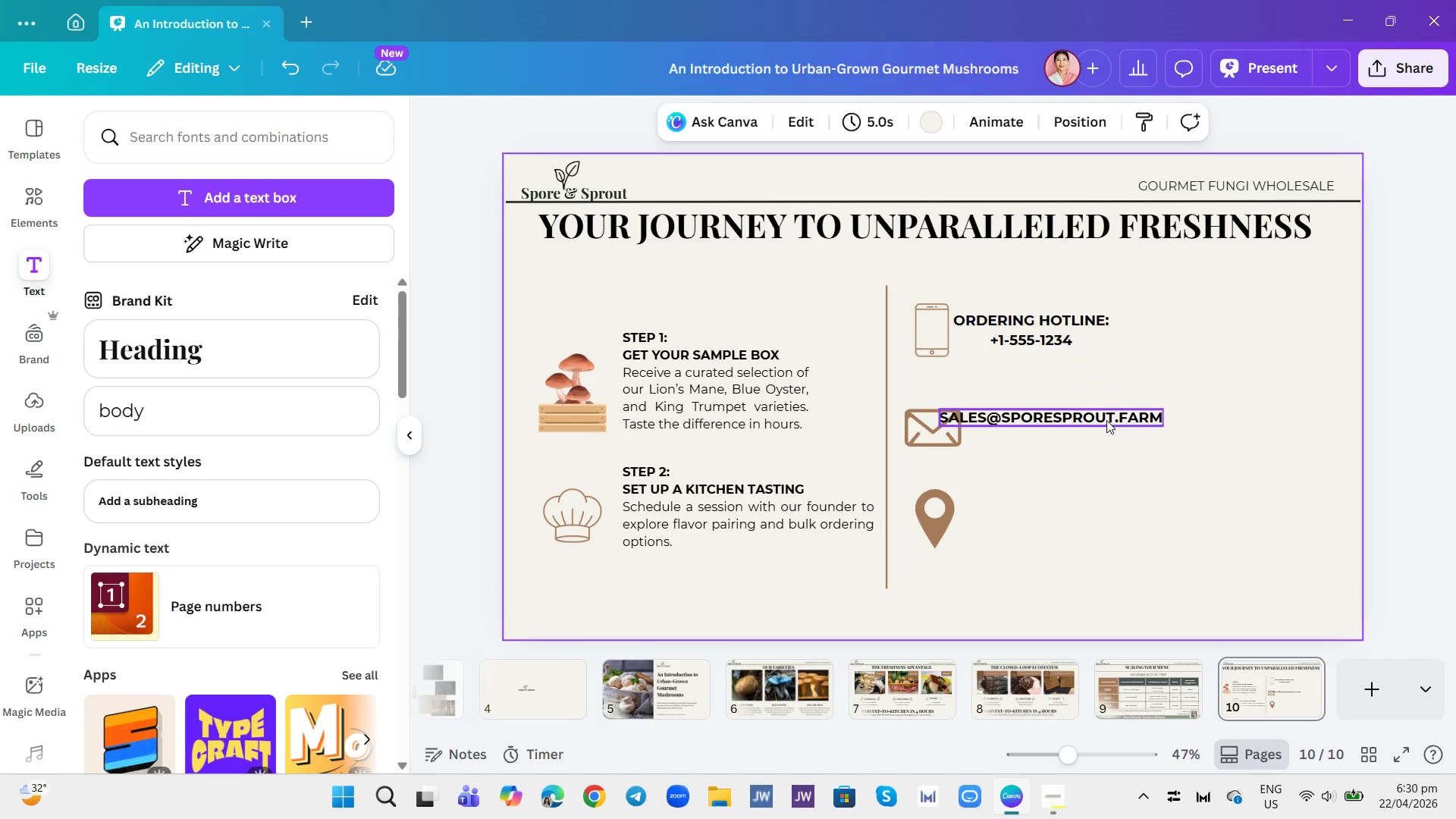 
left_click([1104, 419])
 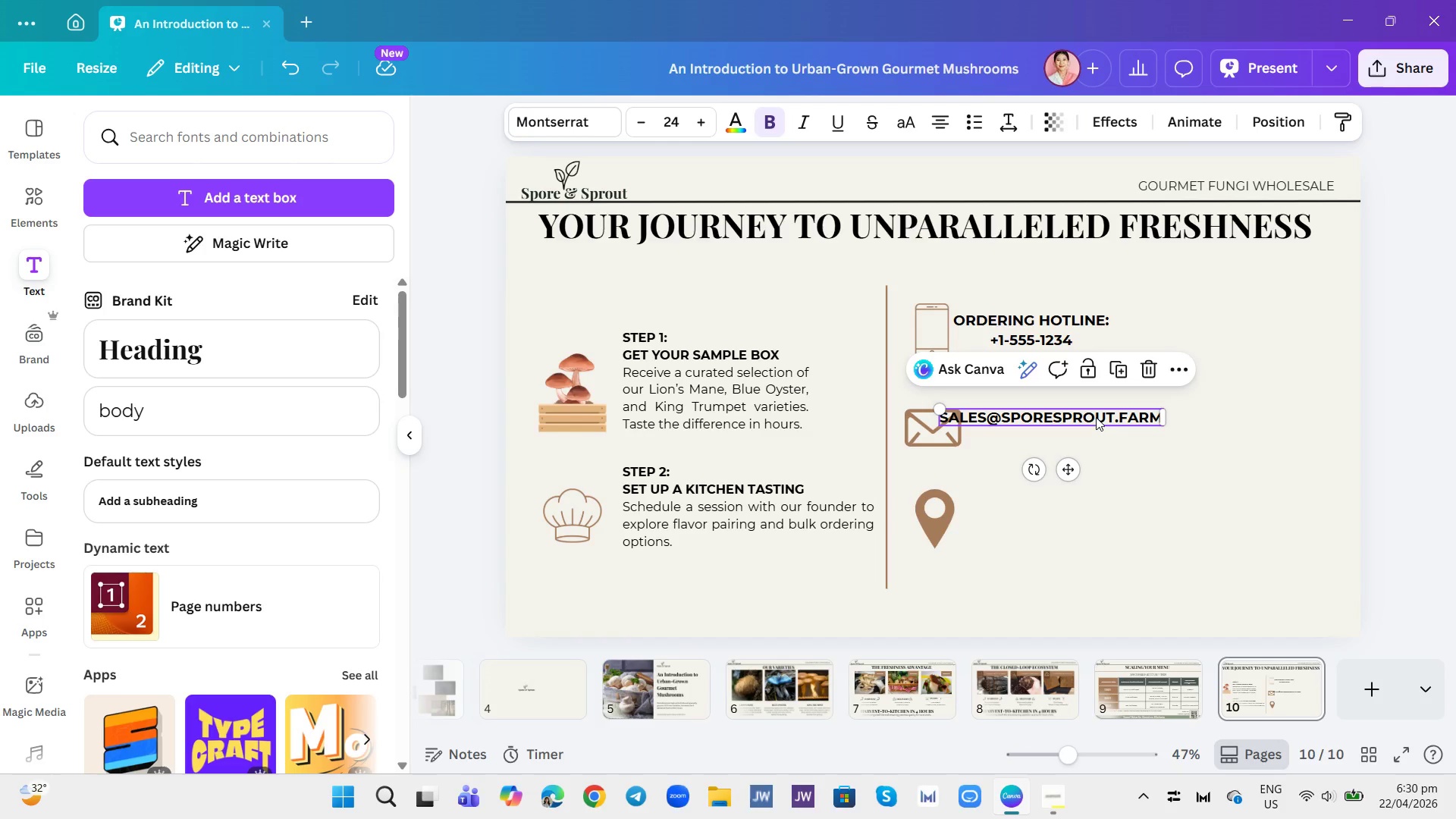 
key(Control+A)
 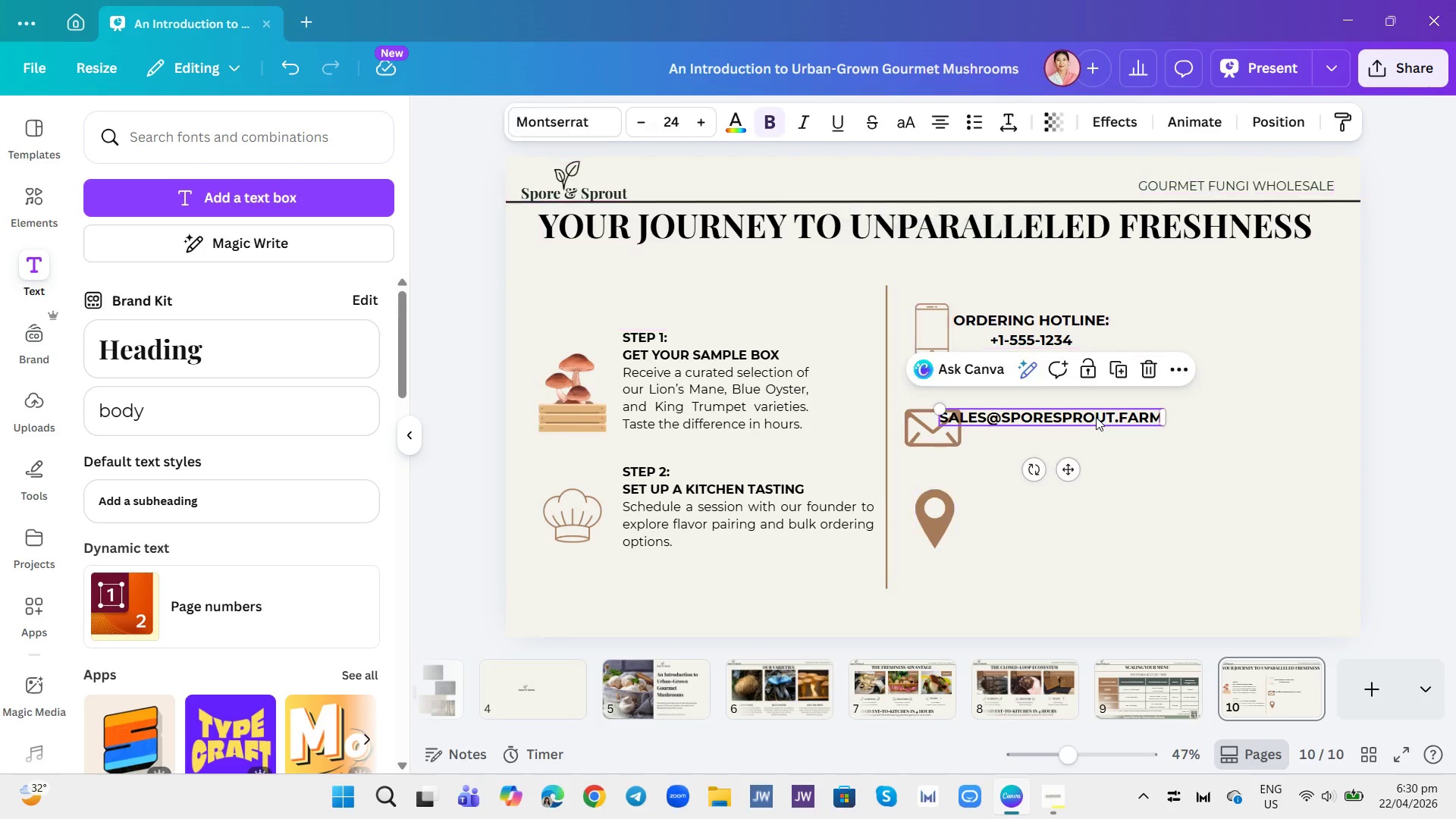 
double_click([1096, 417])
 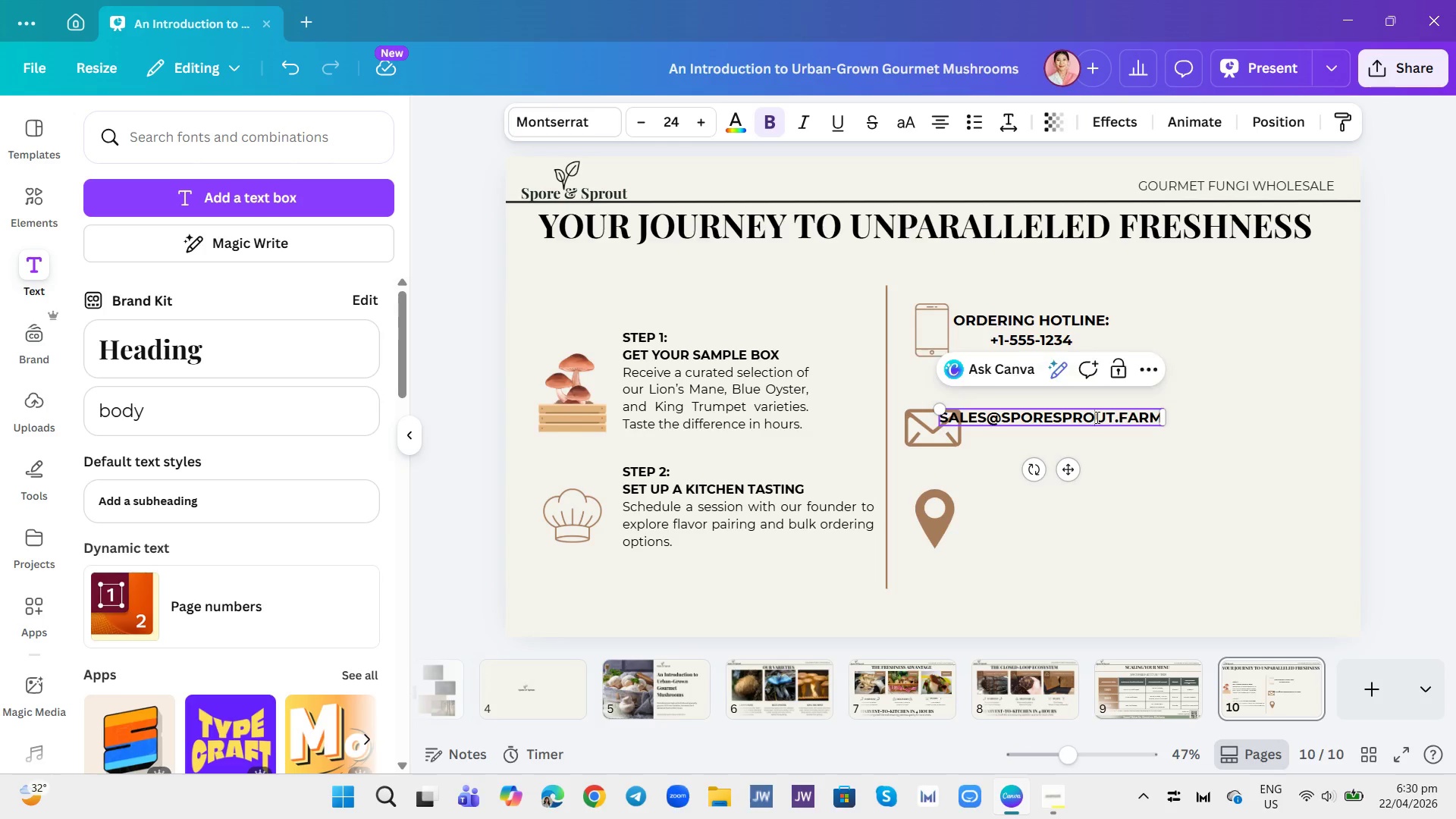 
triple_click([1096, 417])
 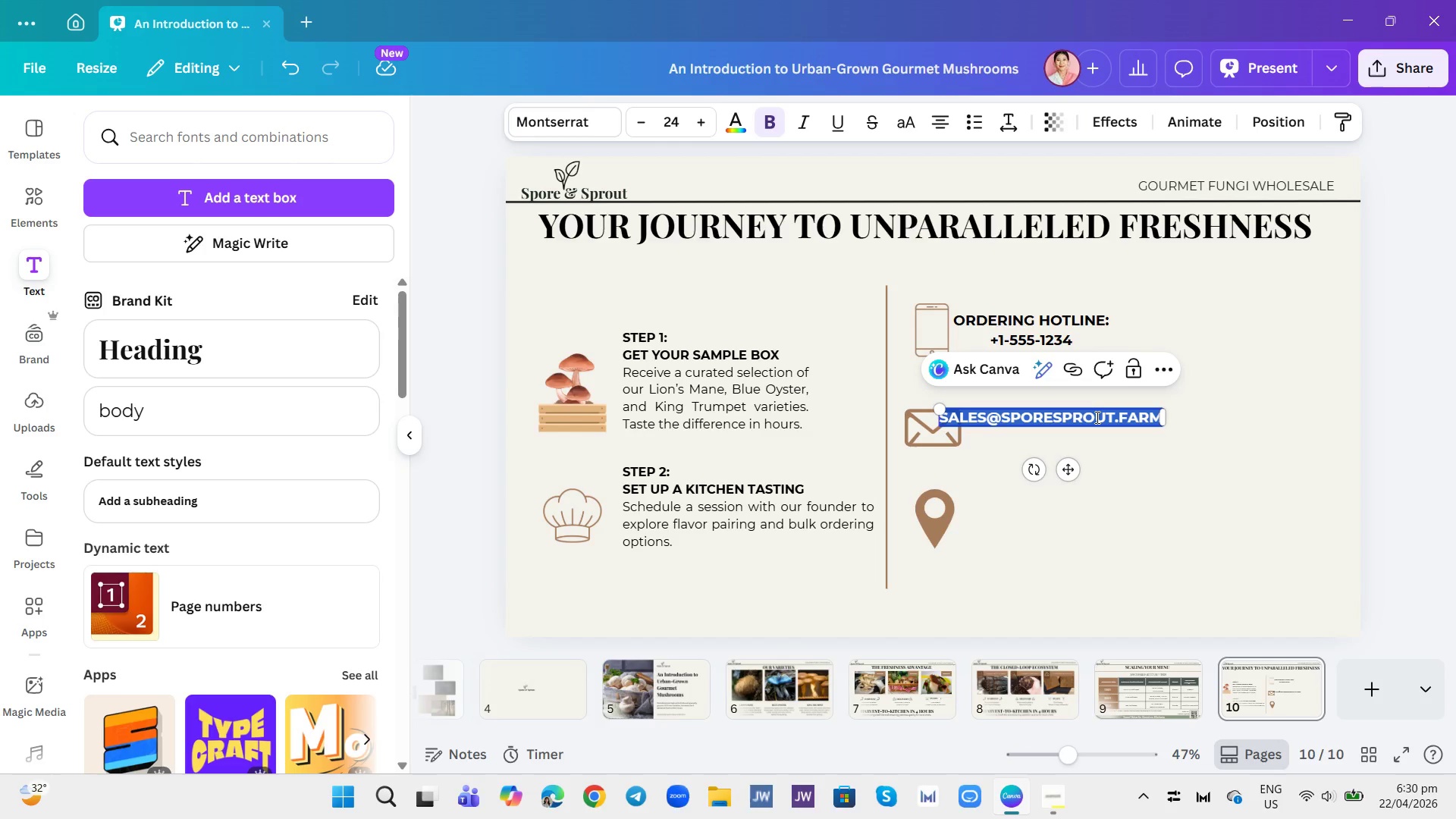 
key(Control+A)
 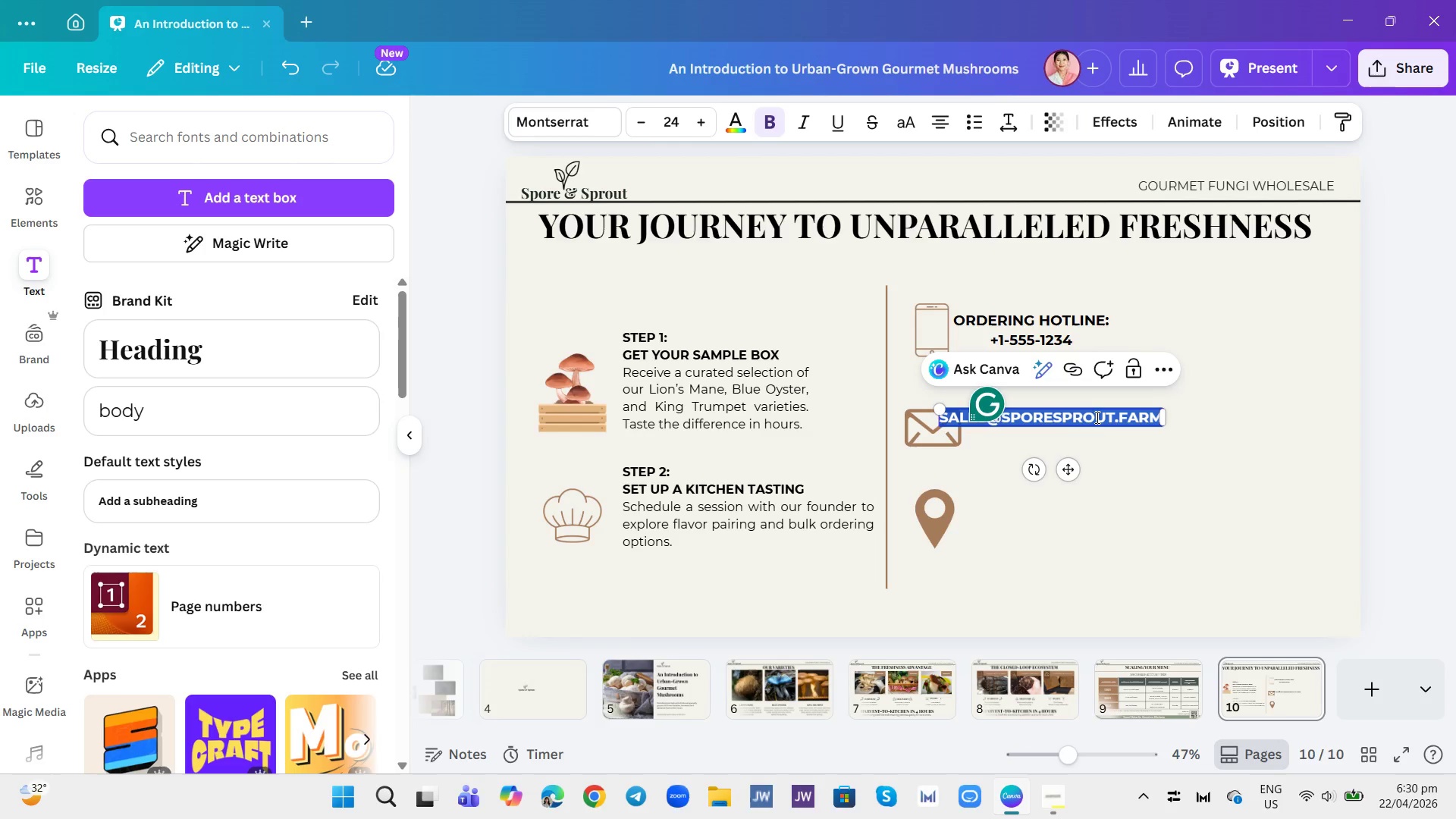 
key(Control+B)
 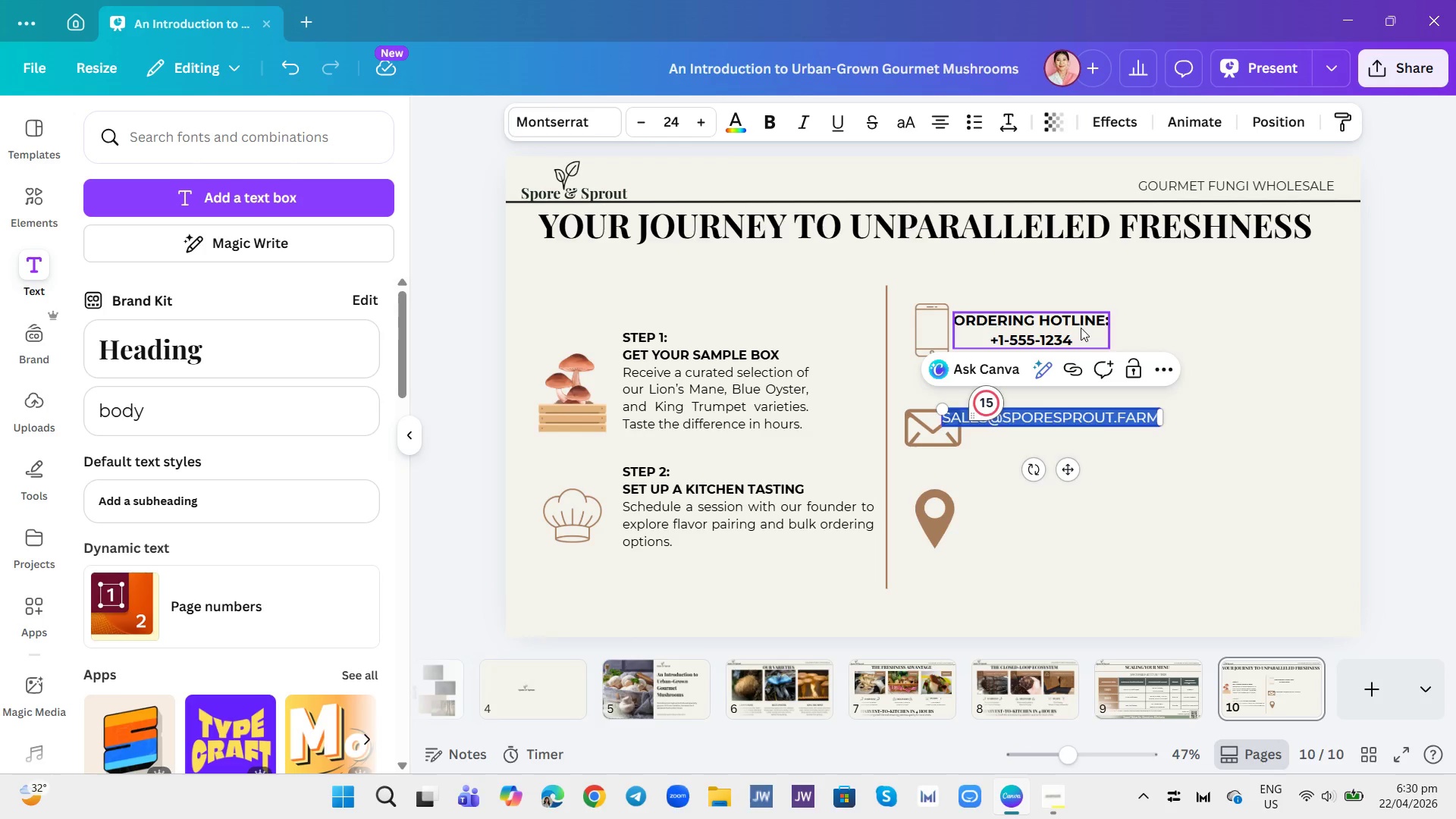 
double_click([1081, 328])
 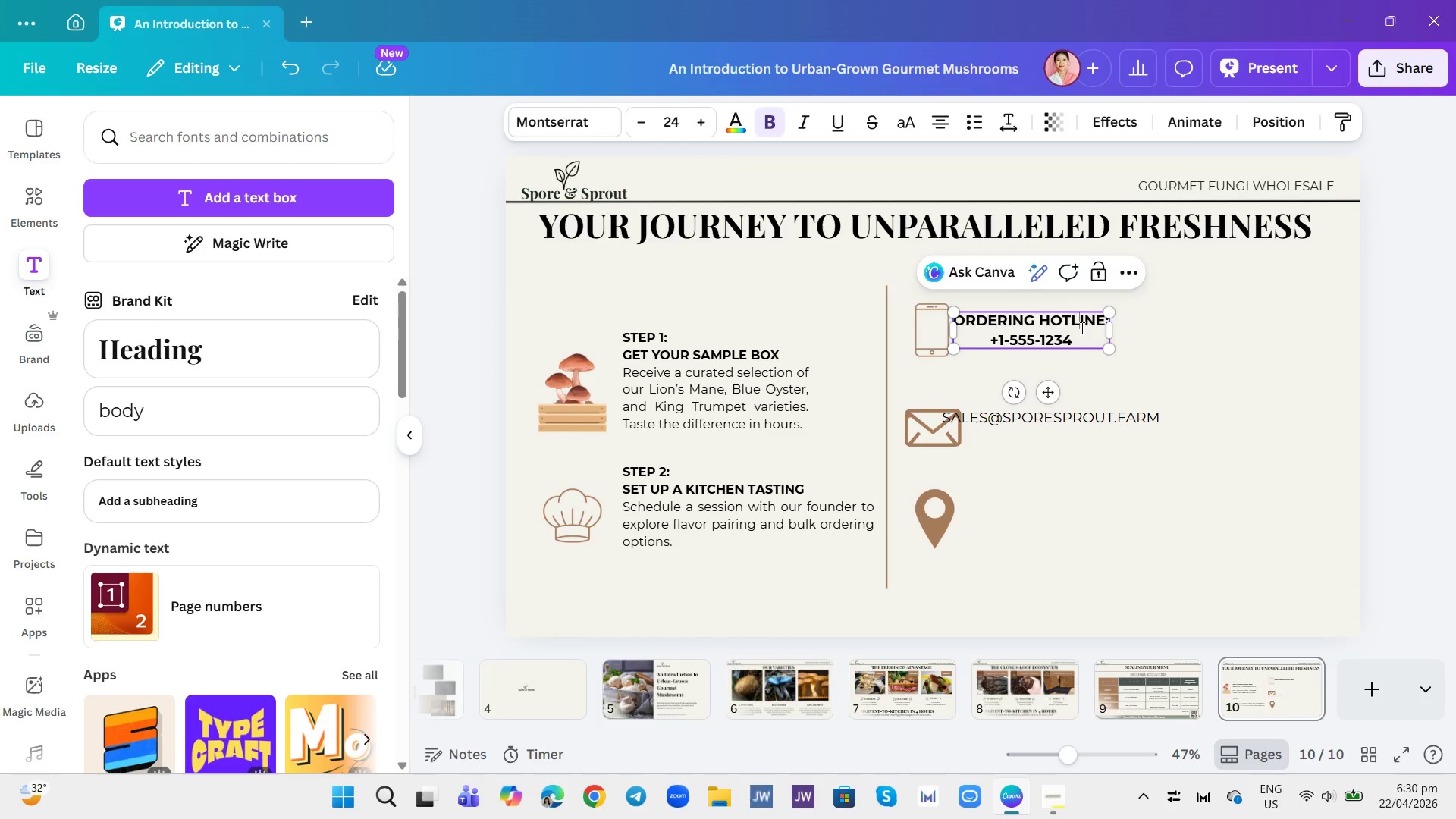 
key(Control+A)
 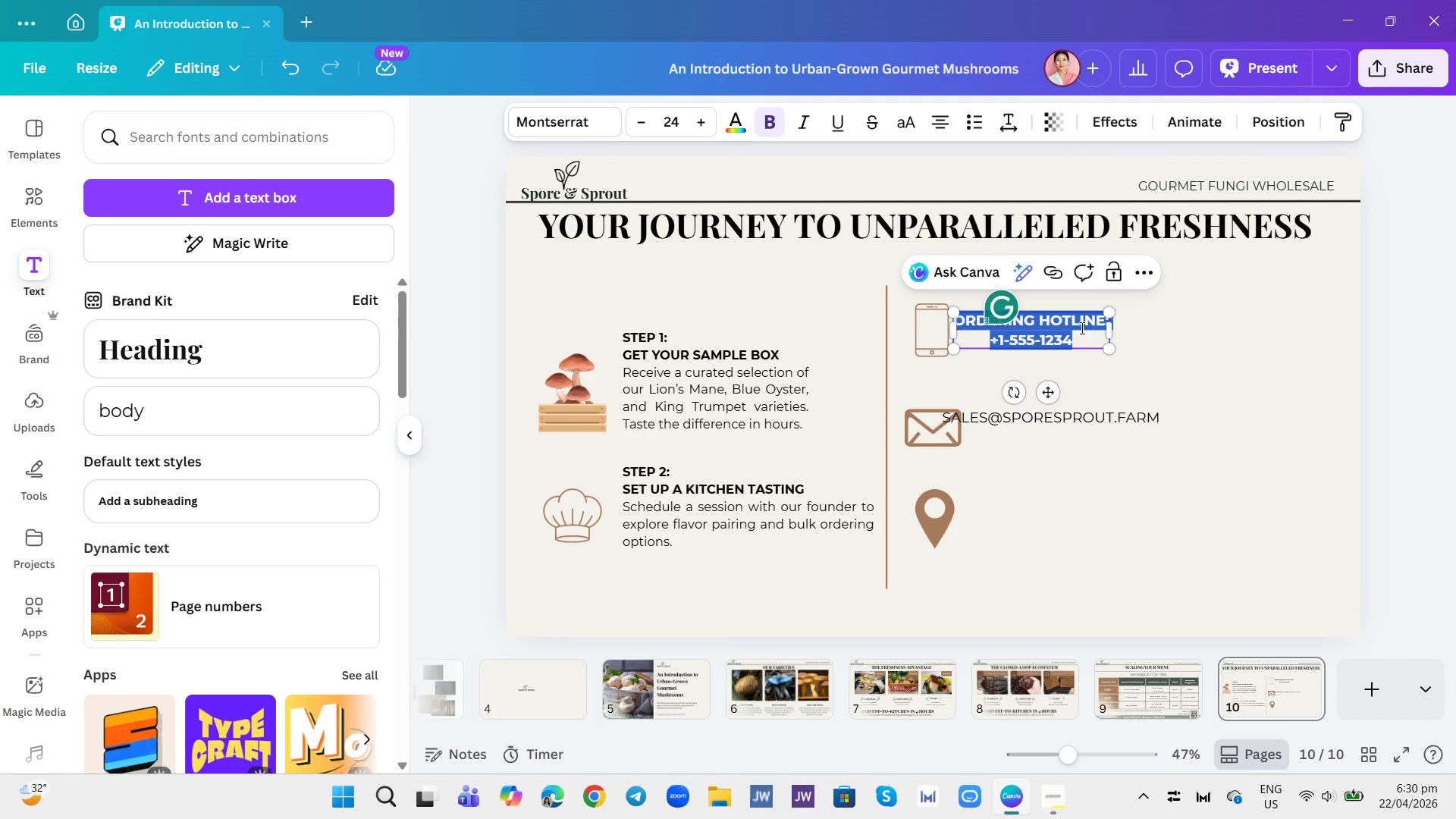 
key(Control+B)
 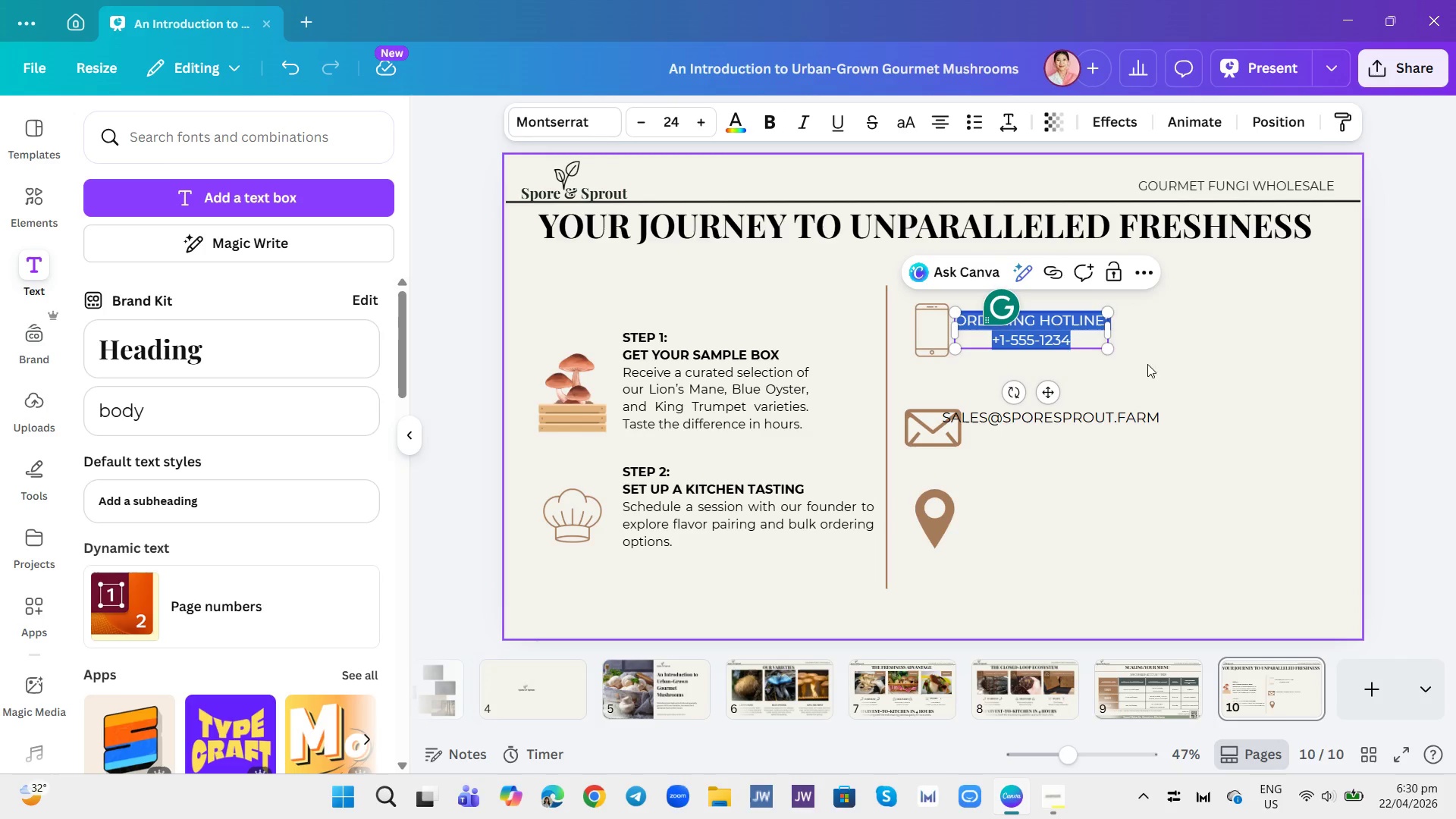 
left_click([1172, 359])
 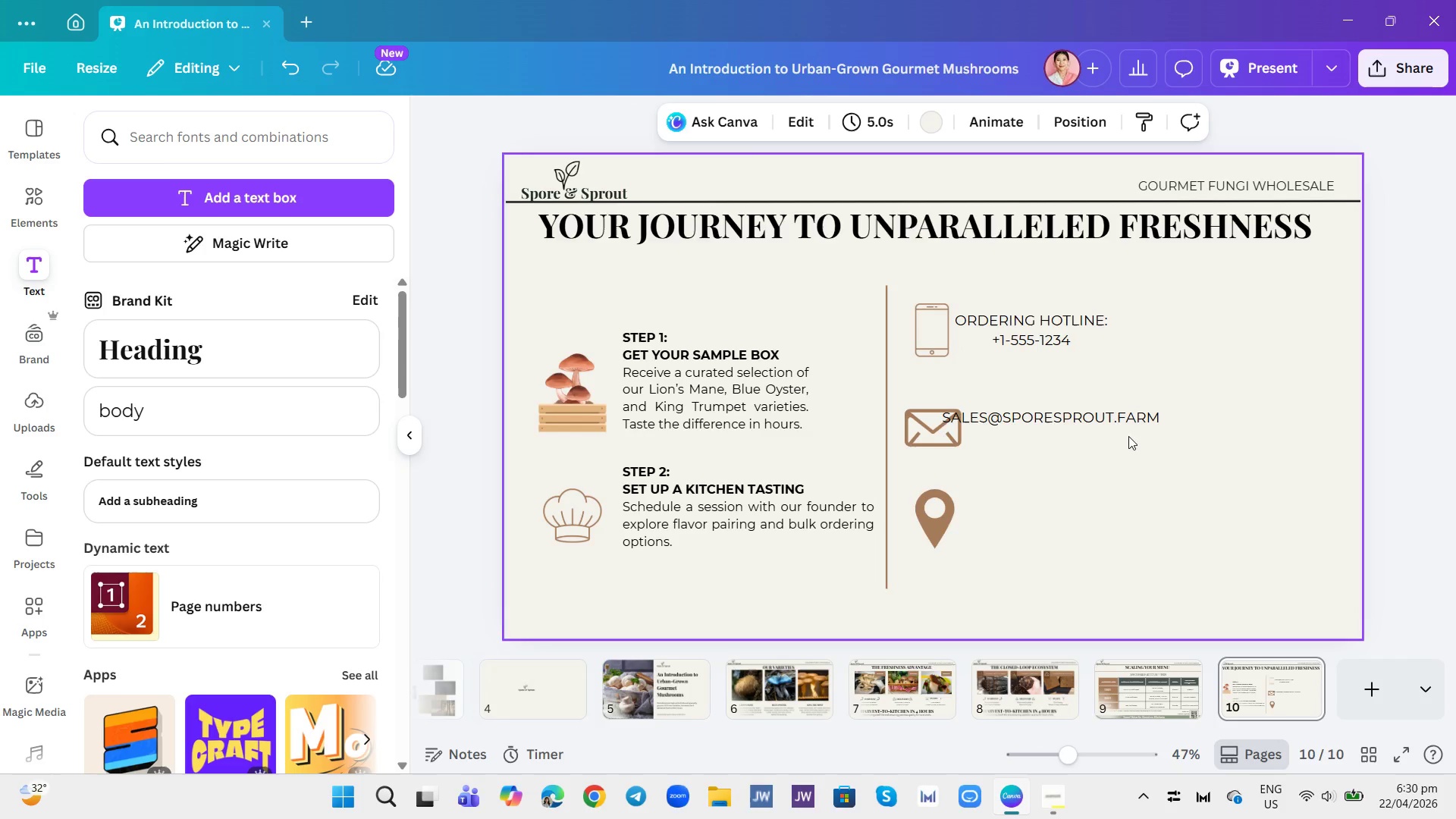 
left_click([1117, 418])
 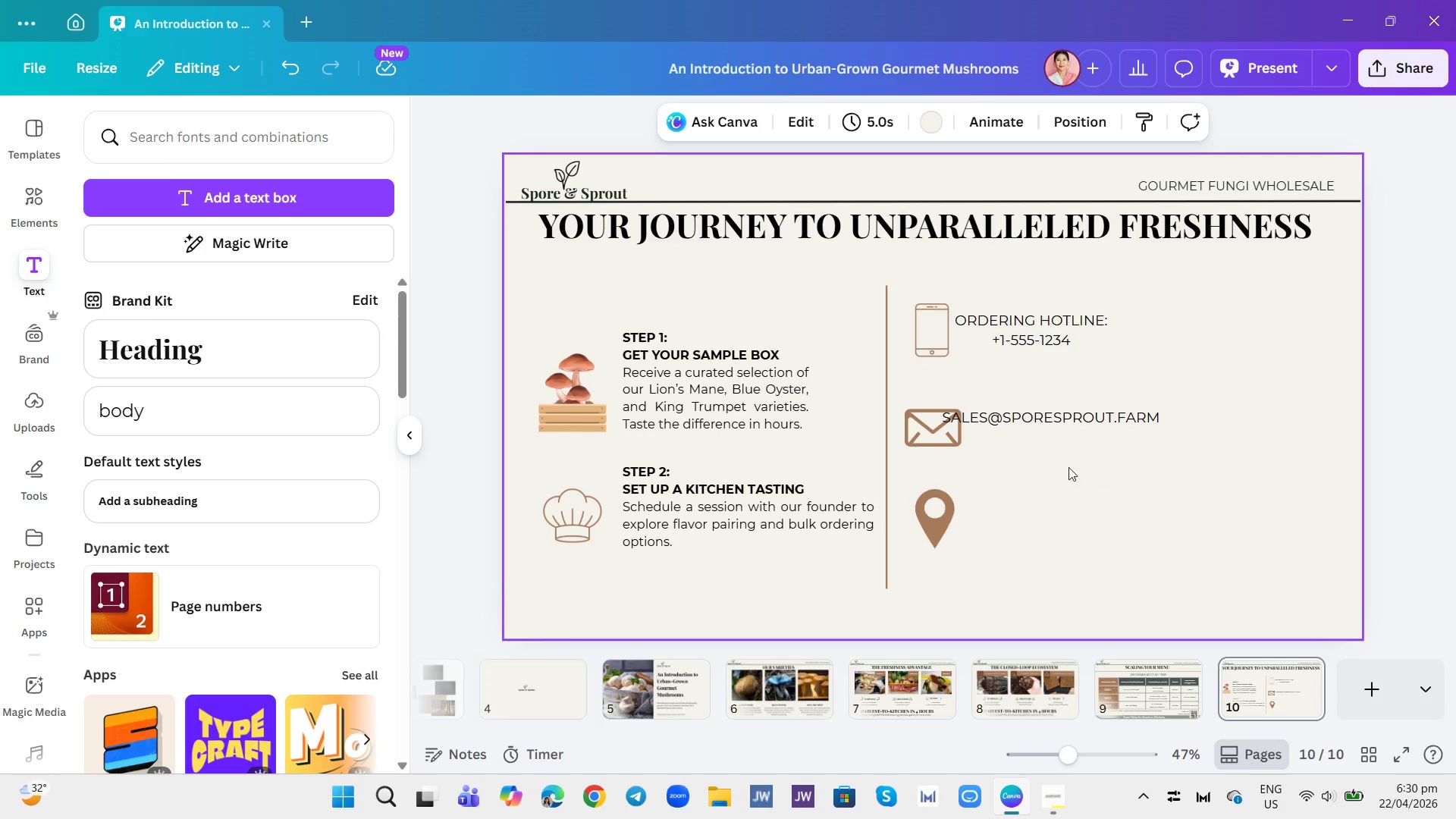 
left_click([1040, 409])
 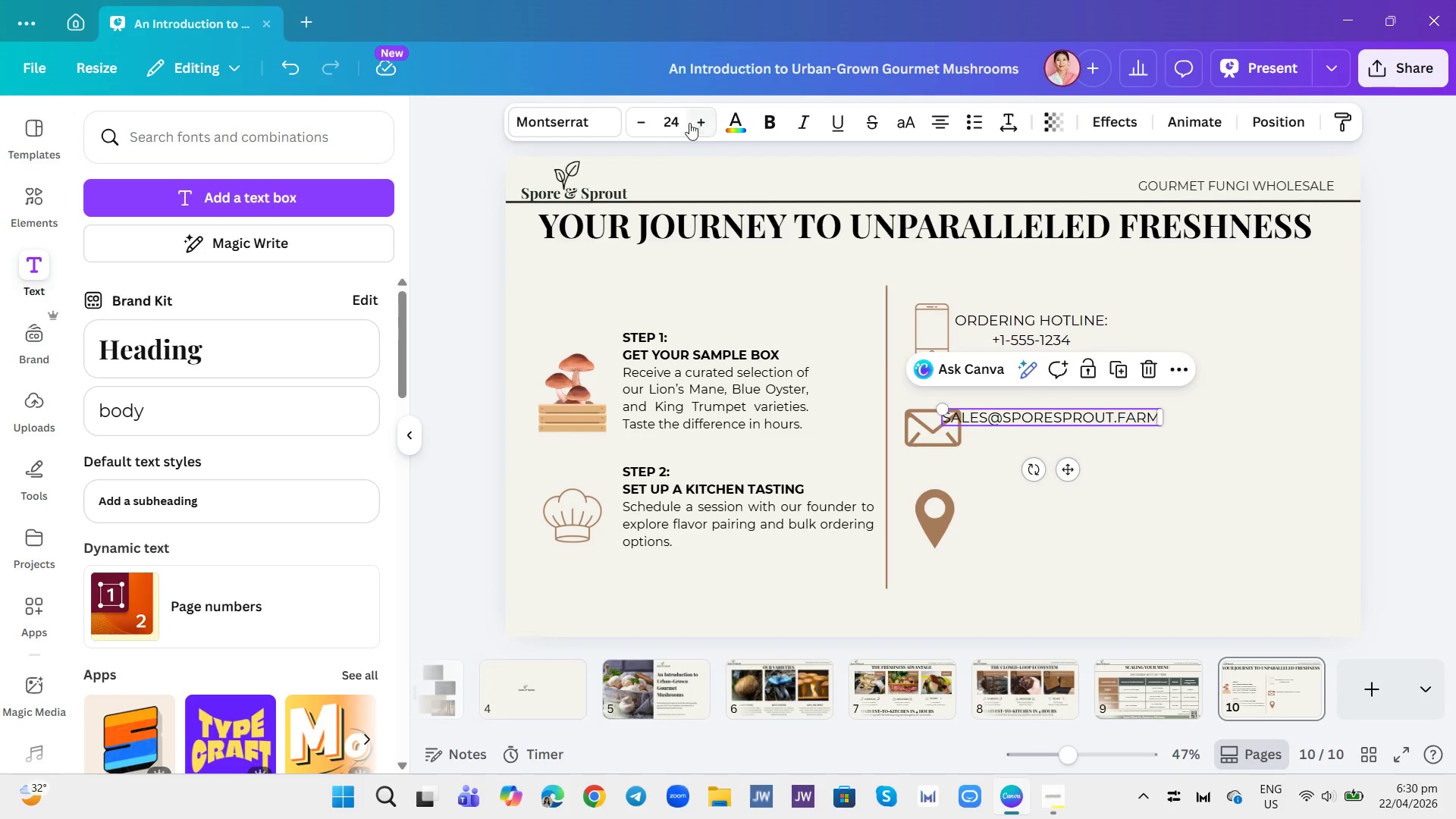 
left_click([664, 118])
 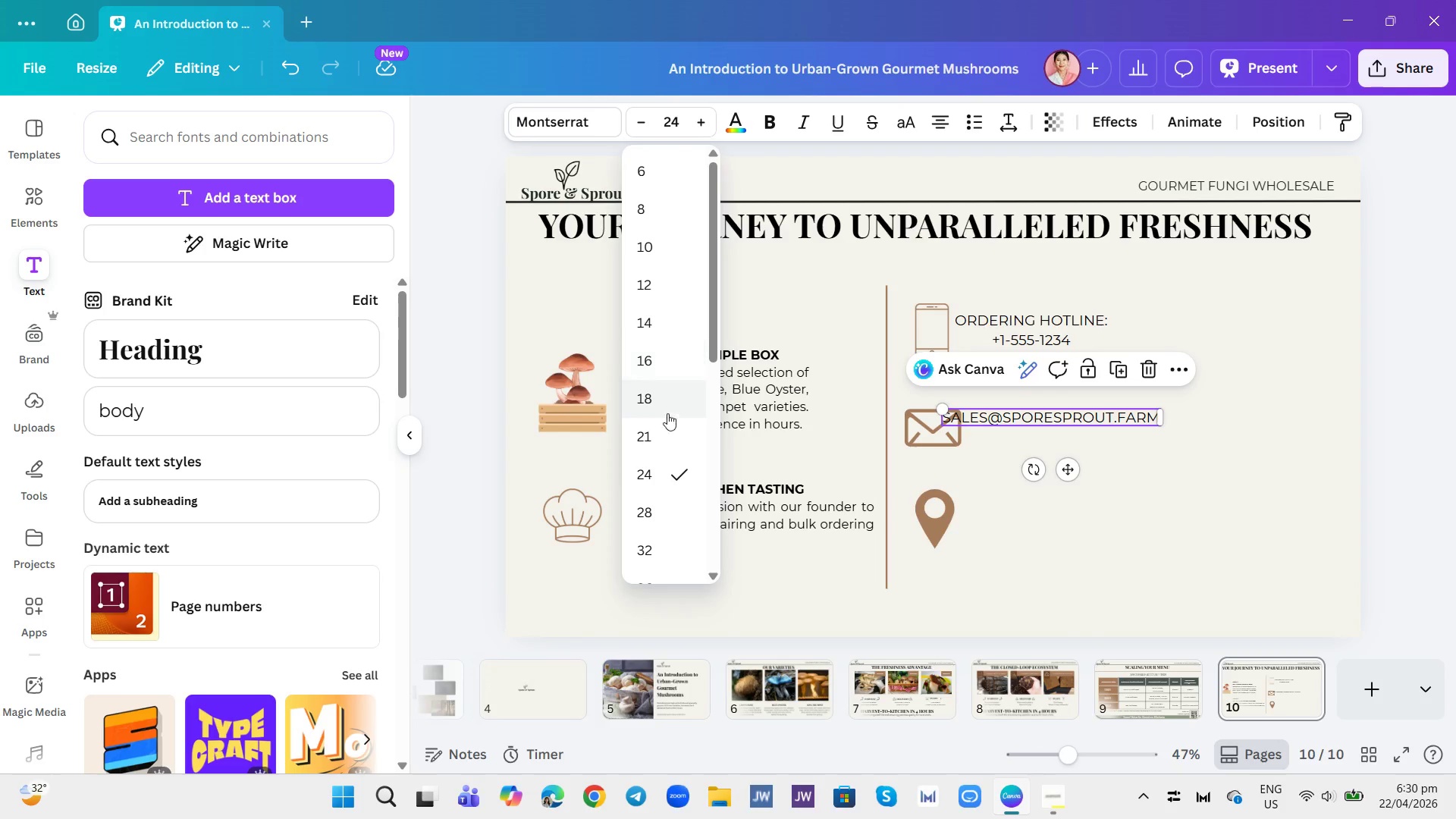 
left_click([639, 438])
 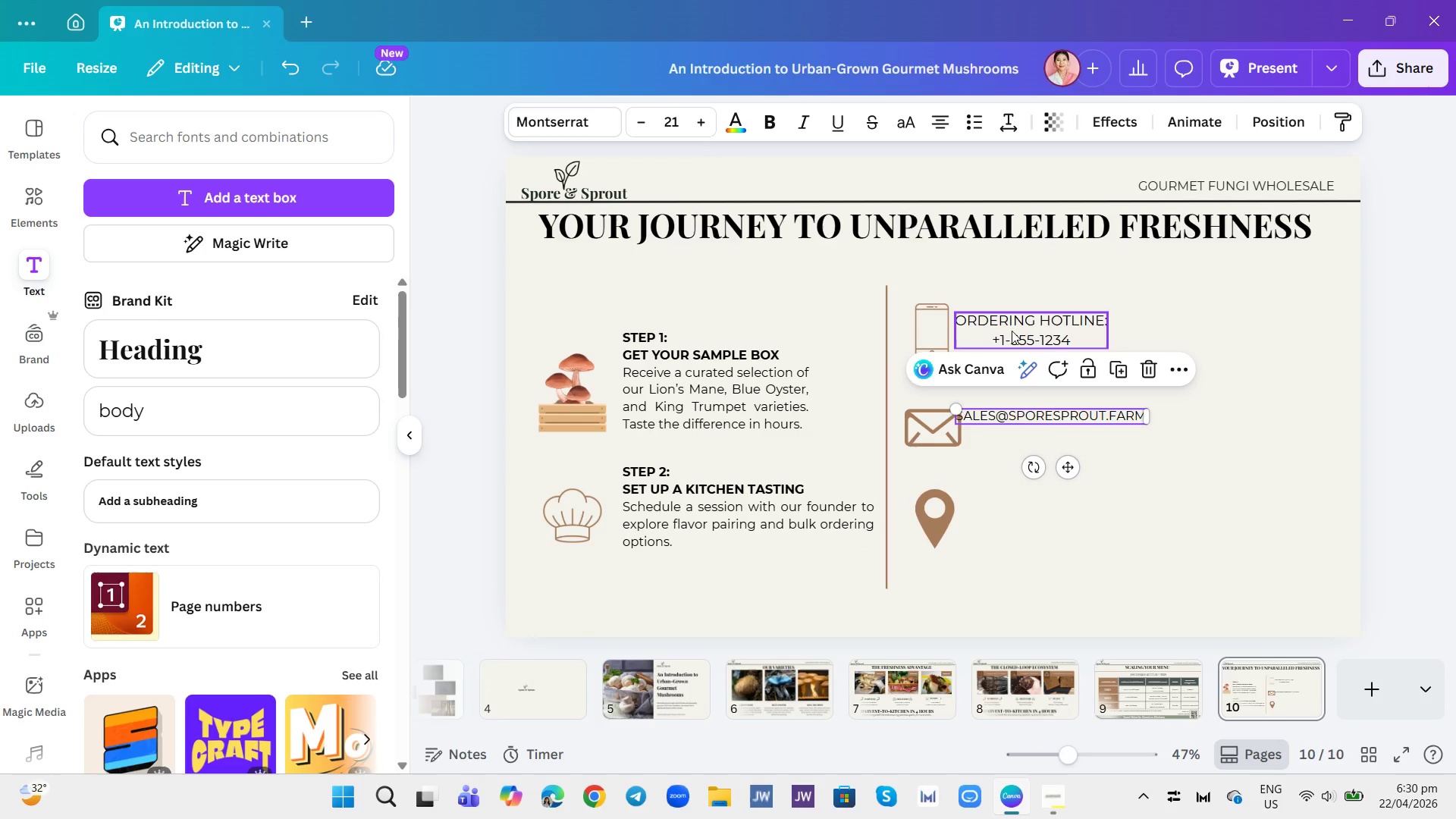 
left_click([1034, 328])
 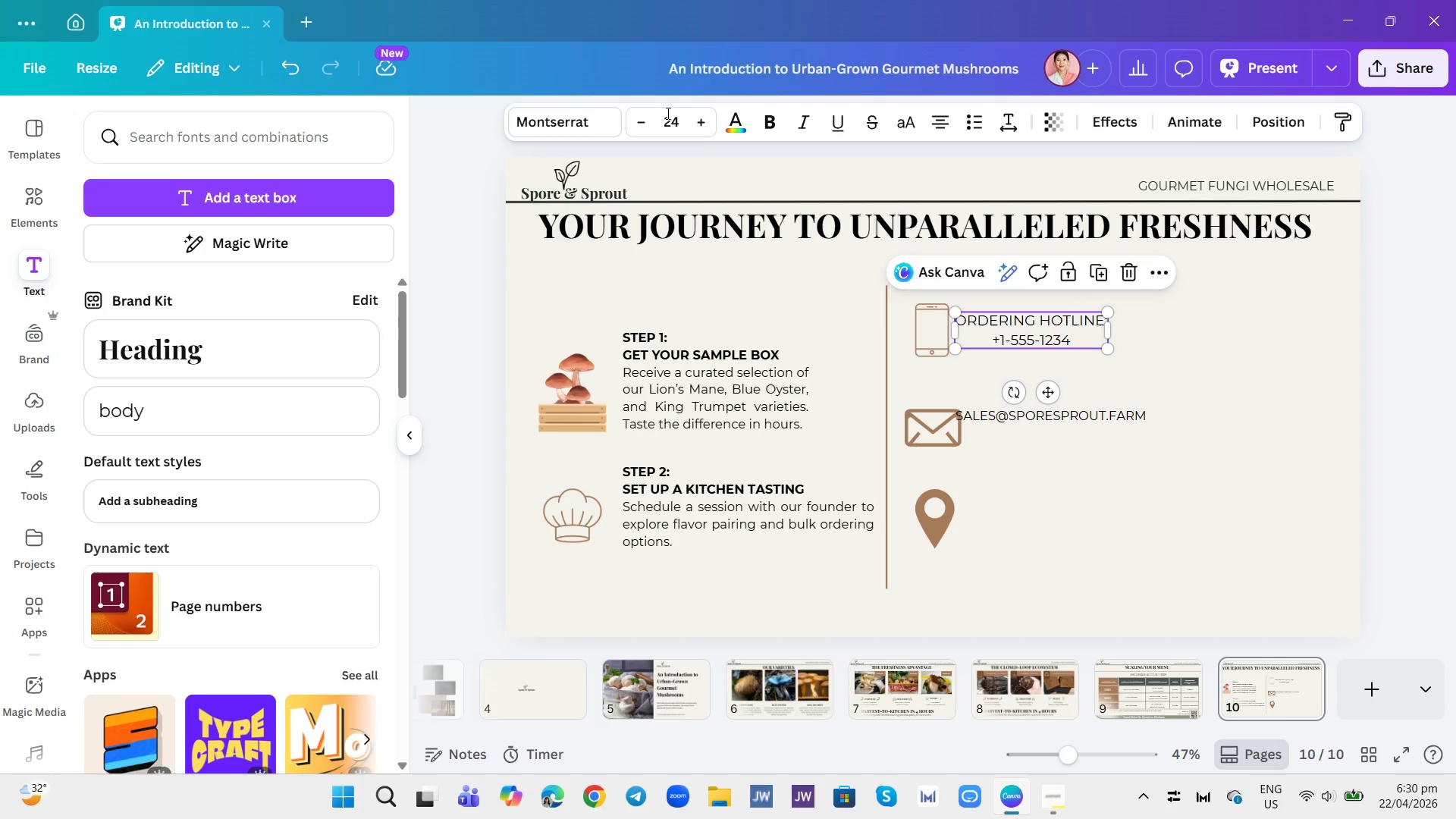 
left_click([658, 109])
 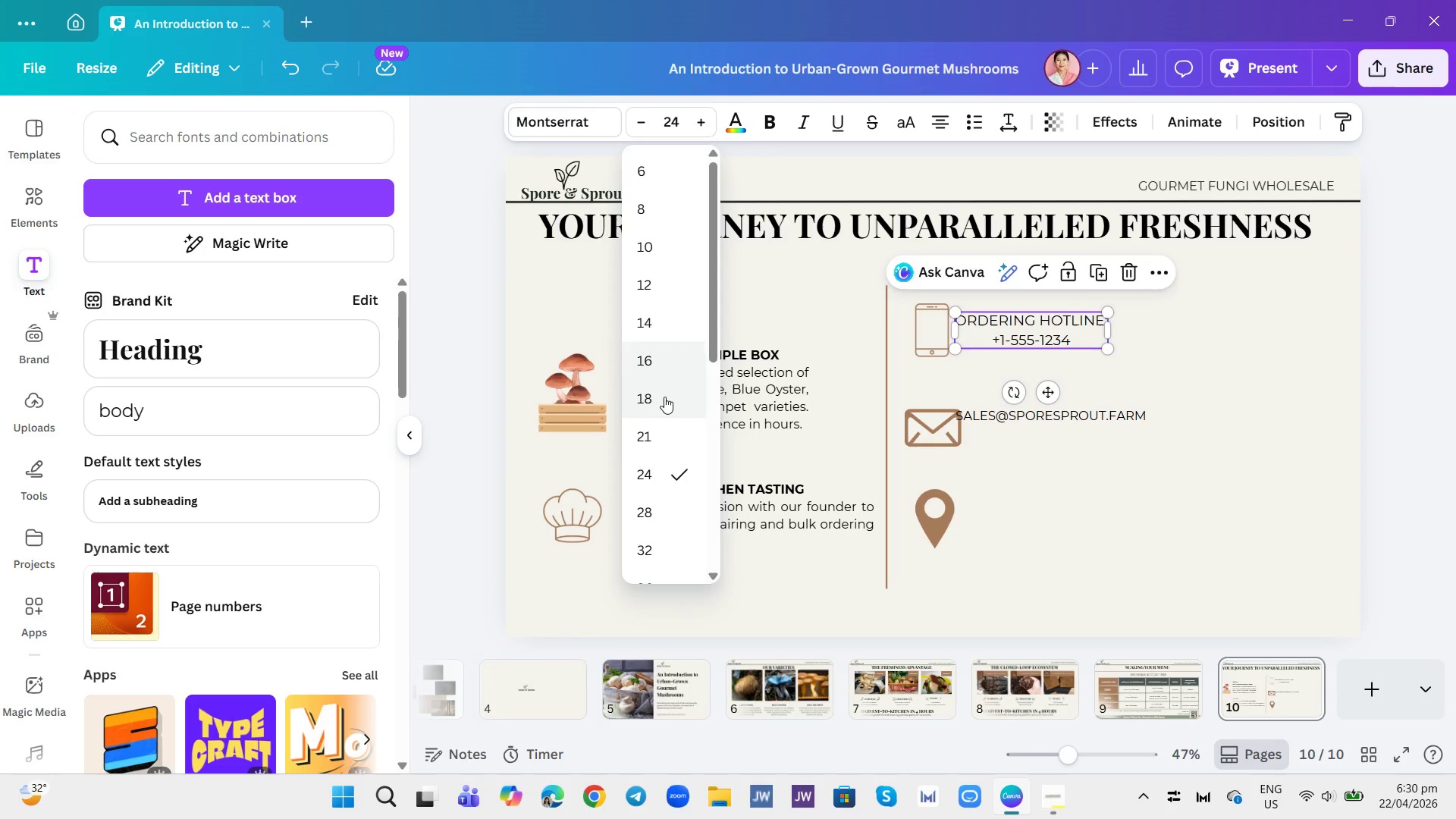 
left_click([664, 426])
 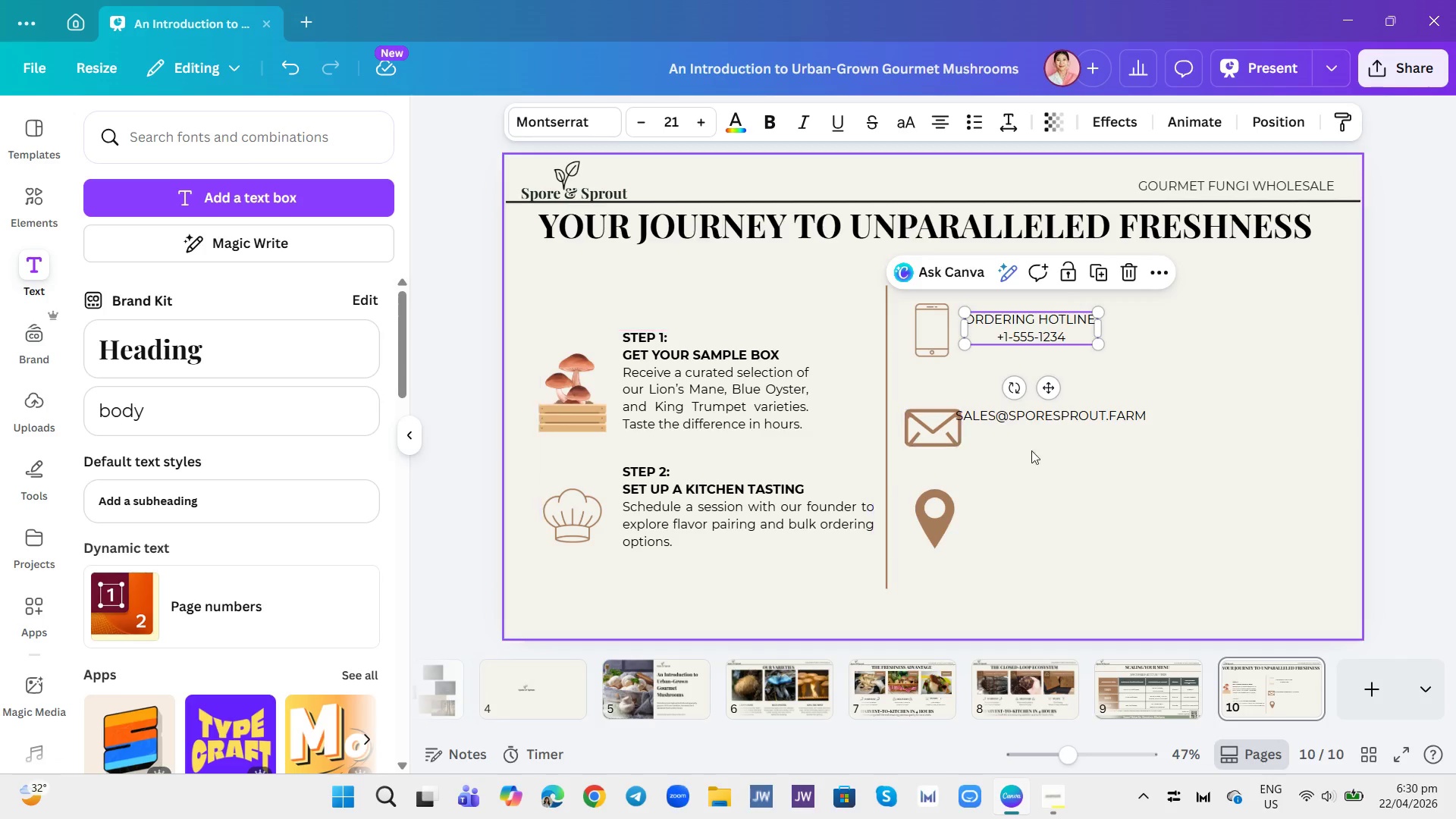 
left_click([1065, 470])
 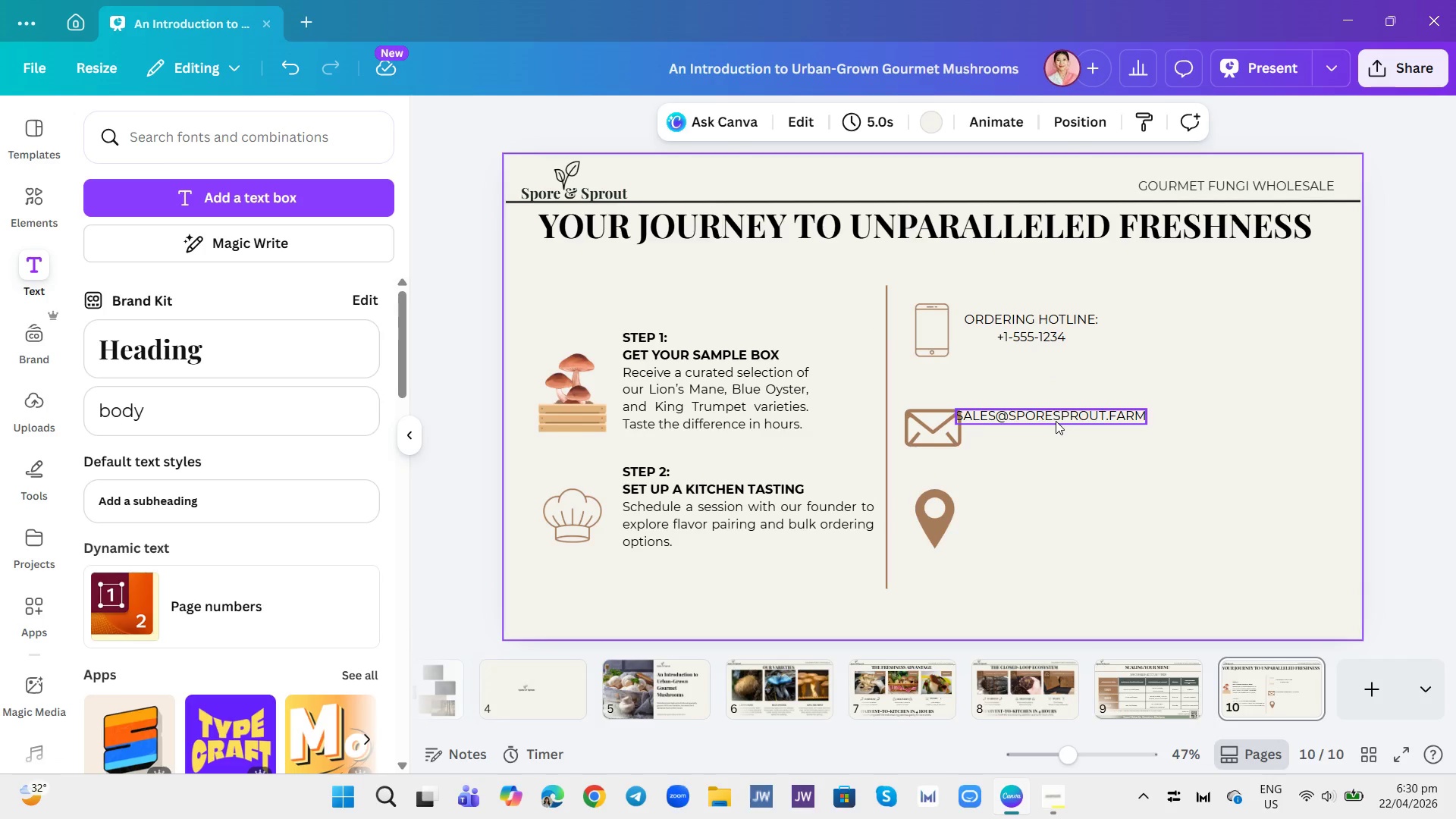 
left_click_drag(start_coordinate=[1056, 421], to_coordinate=[1073, 431])
 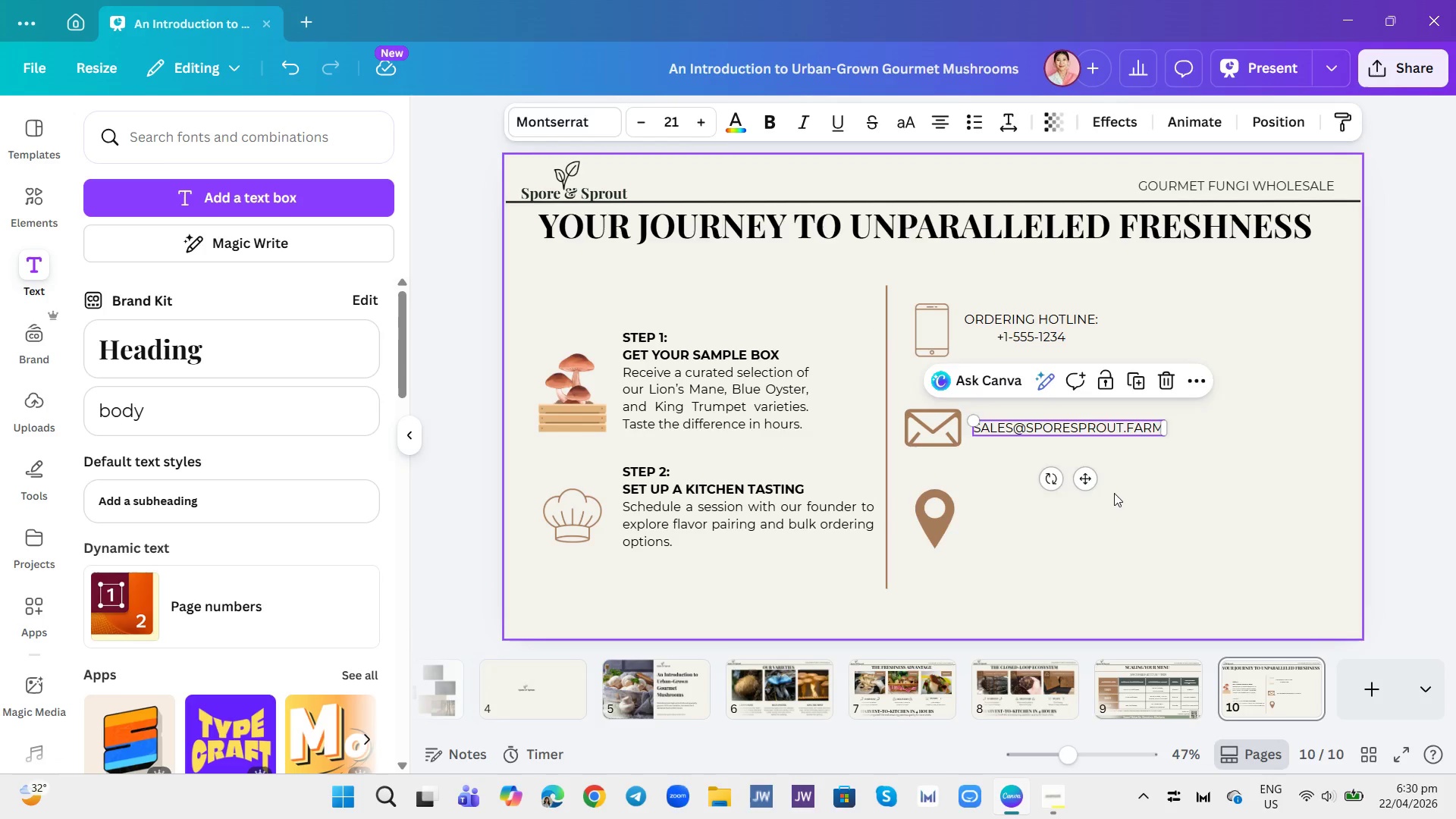 
left_click([1114, 493])
 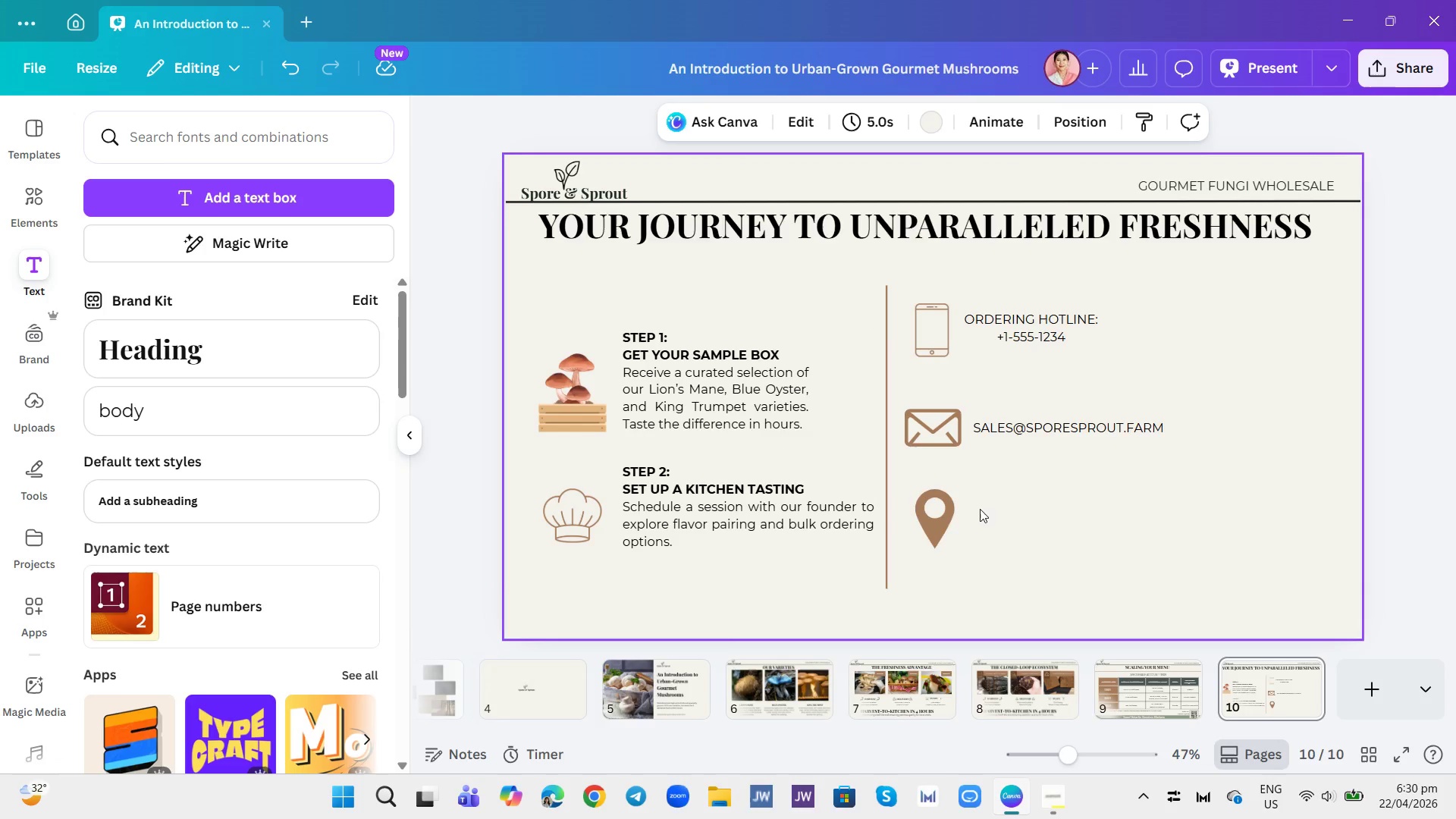 
double_click([1042, 425])
 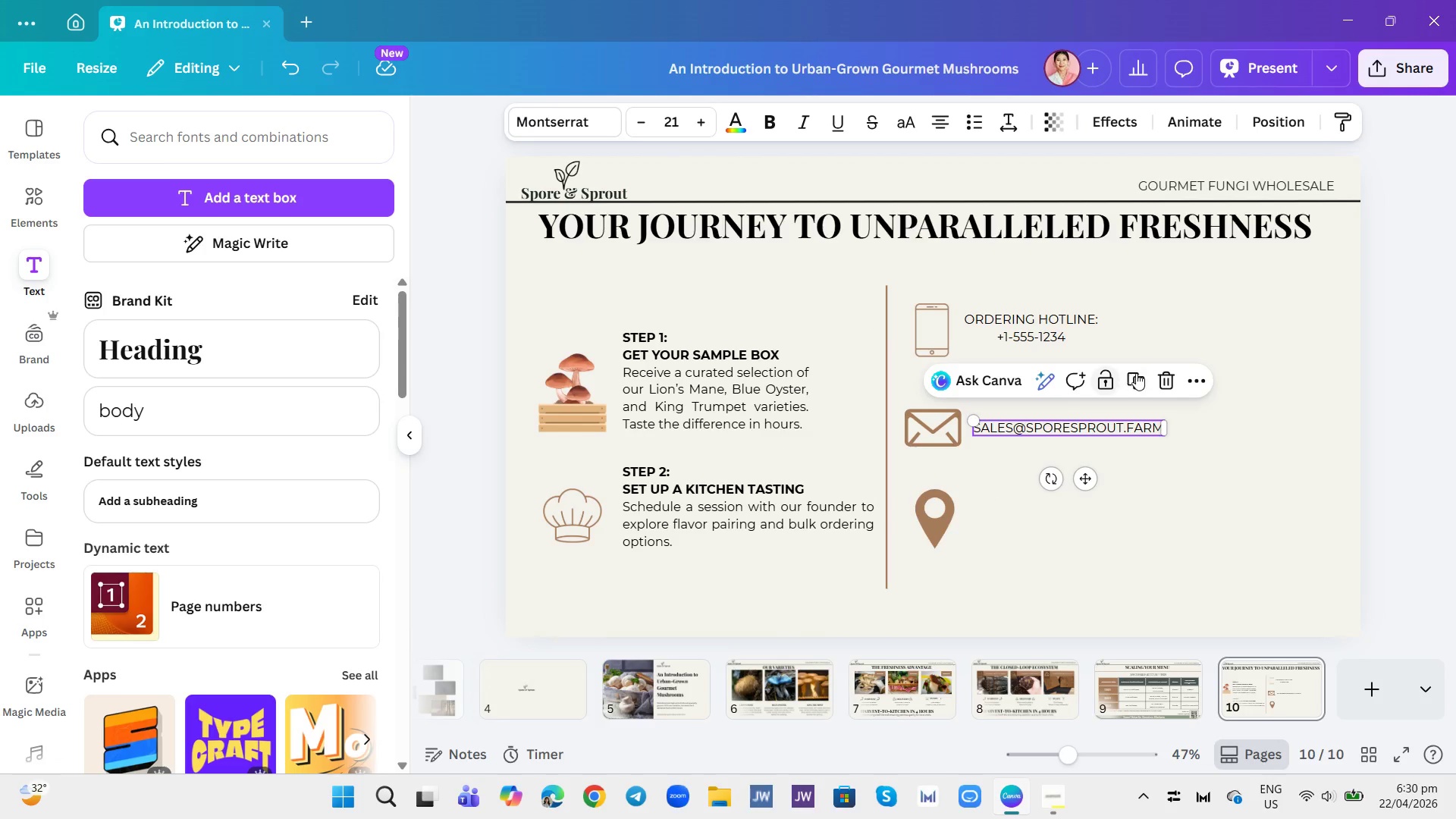 
left_click([1142, 373])
 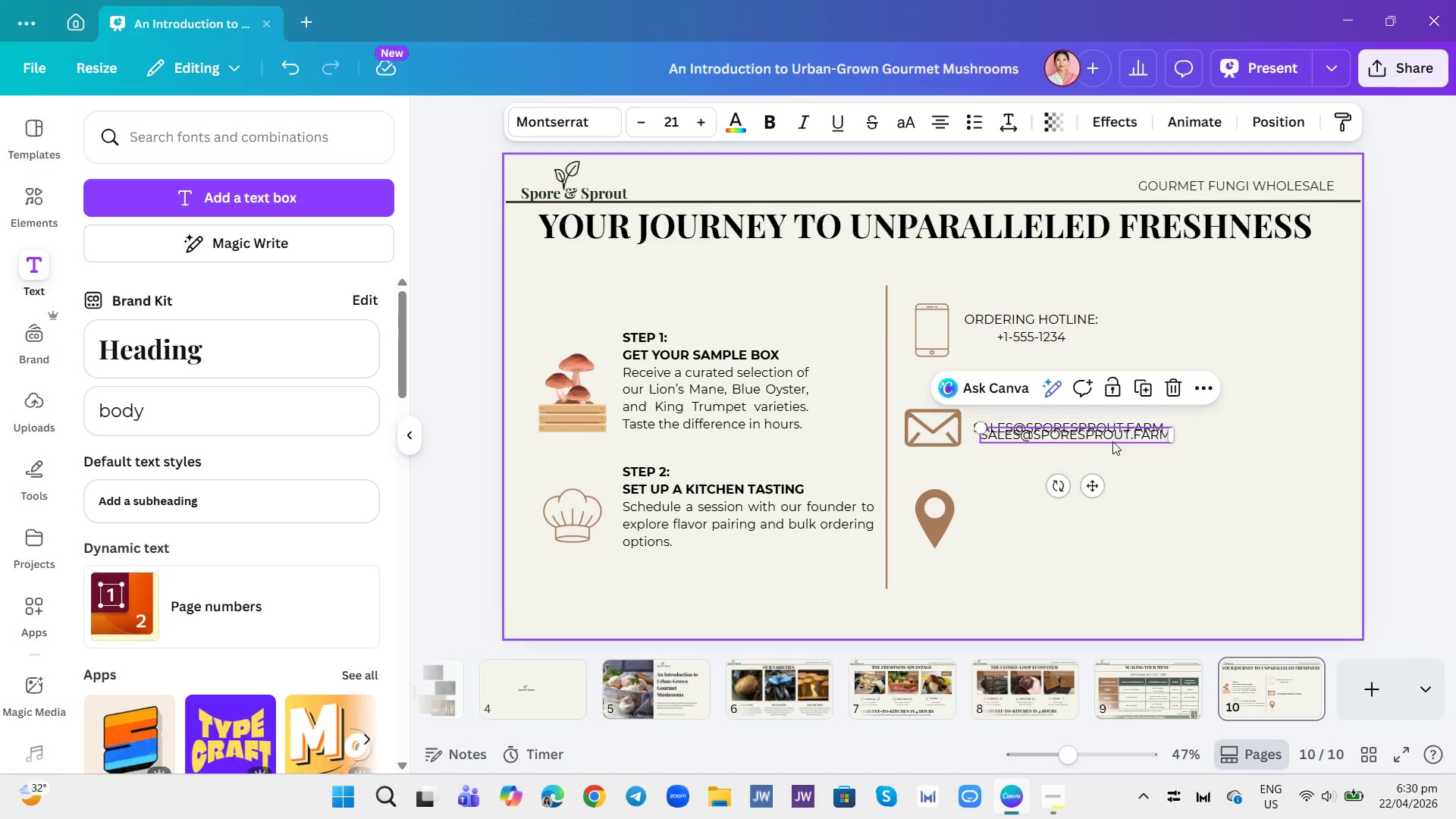 
left_click_drag(start_coordinate=[1108, 430], to_coordinate=[1100, 516])
 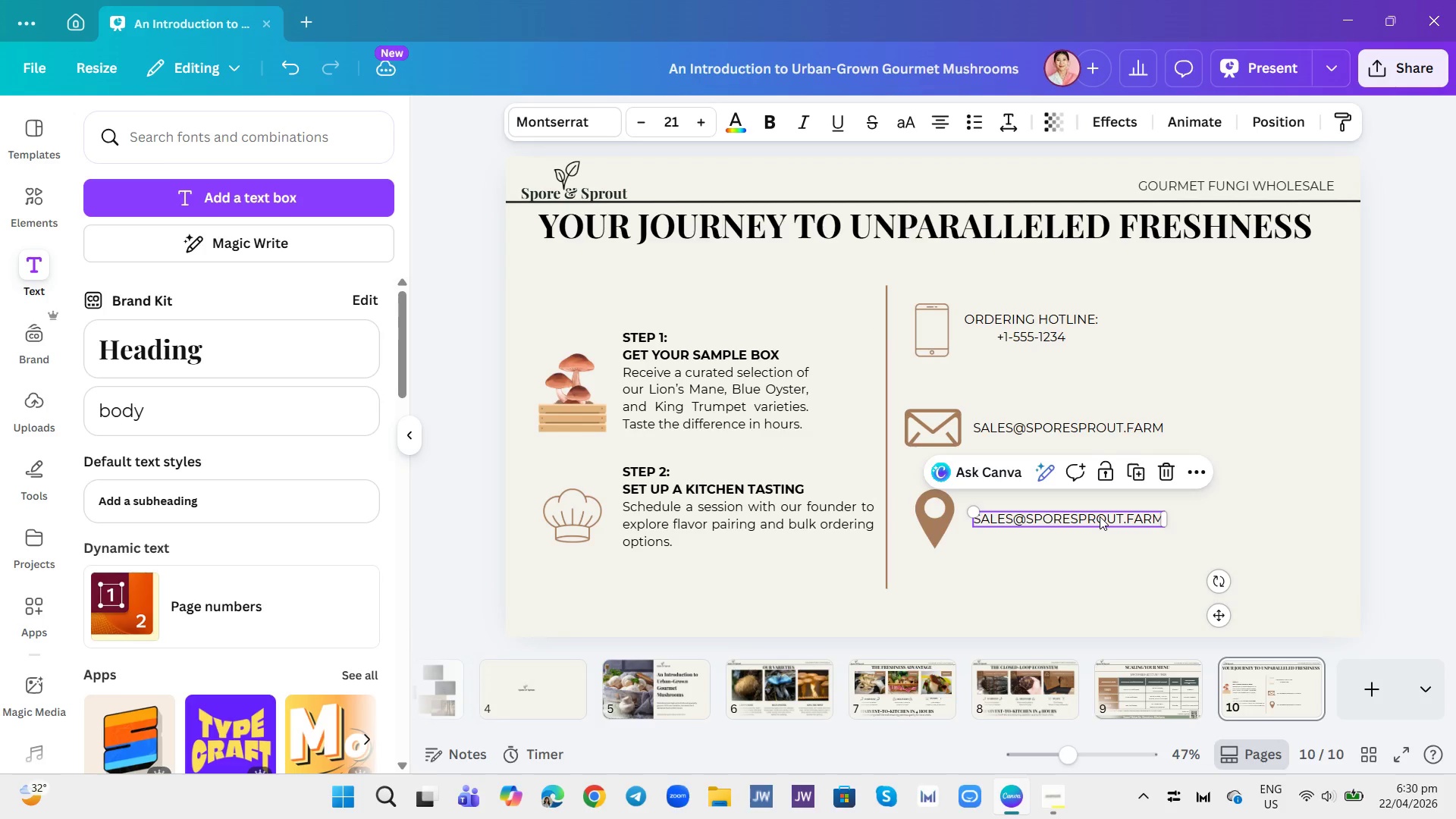 
left_click([1100, 516])
 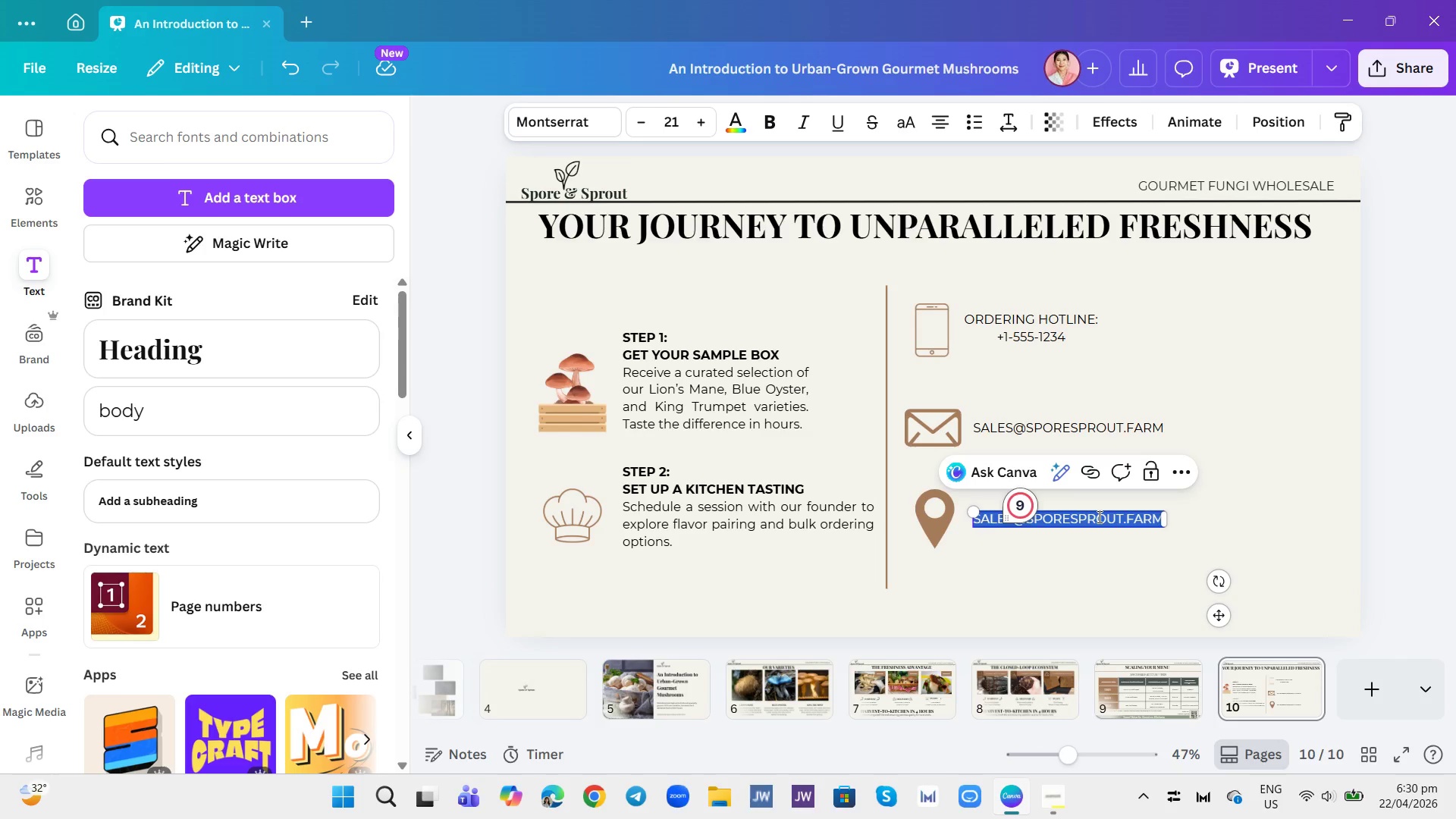 
type(FARM VISIT )
key(Backspace)
type(S & PICKUO)
key(Backspace)
type(P )
 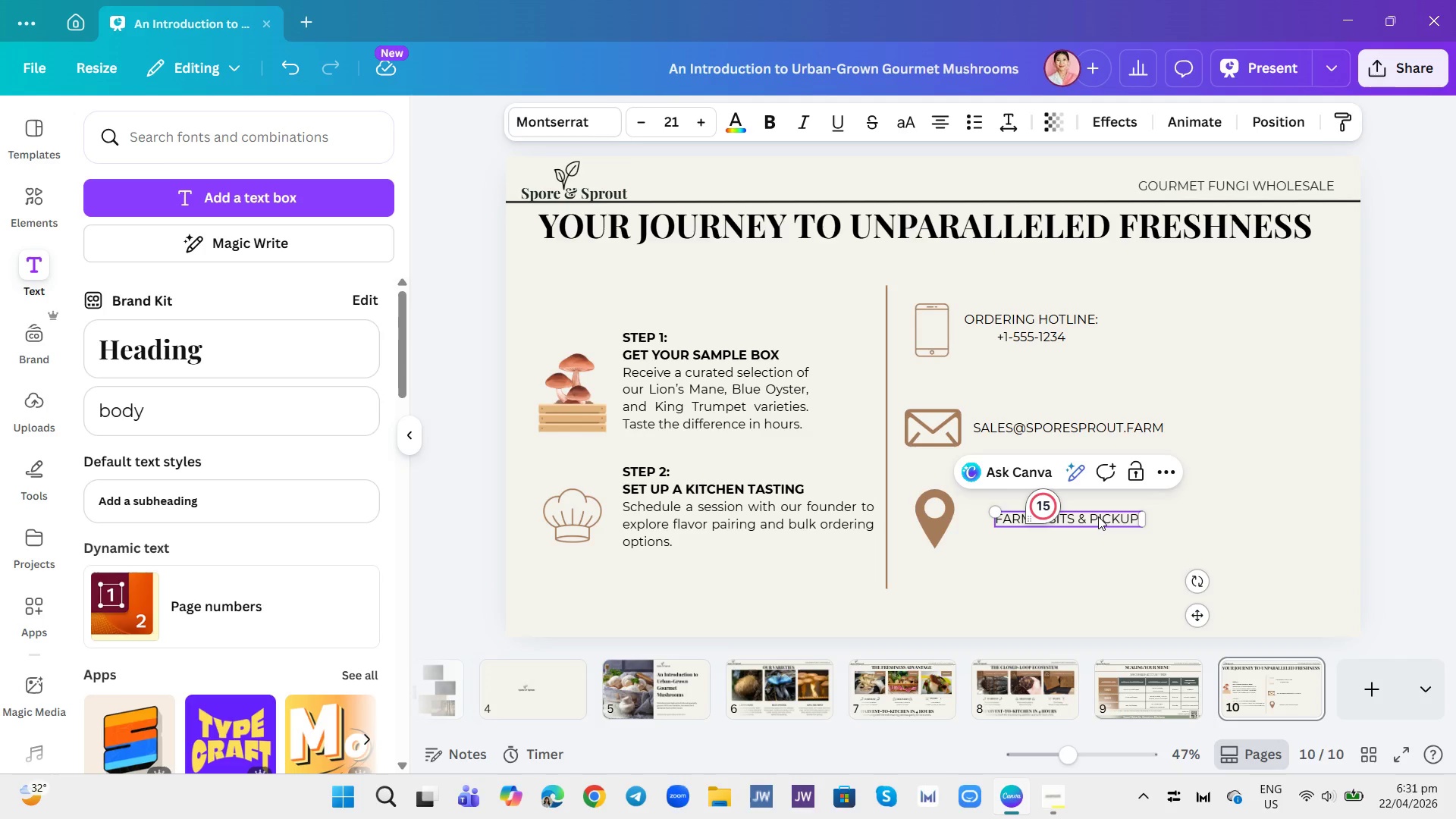 
key(Enter)
 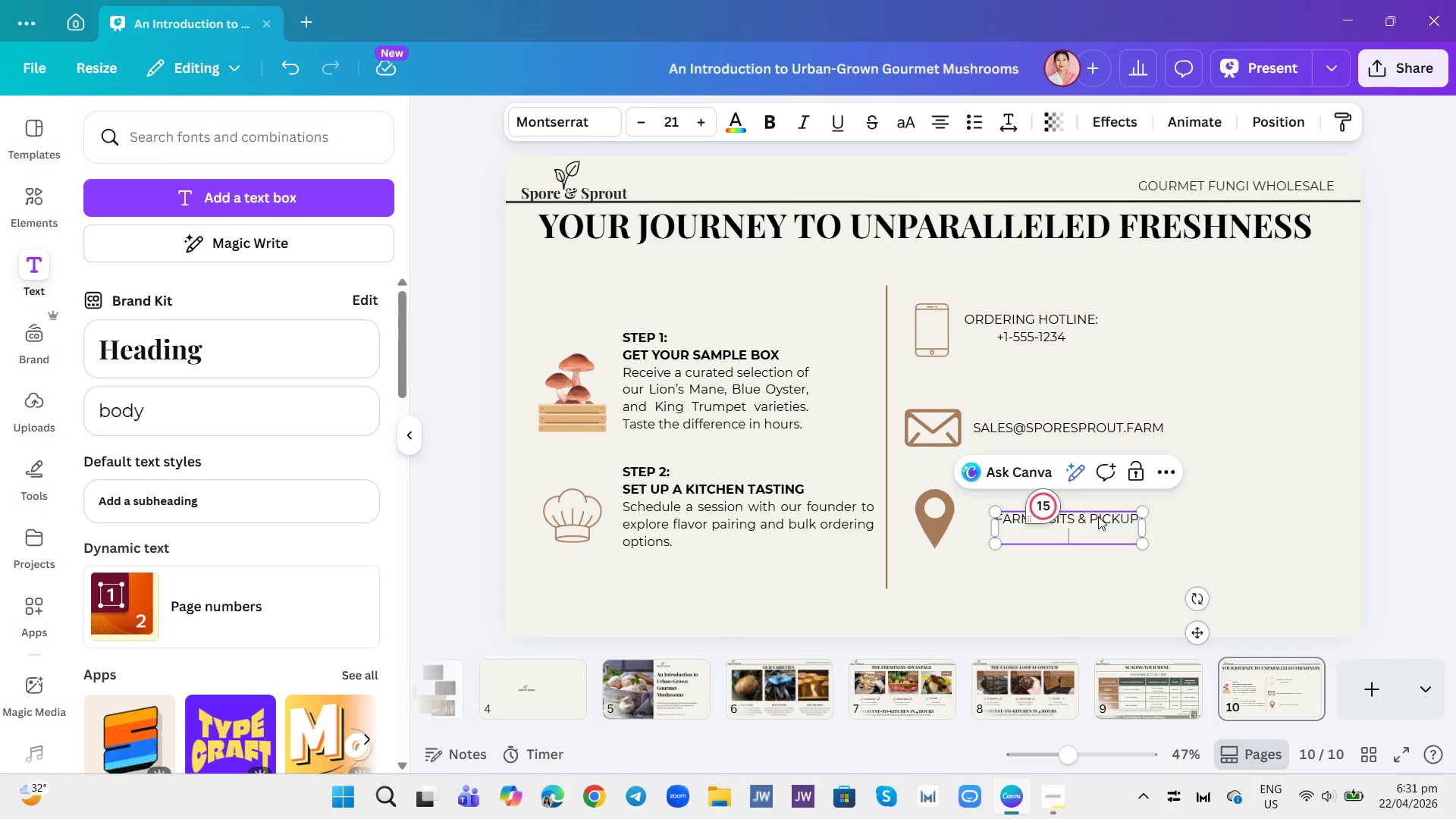 
type(BY APPOINTMENT)
 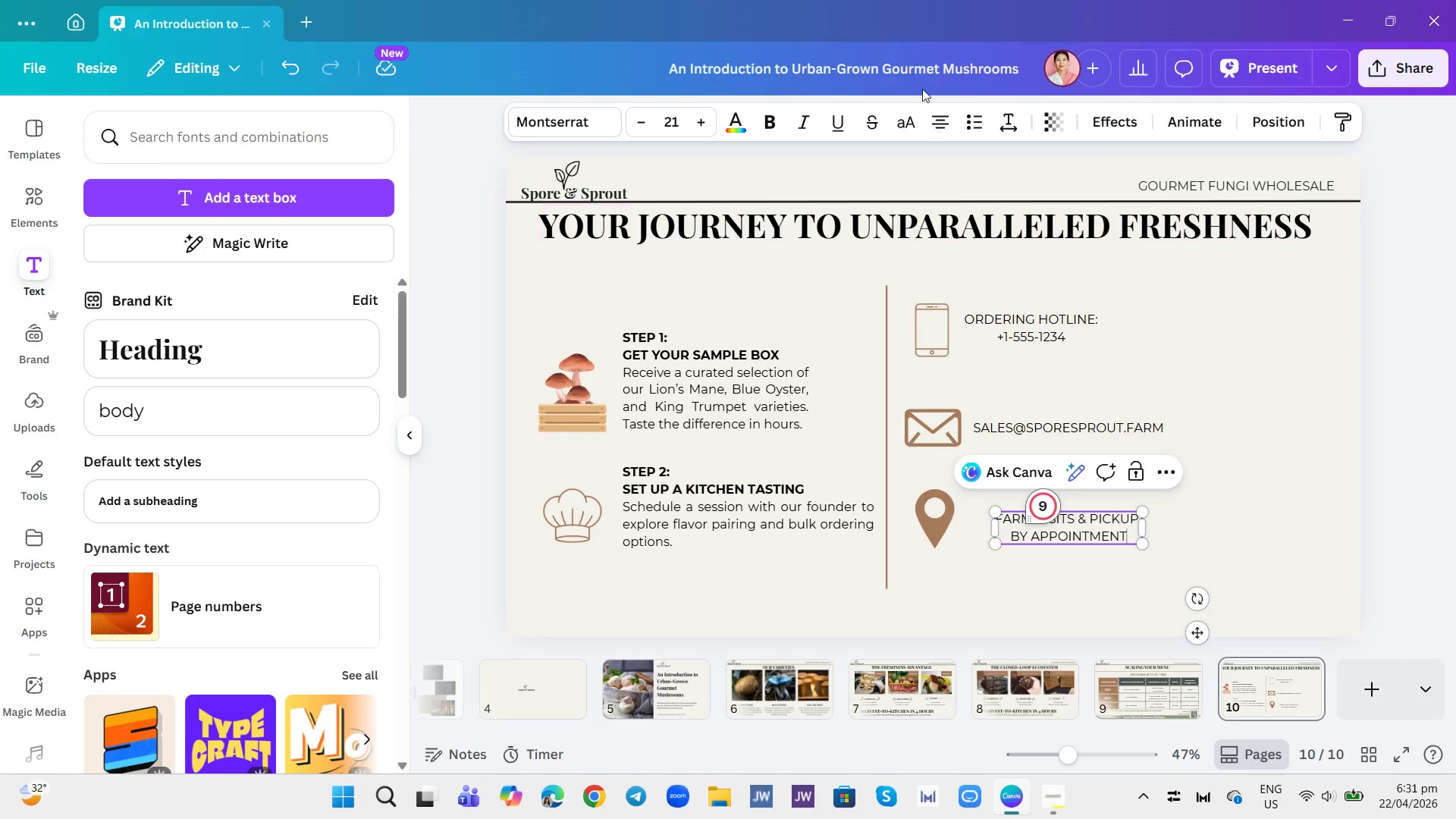 
left_click([952, 127])
 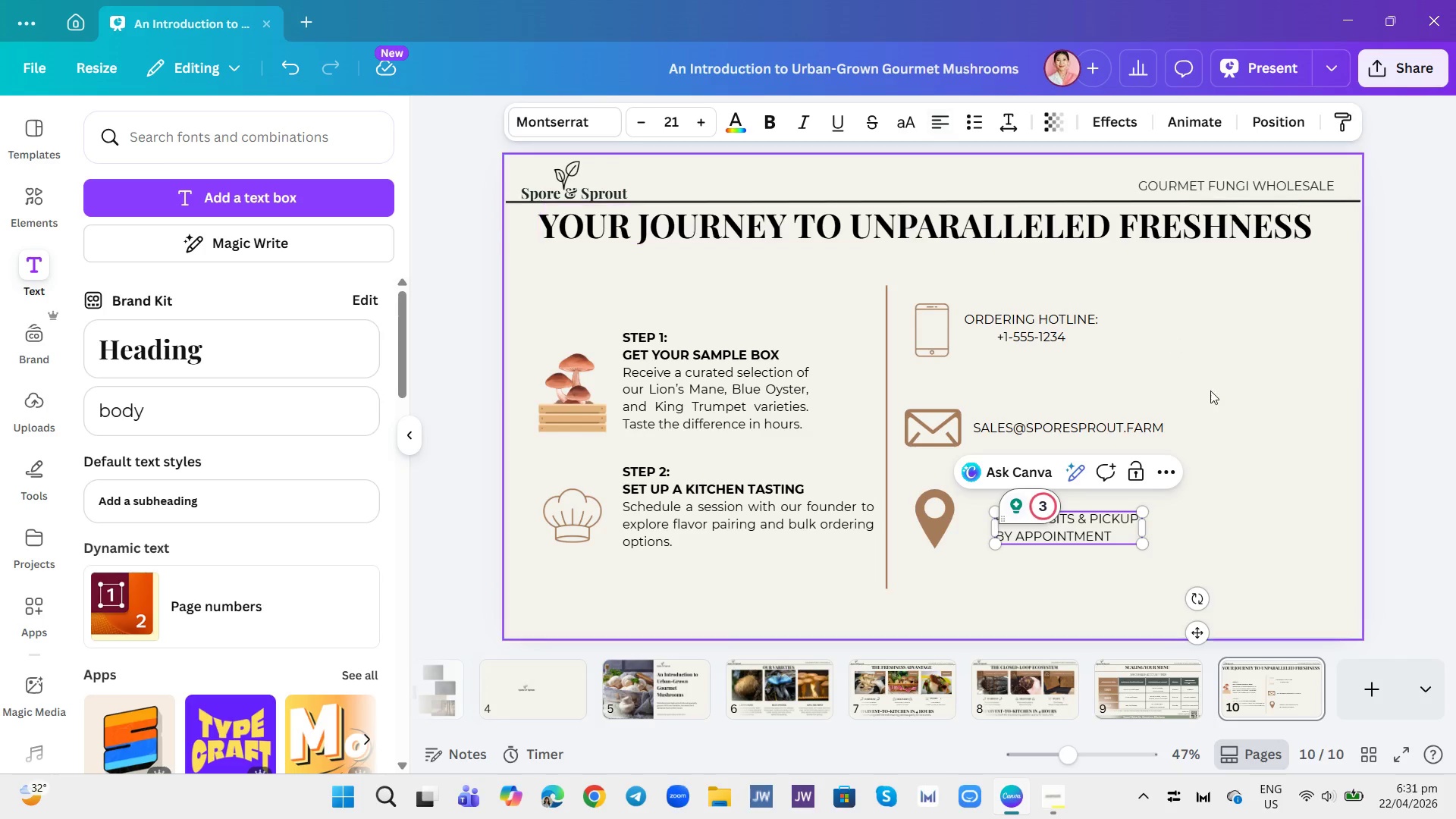 
left_click([1241, 494])
 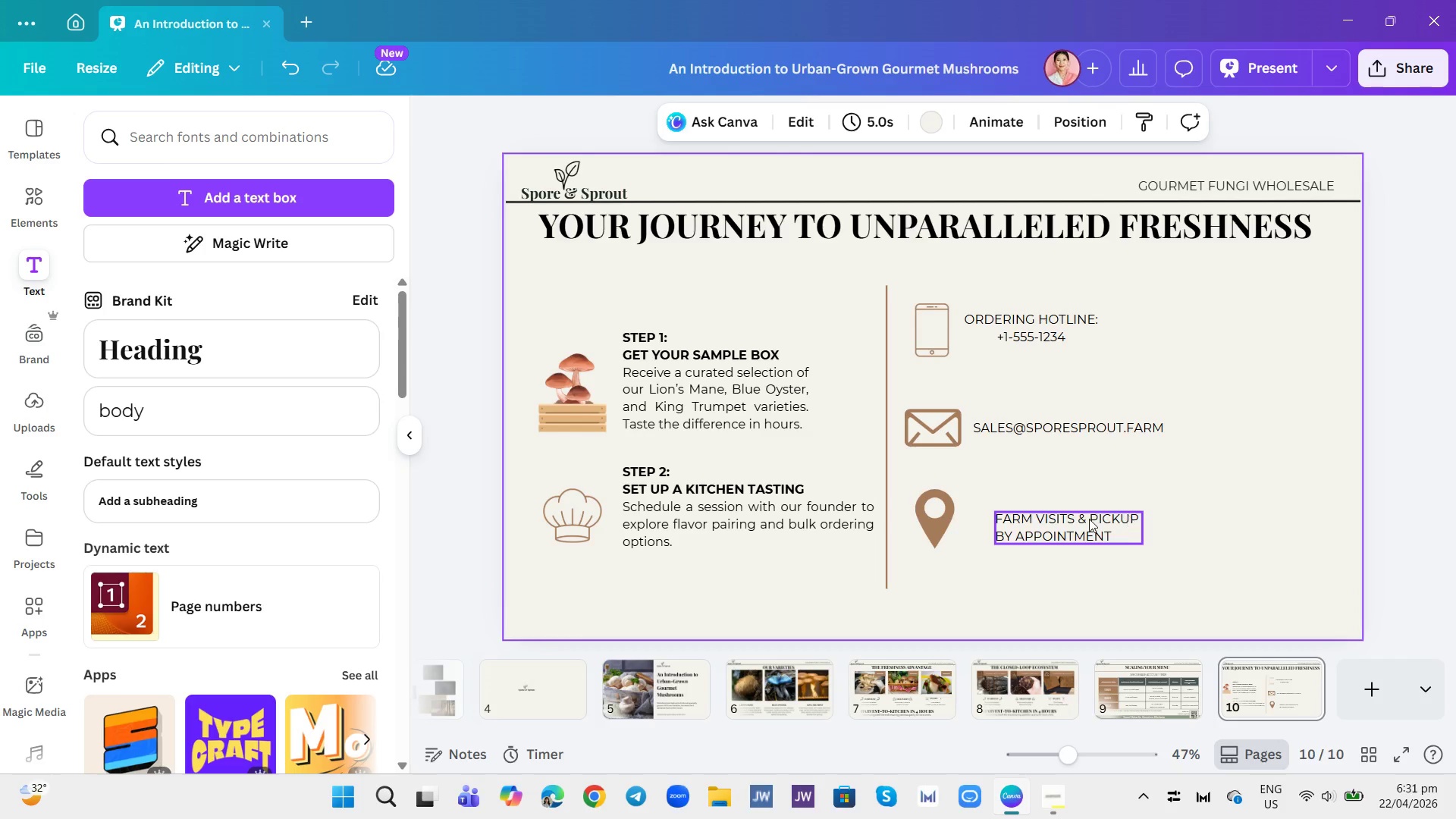 
left_click_drag(start_coordinate=[1077, 521], to_coordinate=[1059, 521])
 